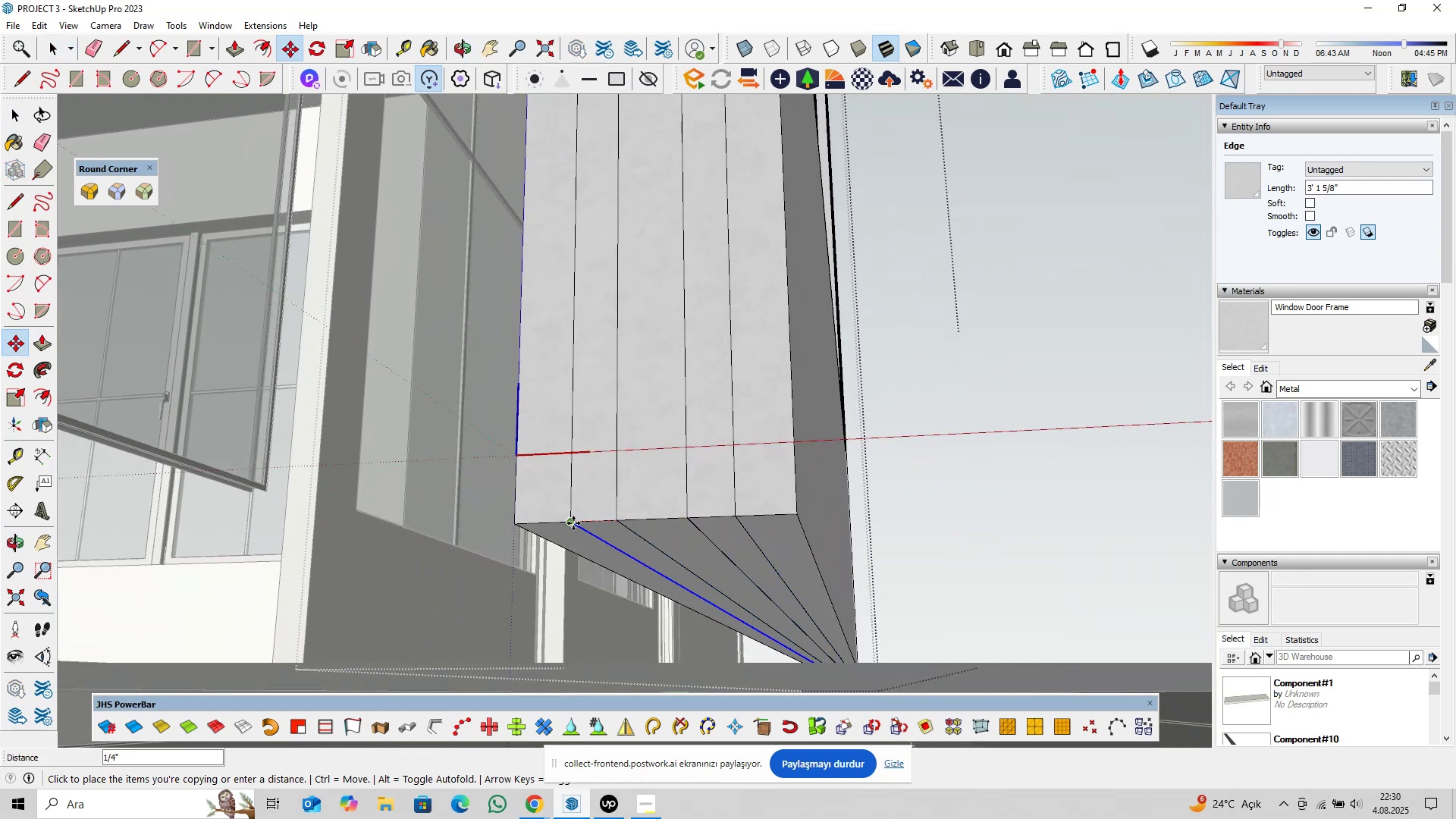 
key(Space)
 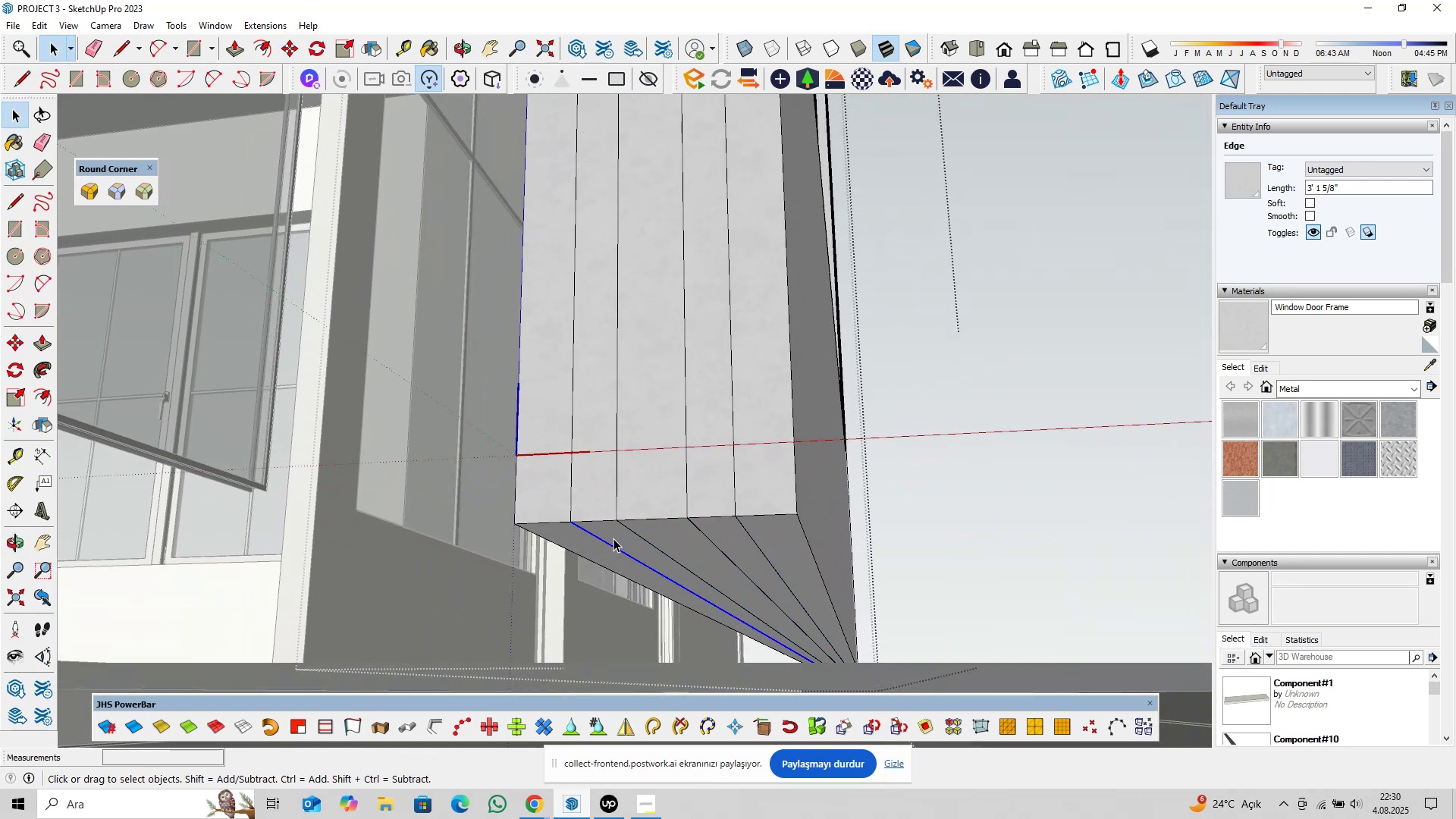 
double_click([613, 538])
 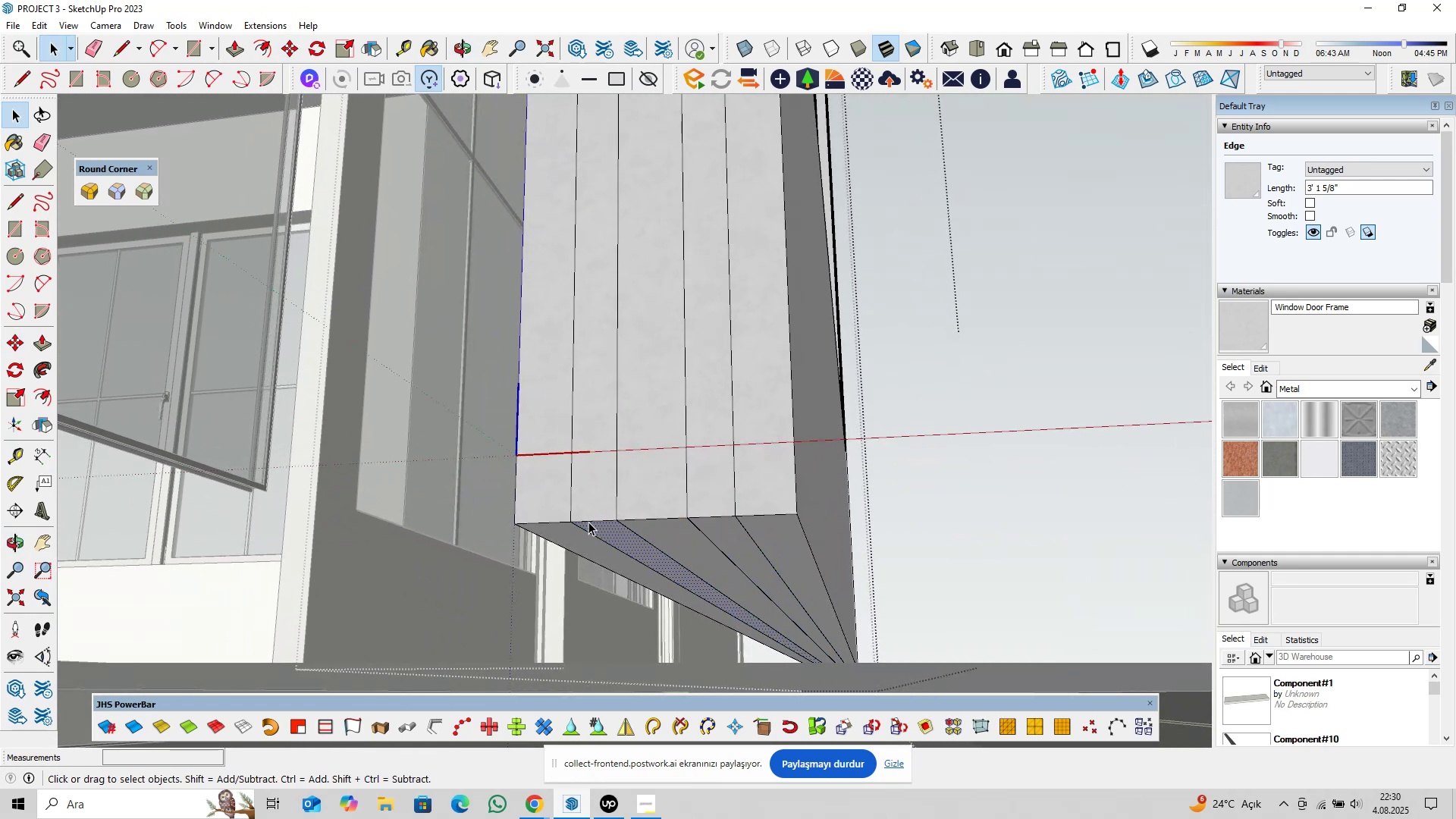 
hold_key(key=ShiftLeft, duration=0.62)
 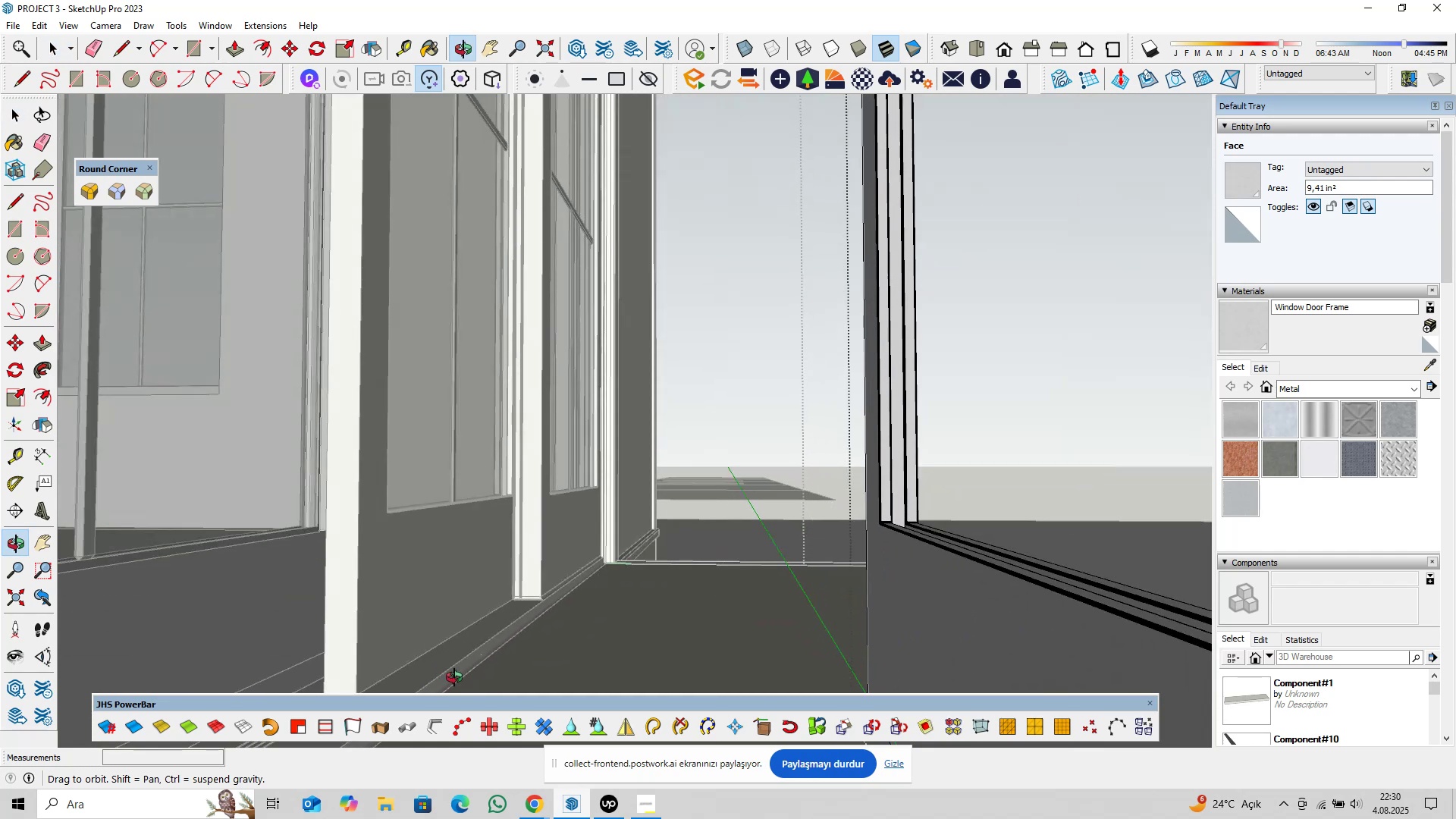 
hold_key(key=ShiftLeft, duration=0.49)
 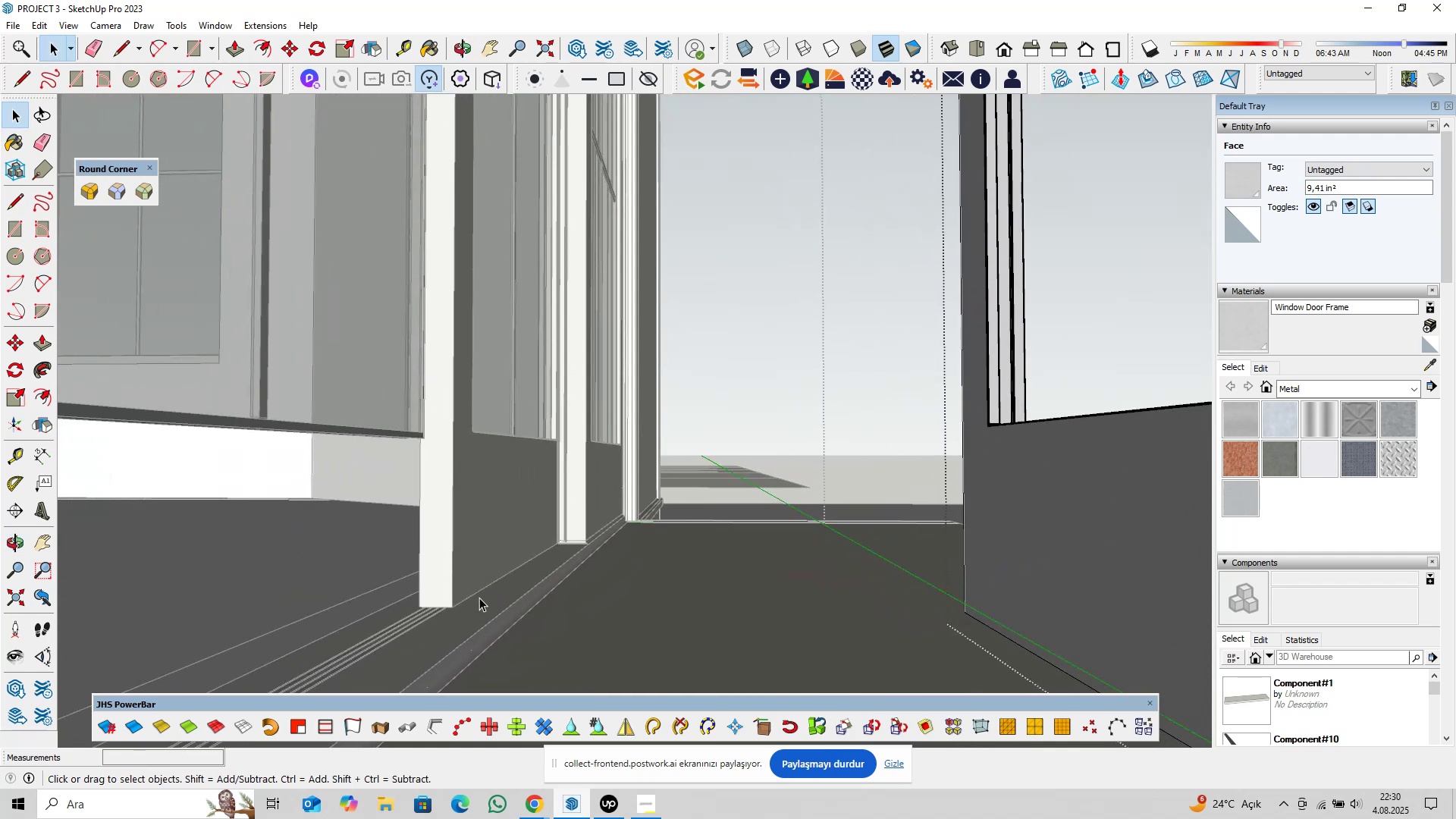 
scroll: coordinate [435, 600], scroll_direction: up, amount: 9.0
 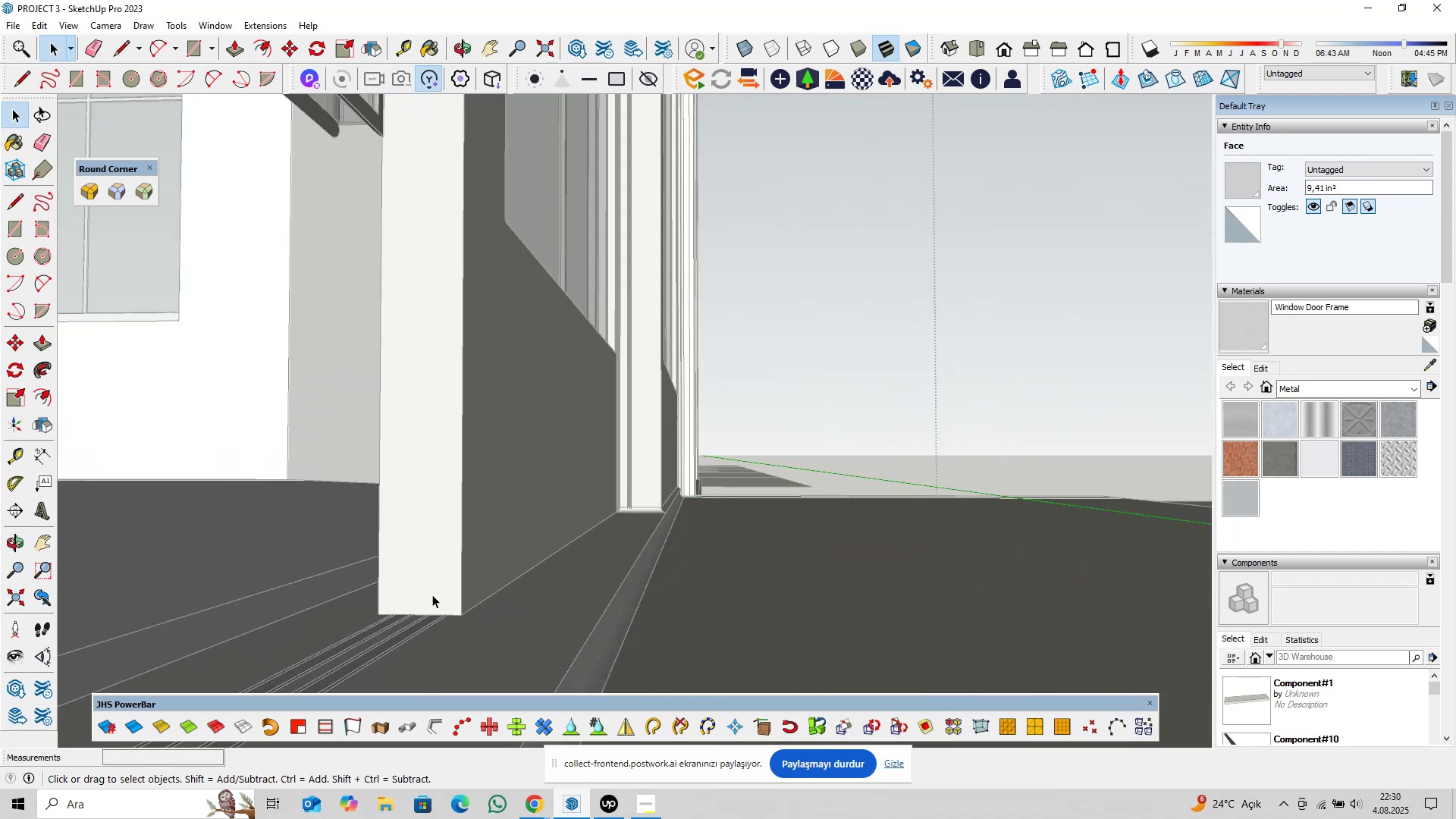 
key(Escape)
 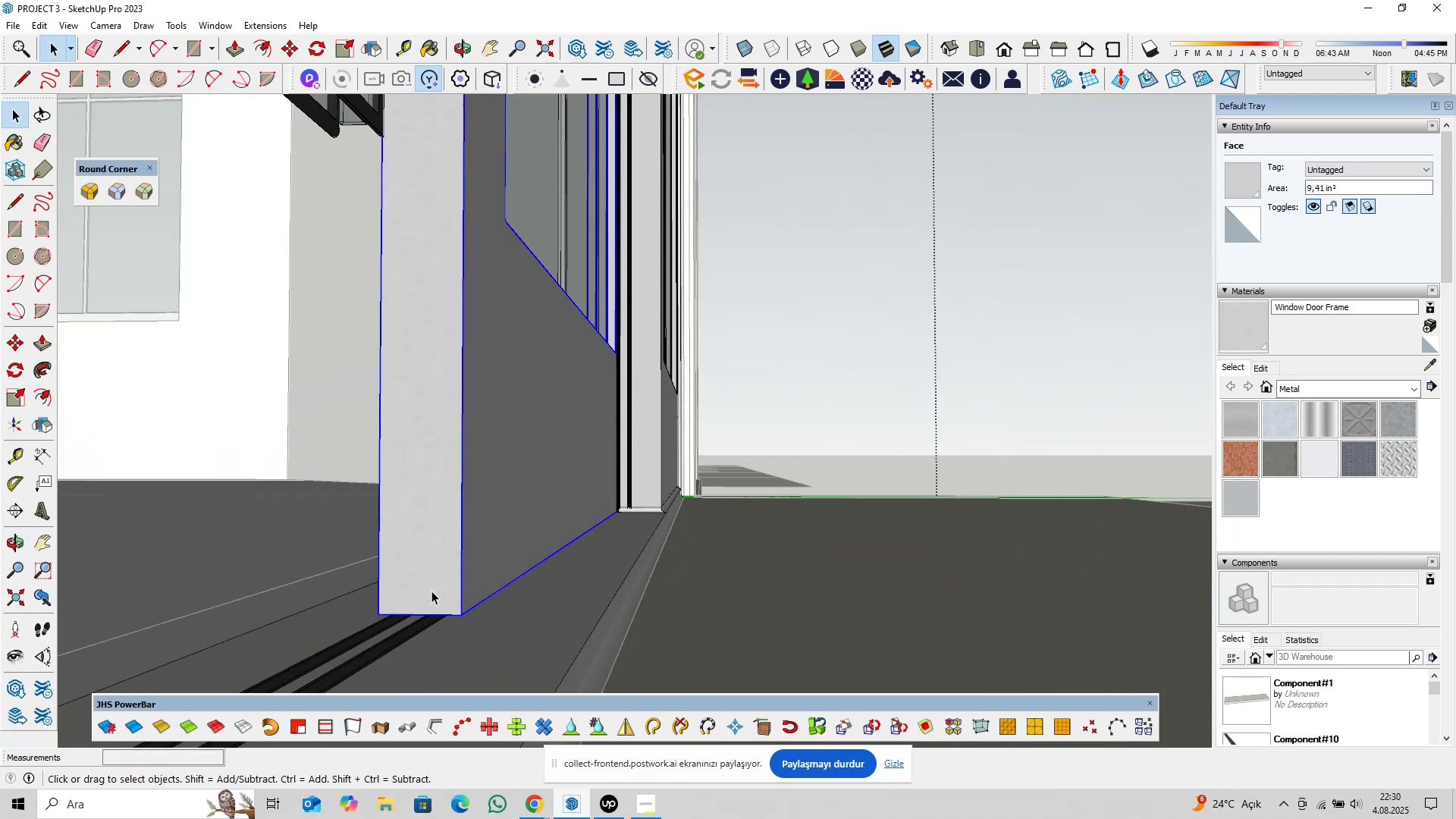 
double_click([431, 591])
 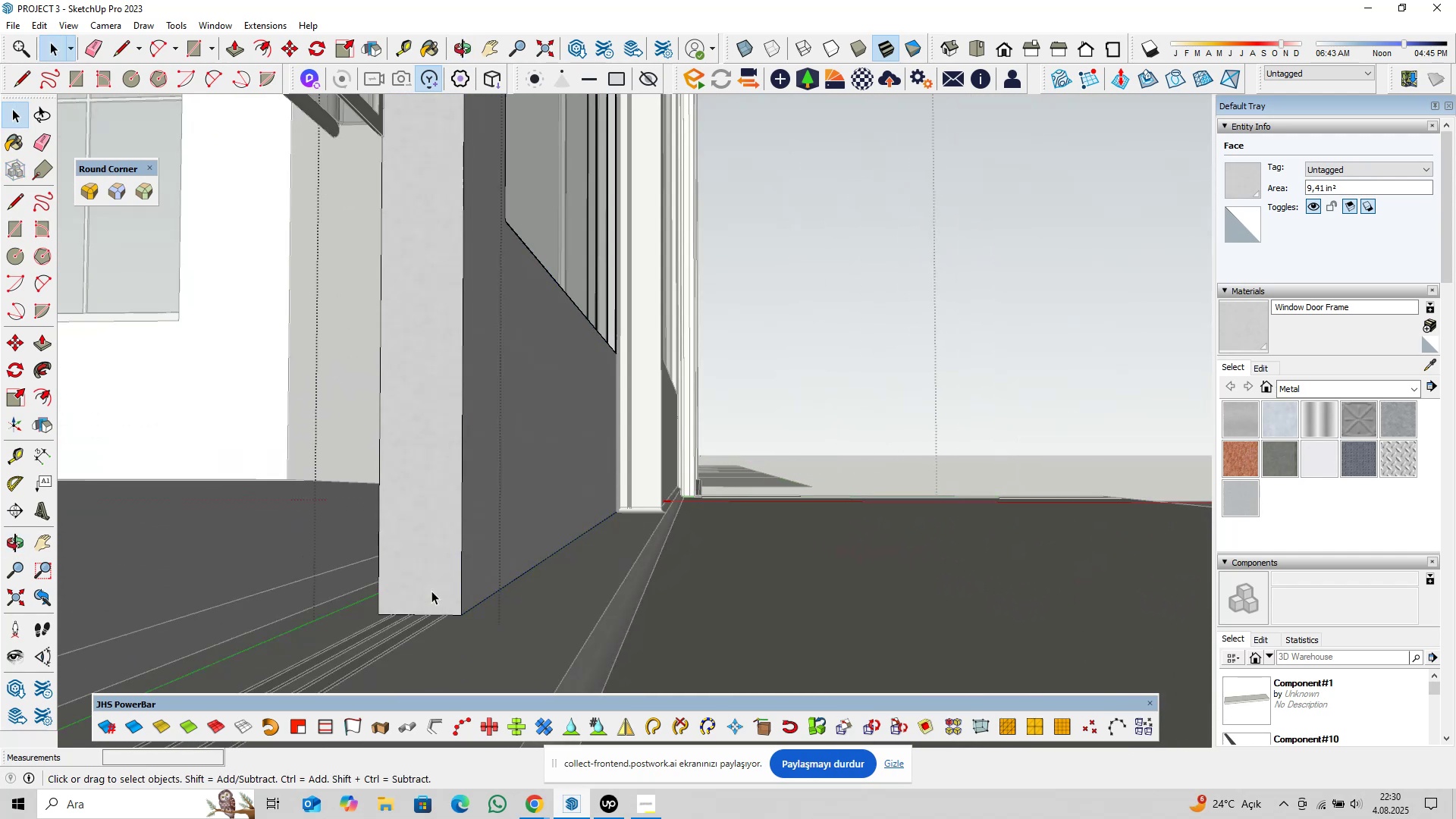 
triple_click([431, 591])
 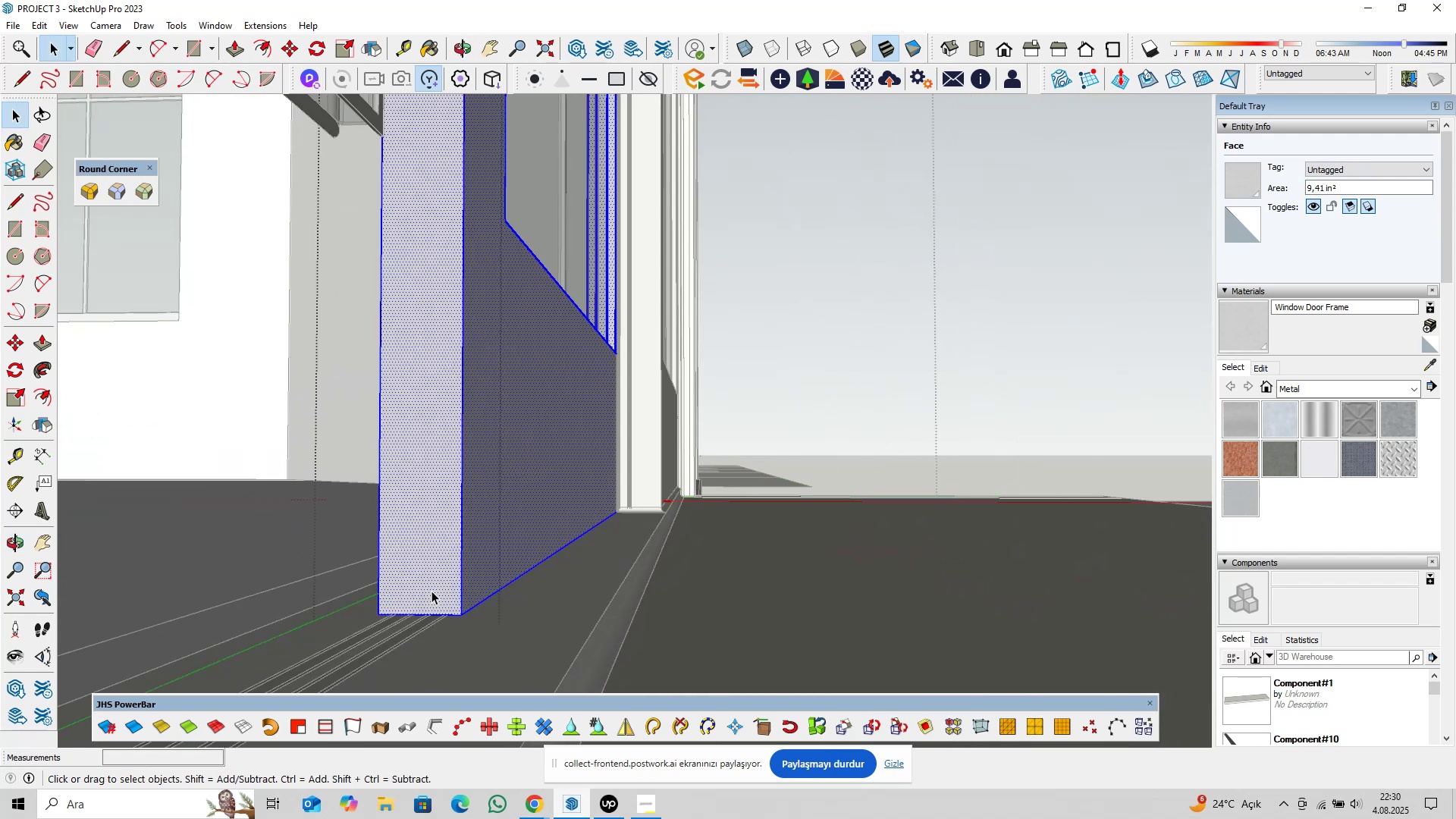 
triple_click([431, 591])
 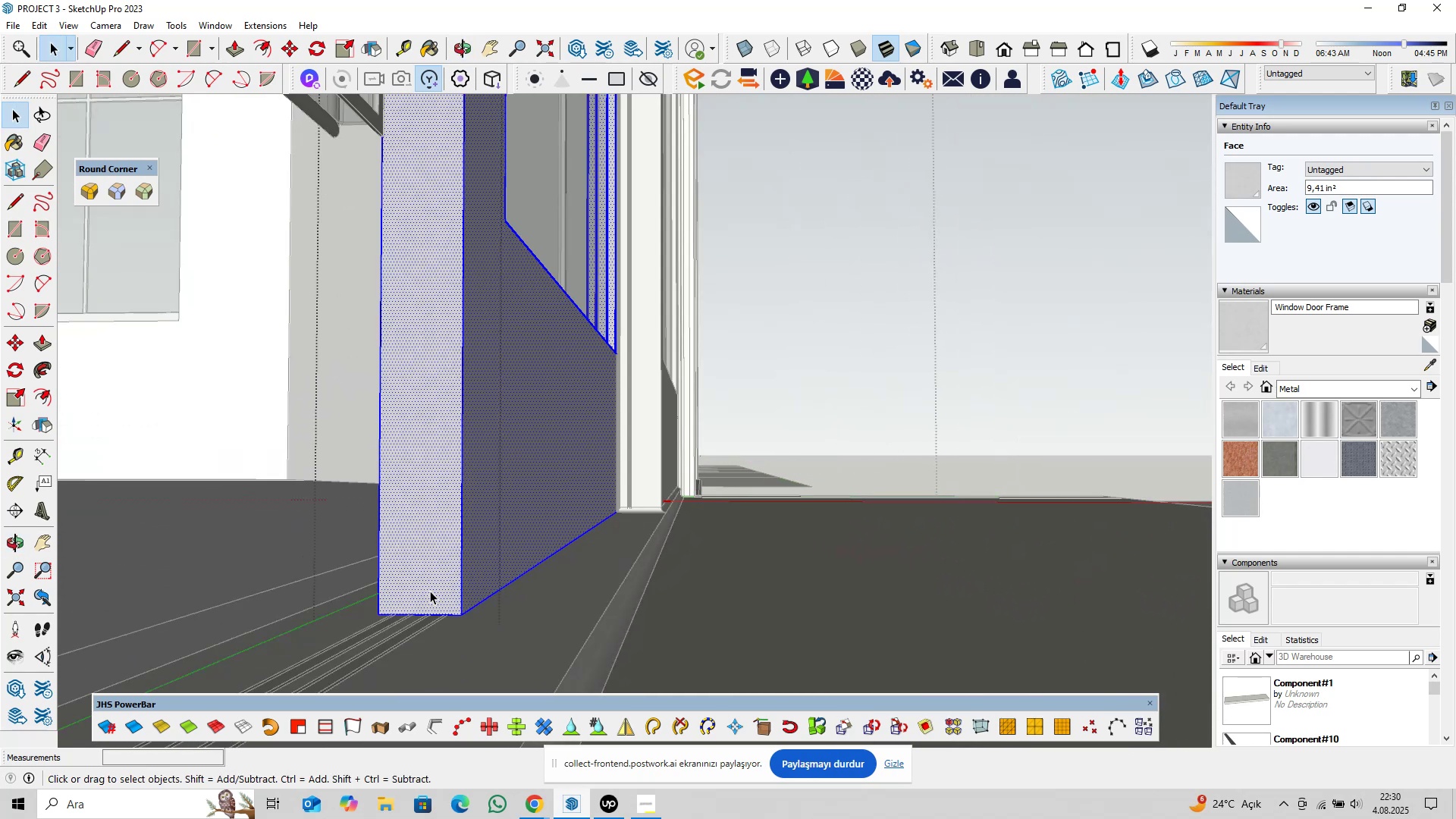 
scroll: coordinate [417, 604], scroll_direction: up, amount: 7.0
 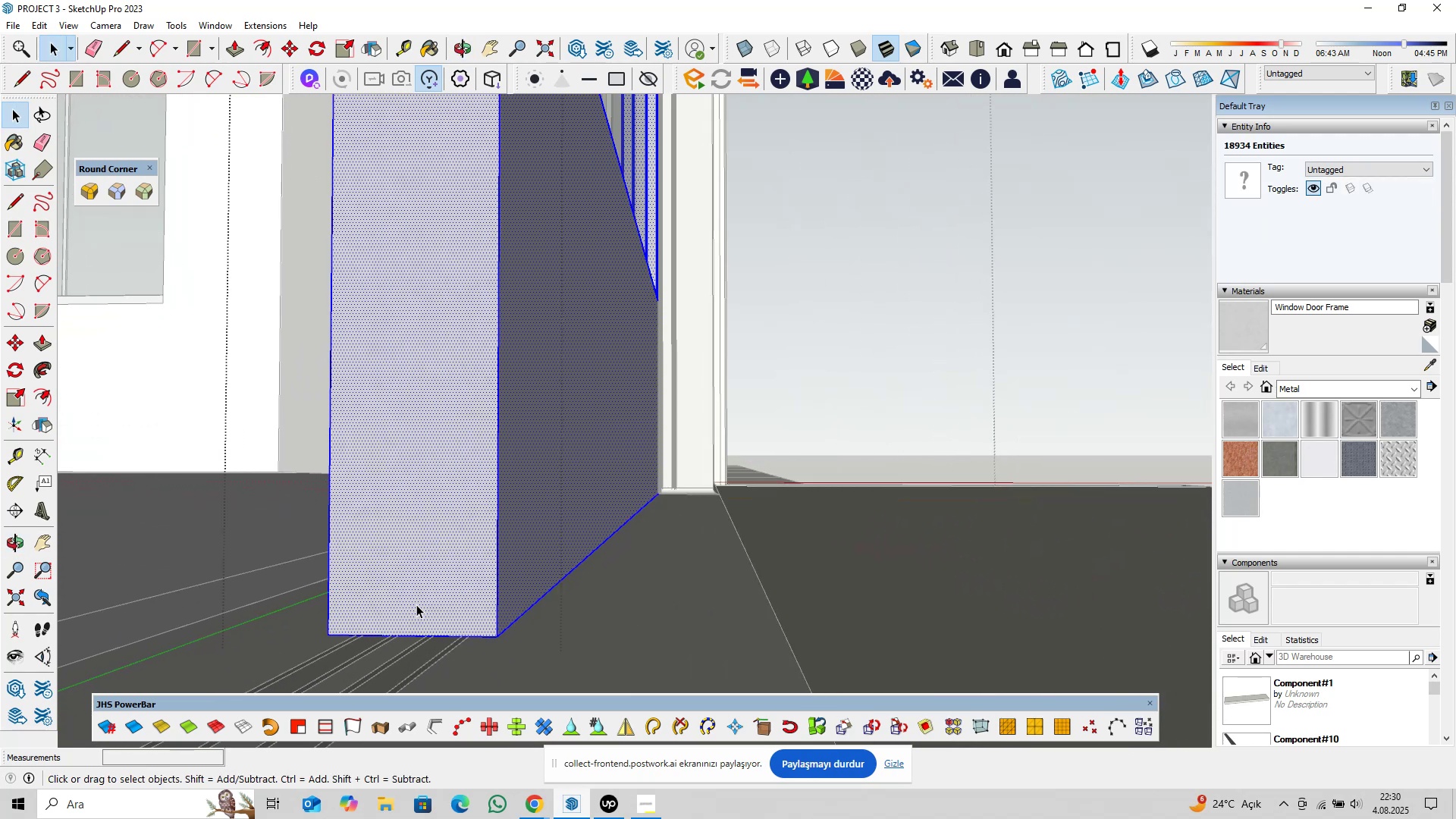 
hold_key(key=ShiftLeft, duration=0.31)
 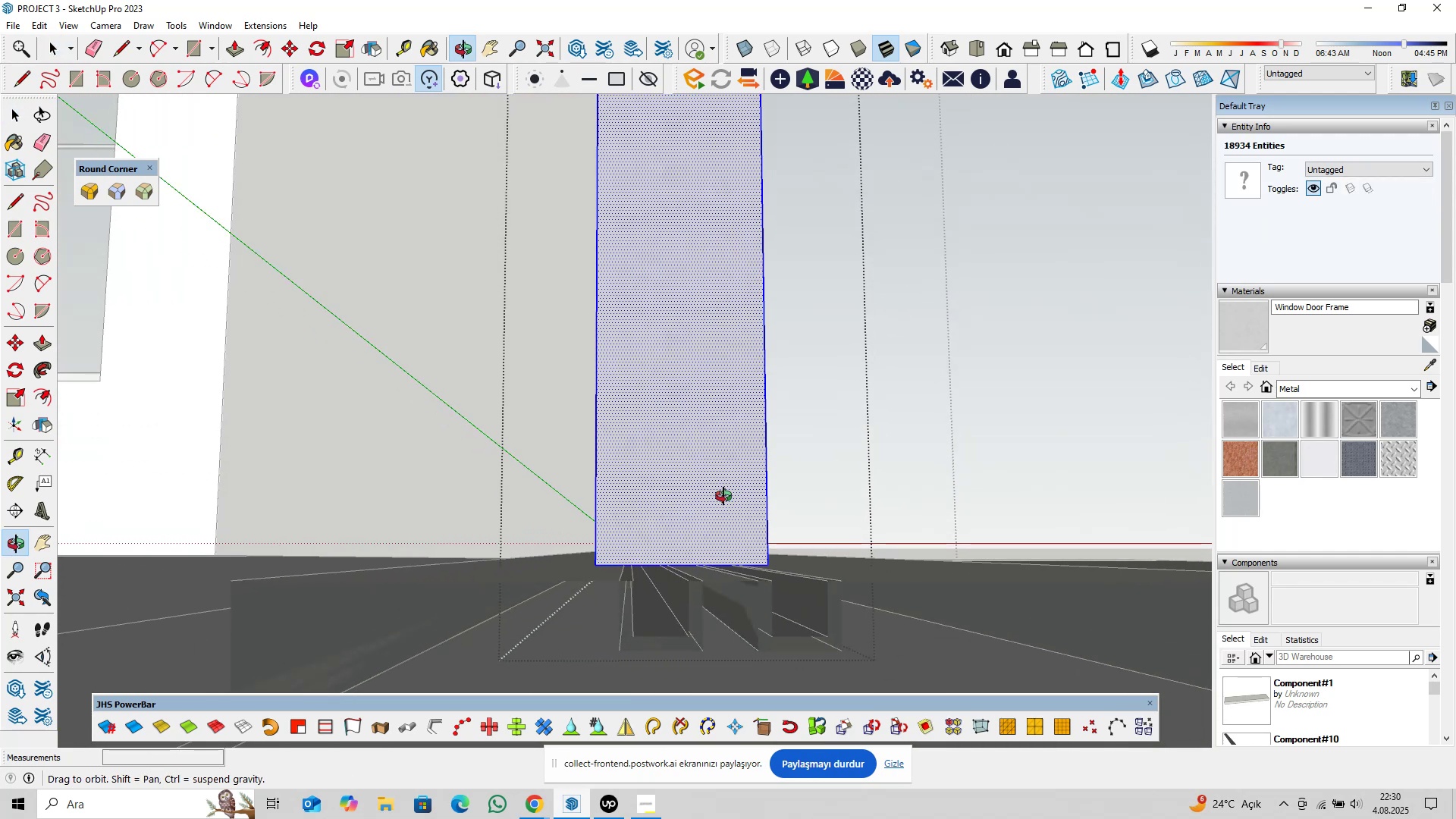 
scroll: coordinate [672, 544], scroll_direction: up, amount: 8.0
 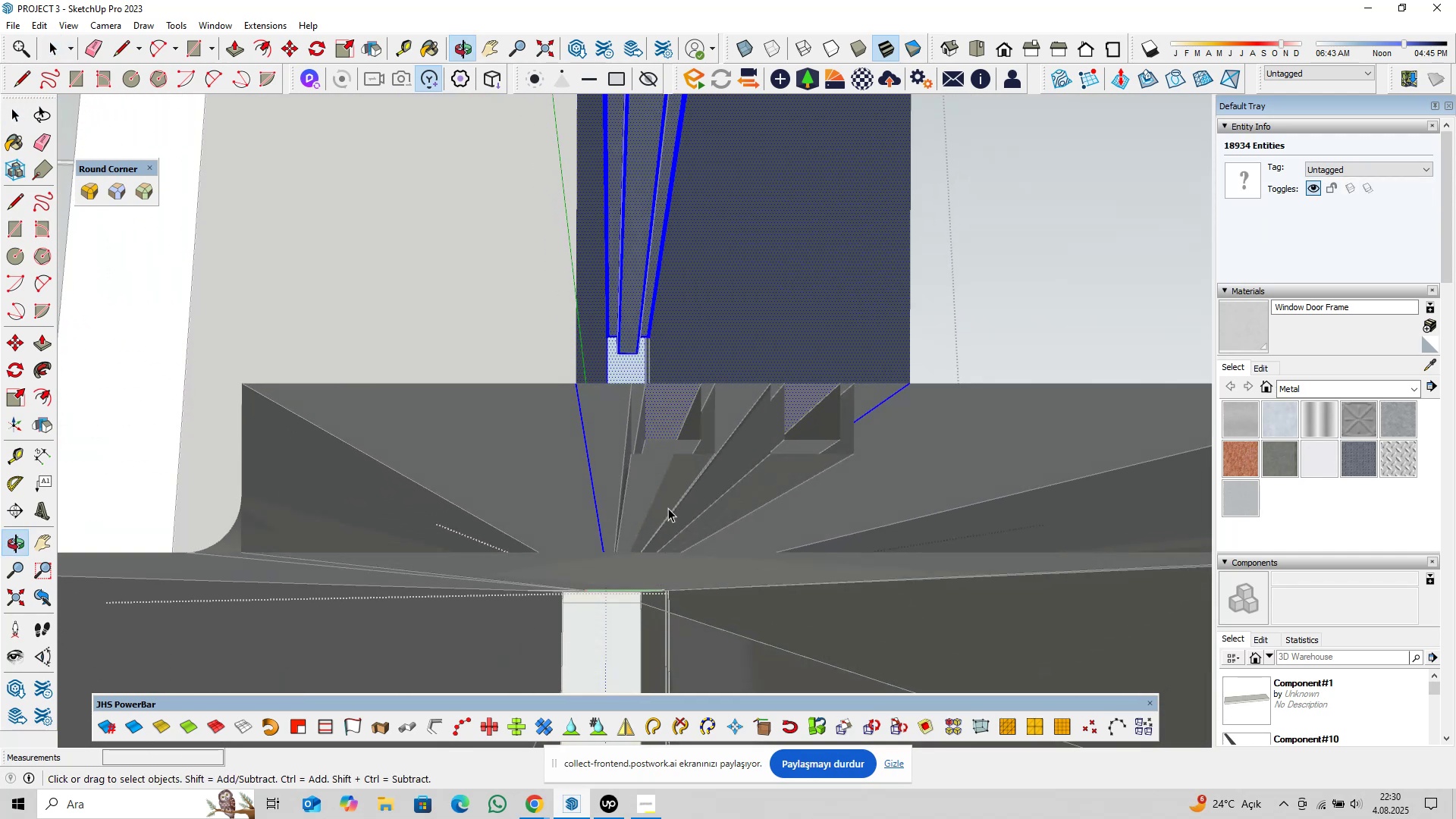 
left_click([670, 413])
 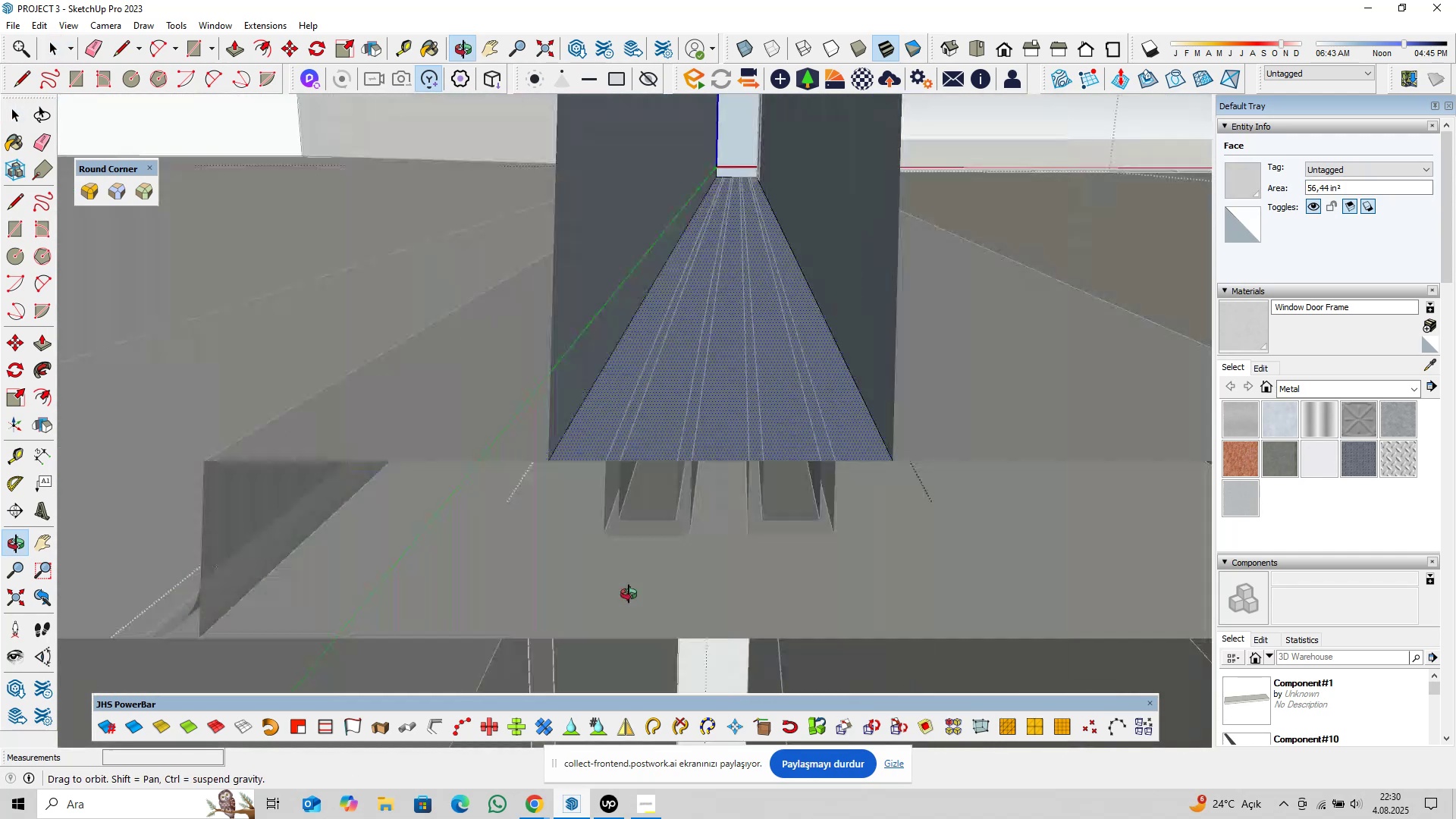 
scroll: coordinate [651, 448], scroll_direction: down, amount: 19.0
 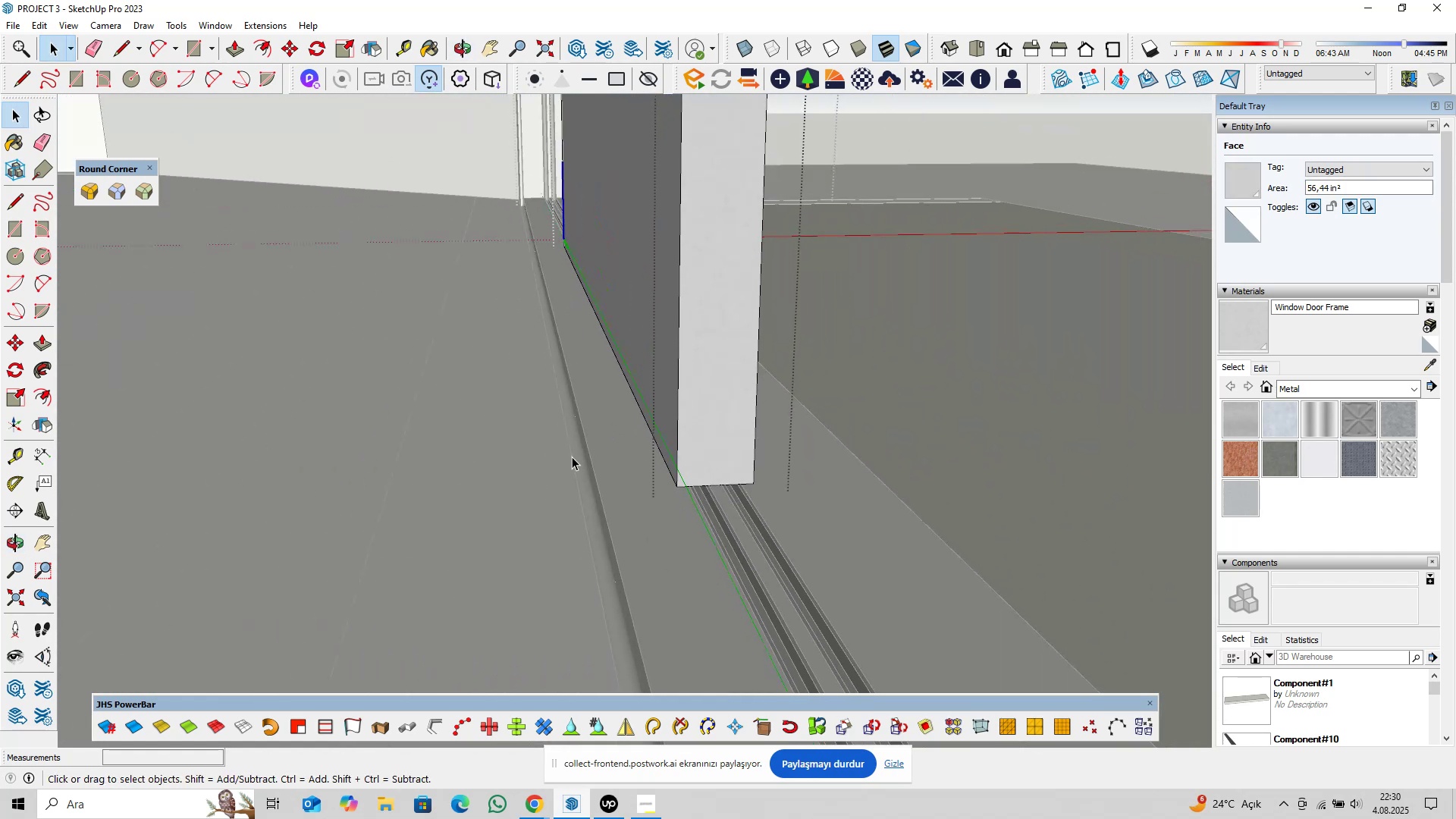 
key(Escape)
 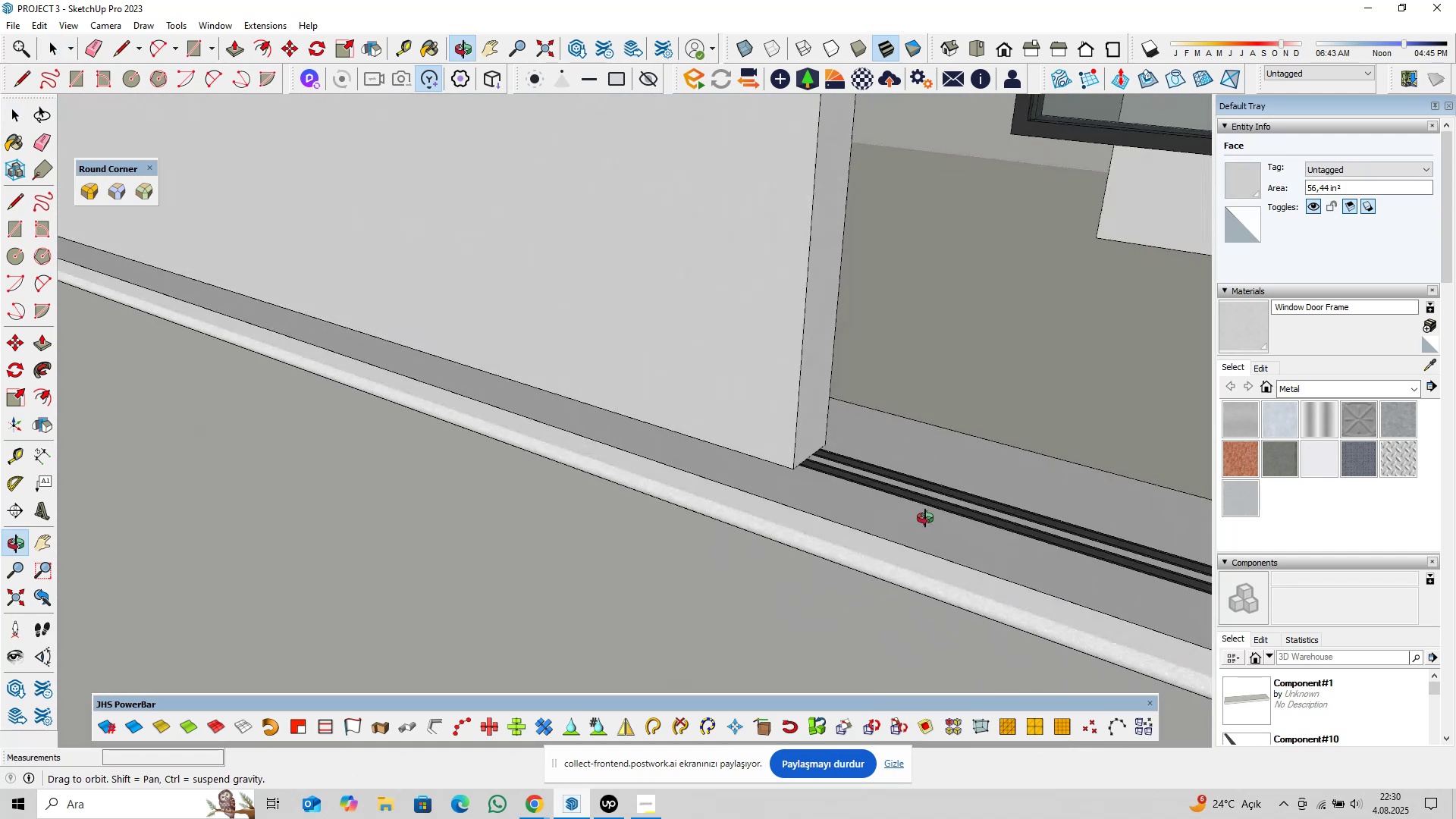 
key(Shift+ShiftLeft)
 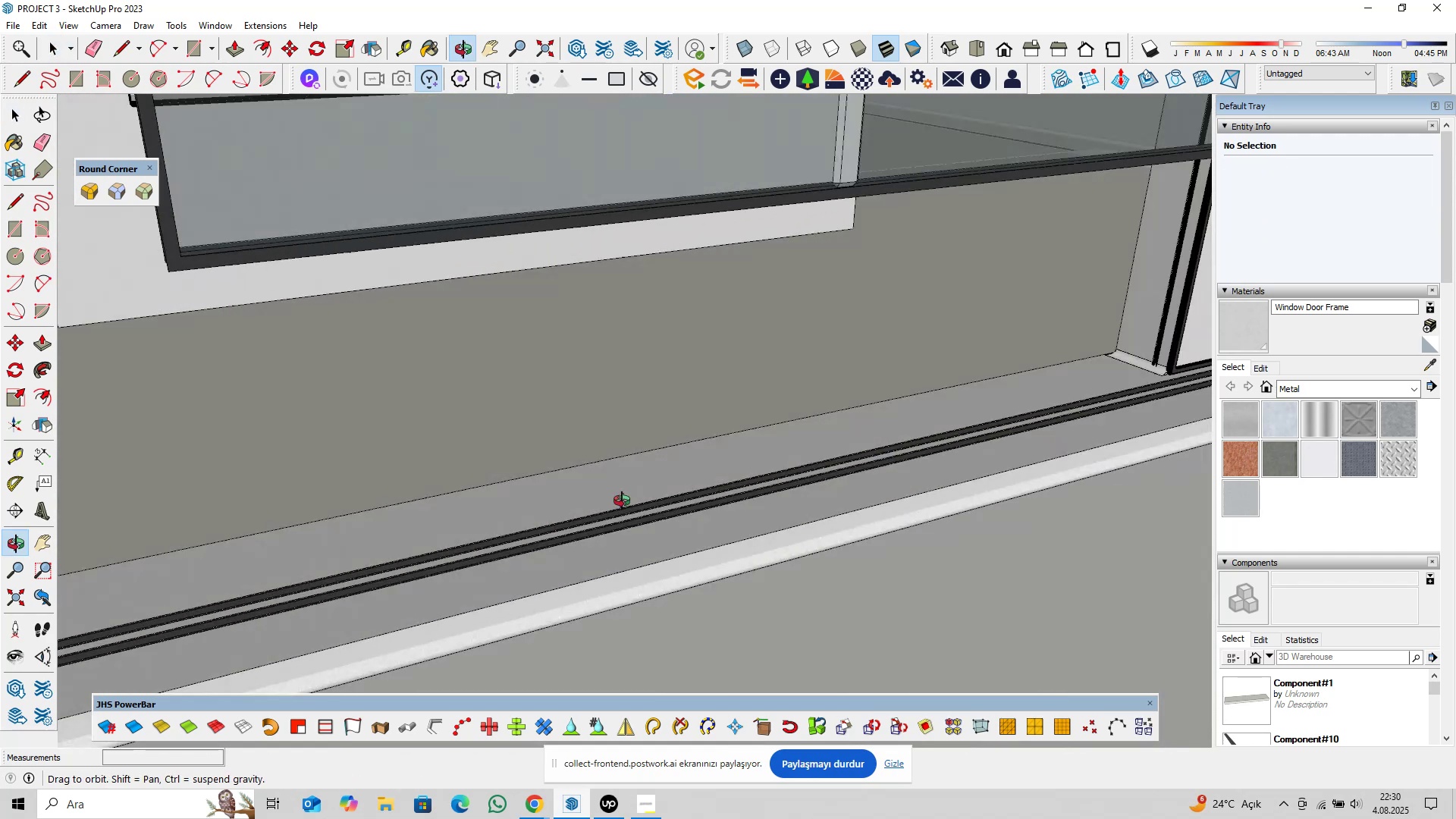 
hold_key(key=ShiftLeft, duration=0.38)
 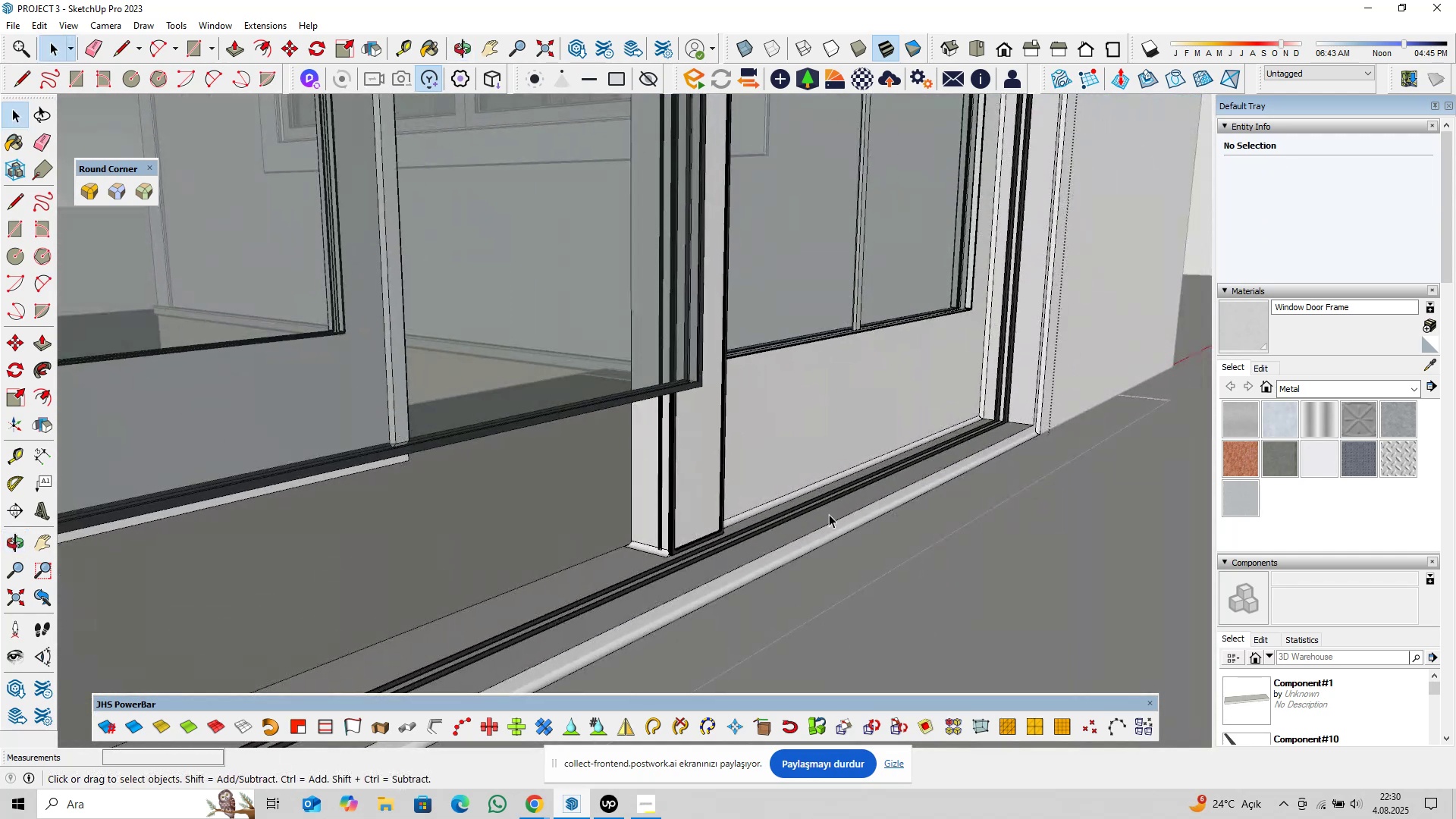 
scroll: coordinate [792, 529], scroll_direction: up, amount: 25.0
 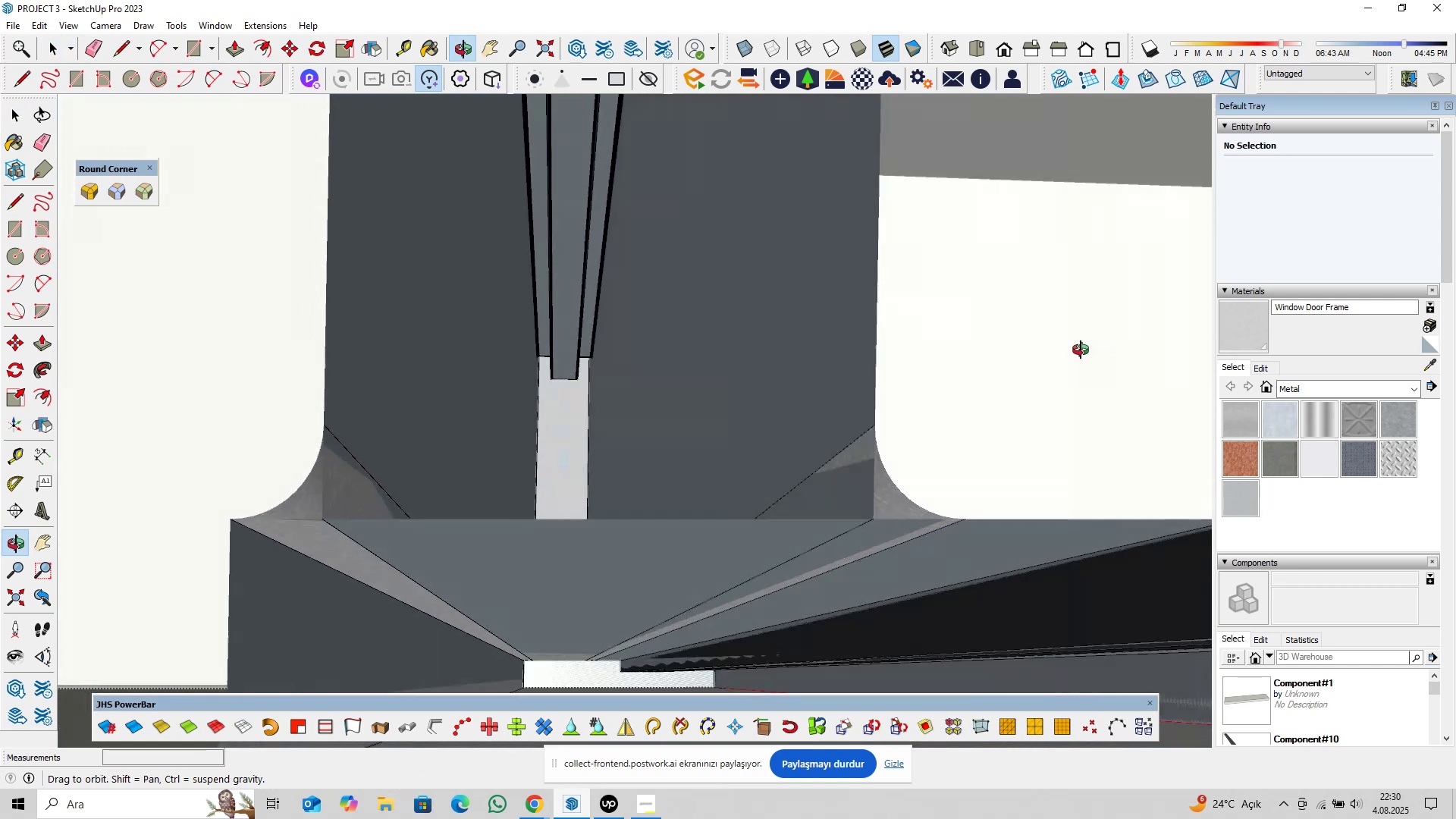 
double_click([853, 361])
 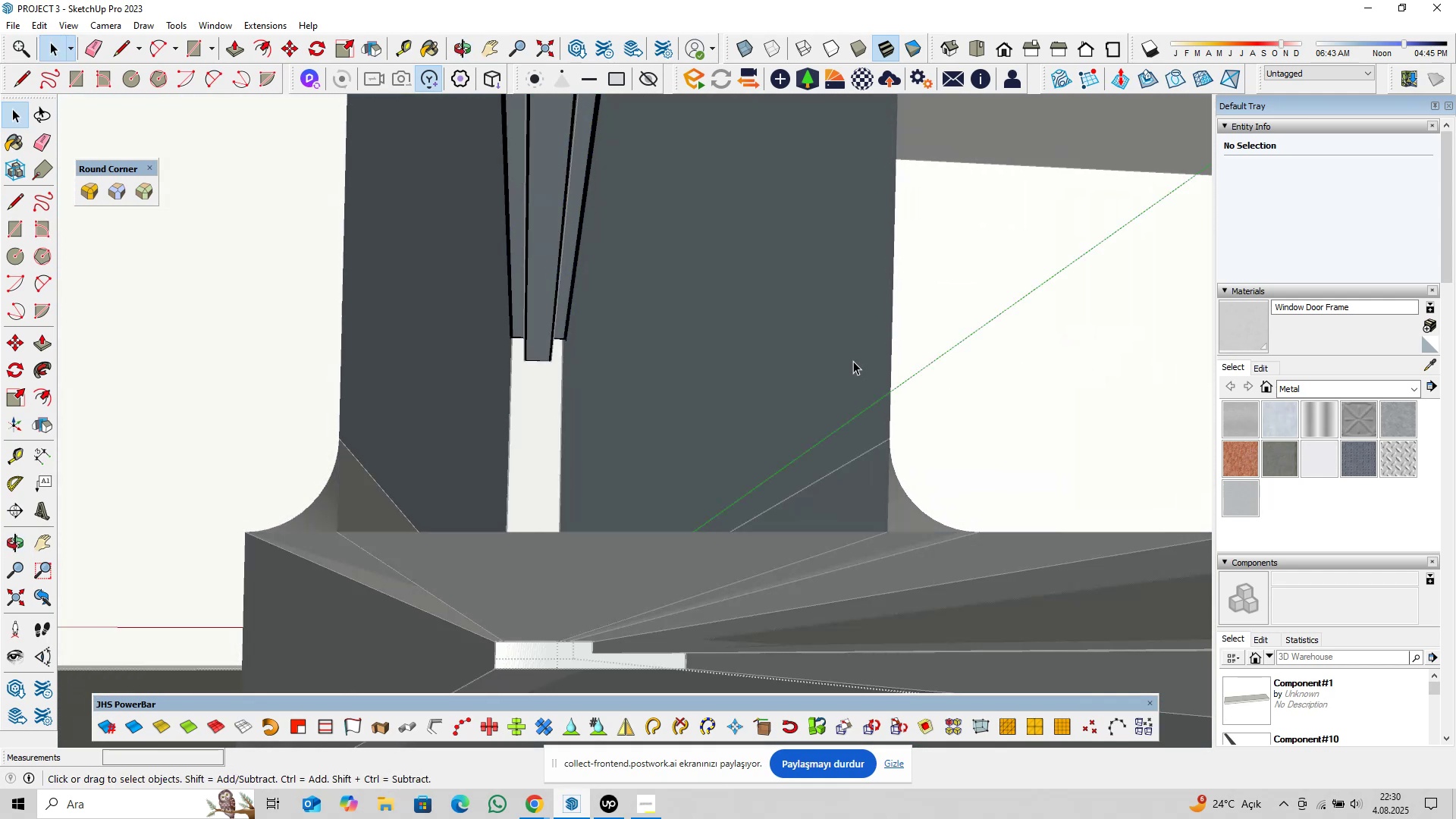 
triple_click([853, 361])
 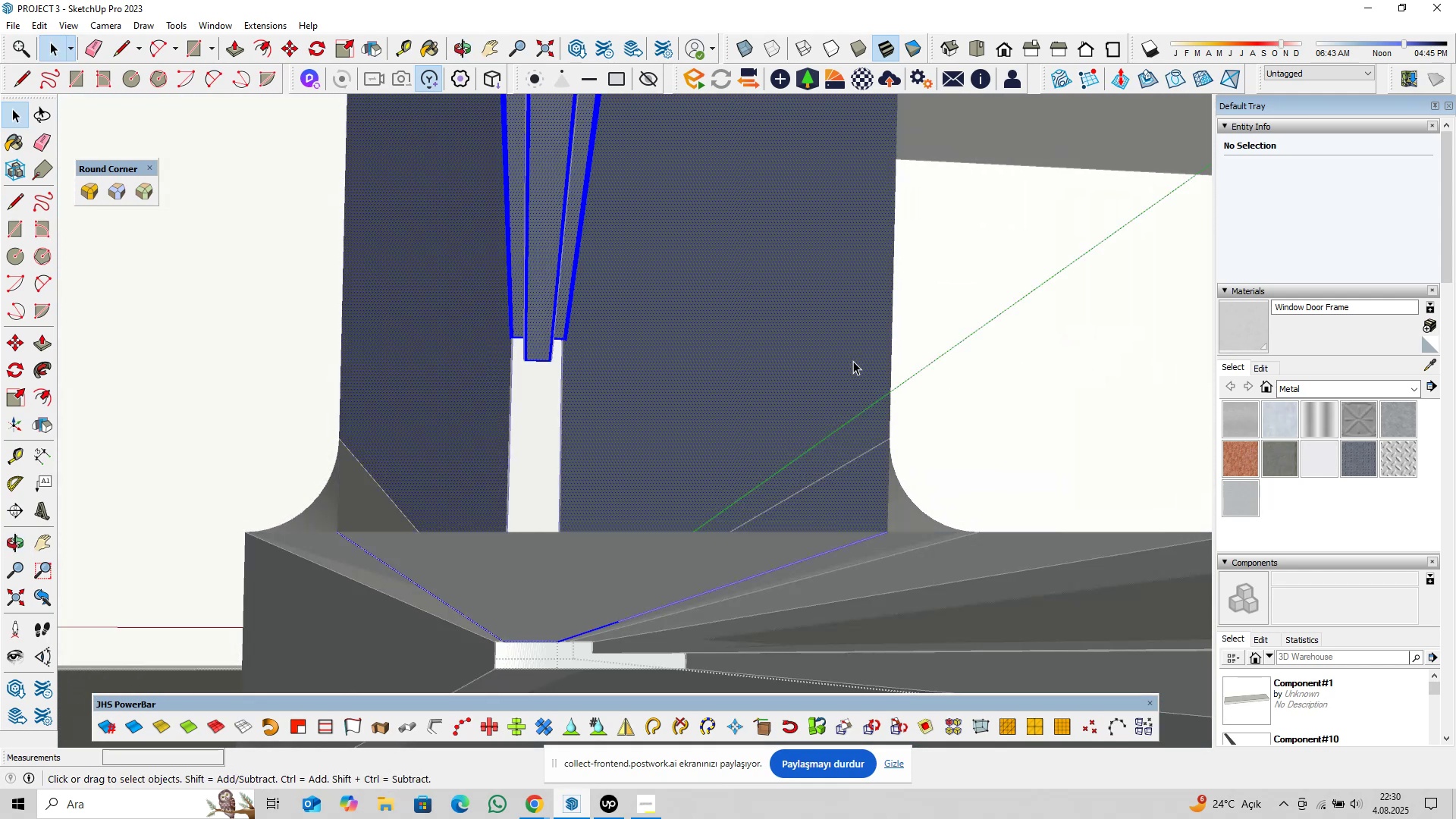 
triple_click([853, 361])
 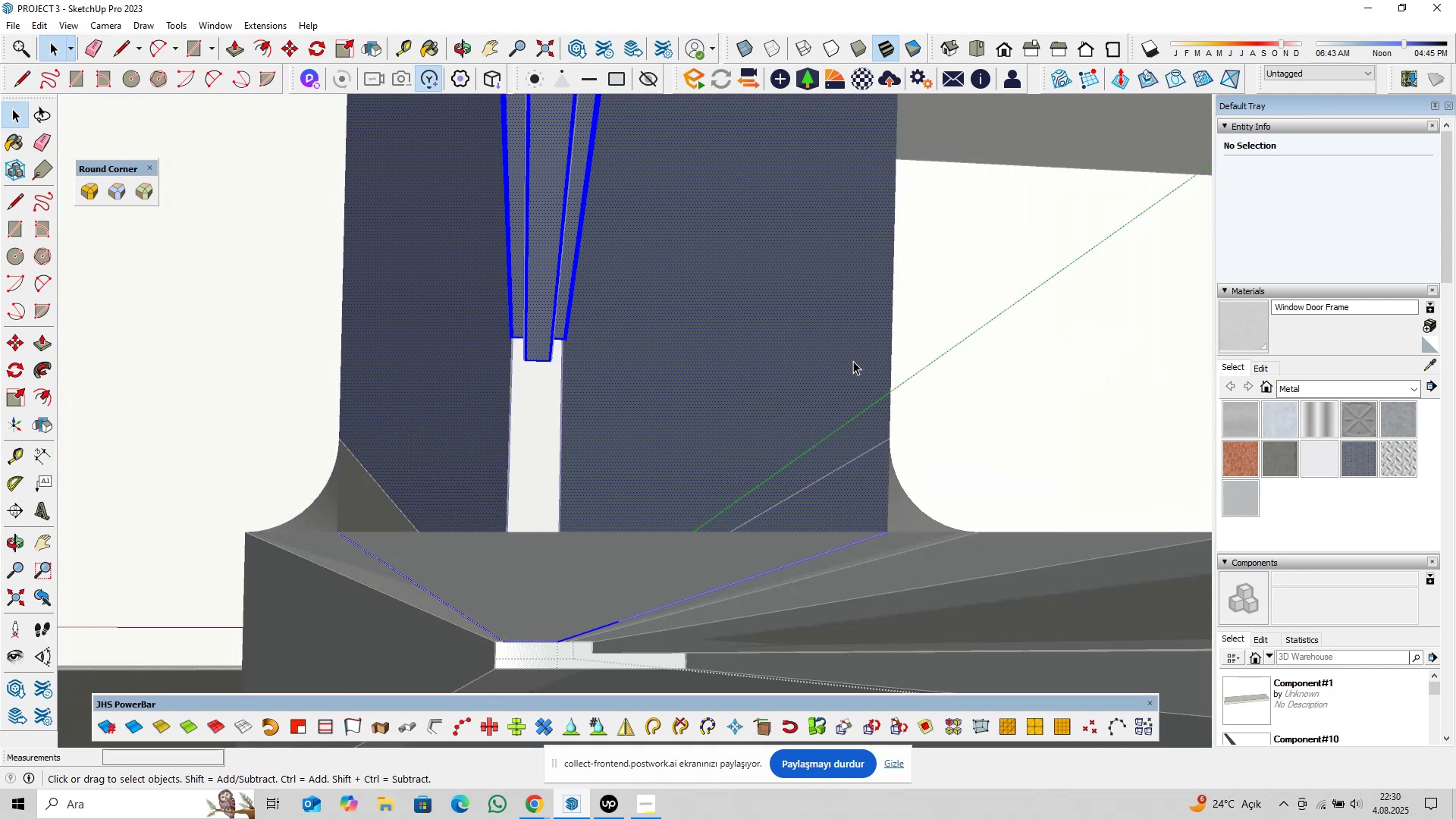 
triple_click([853, 361])
 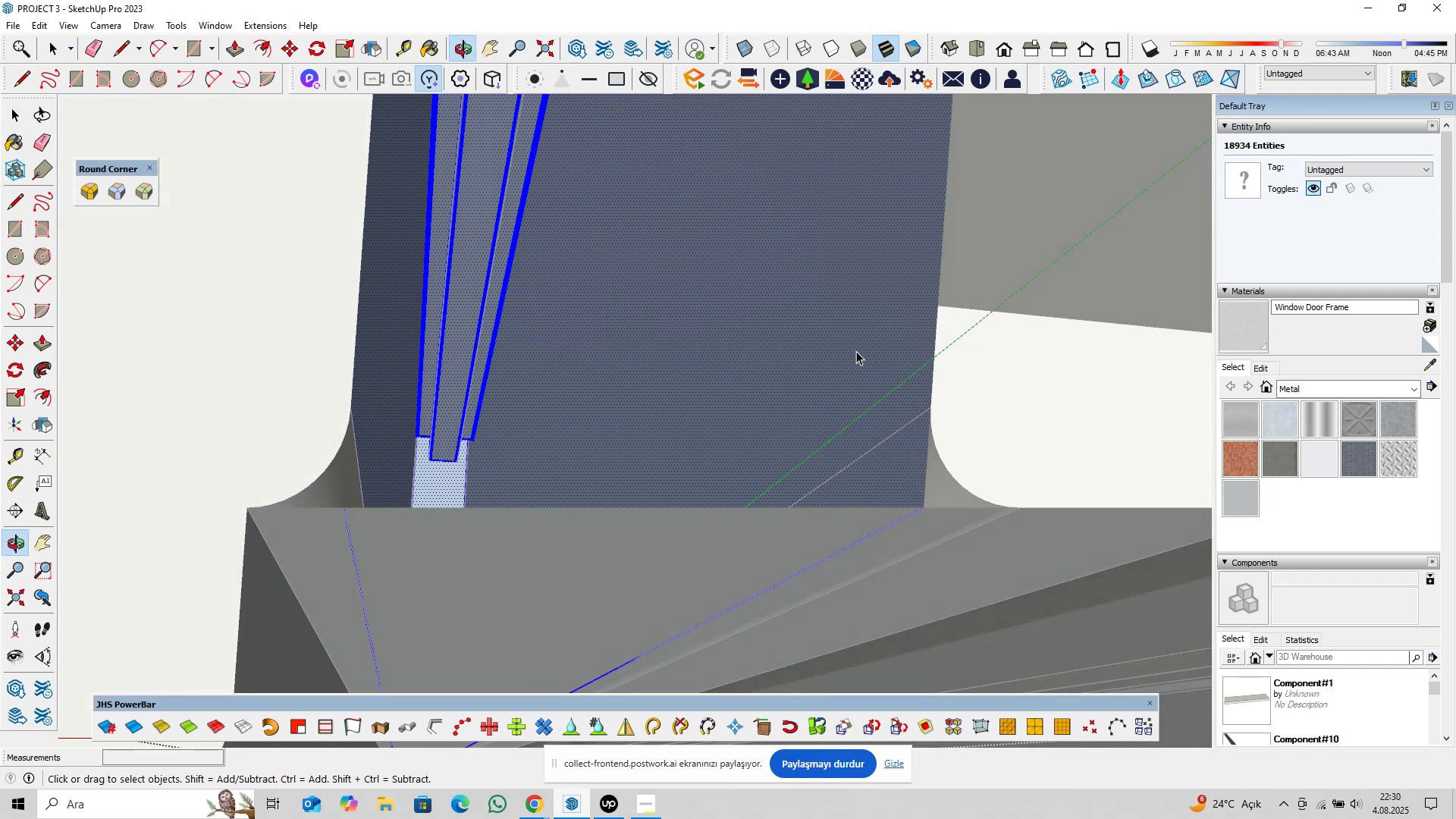 
left_click([694, 532])
 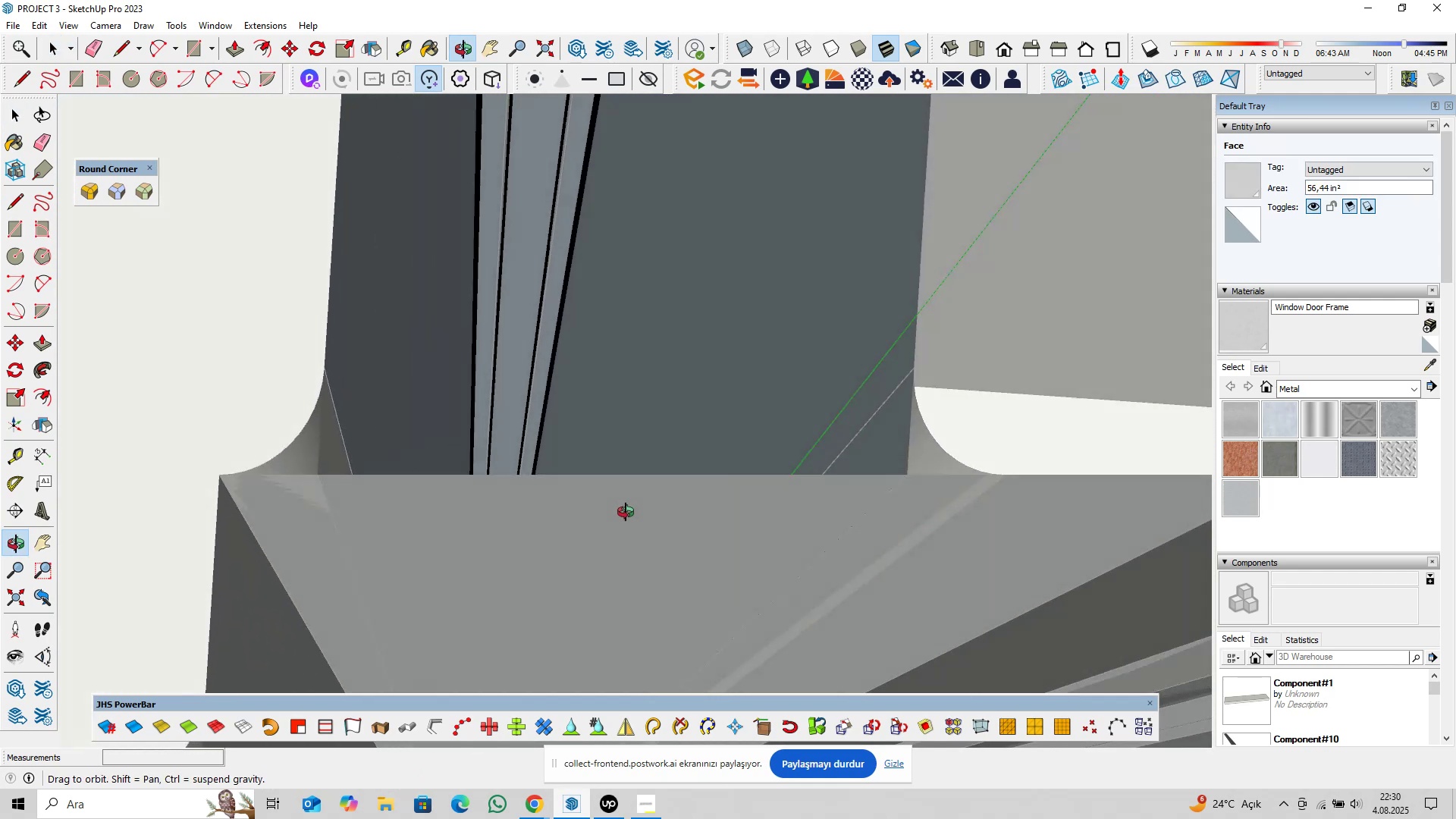 
scroll: coordinate [683, 505], scroll_direction: down, amount: 2.0
 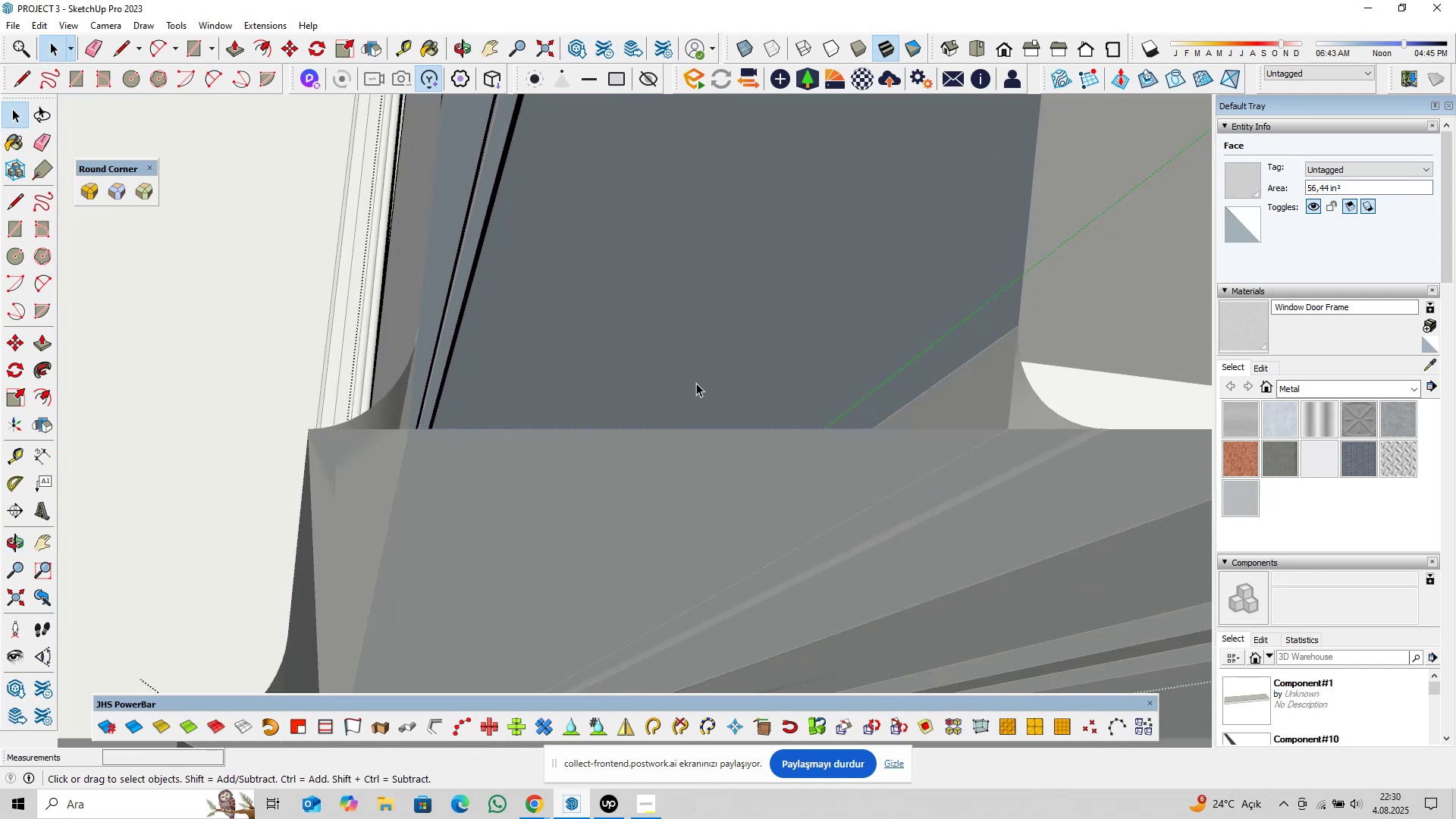 
key(Escape)
 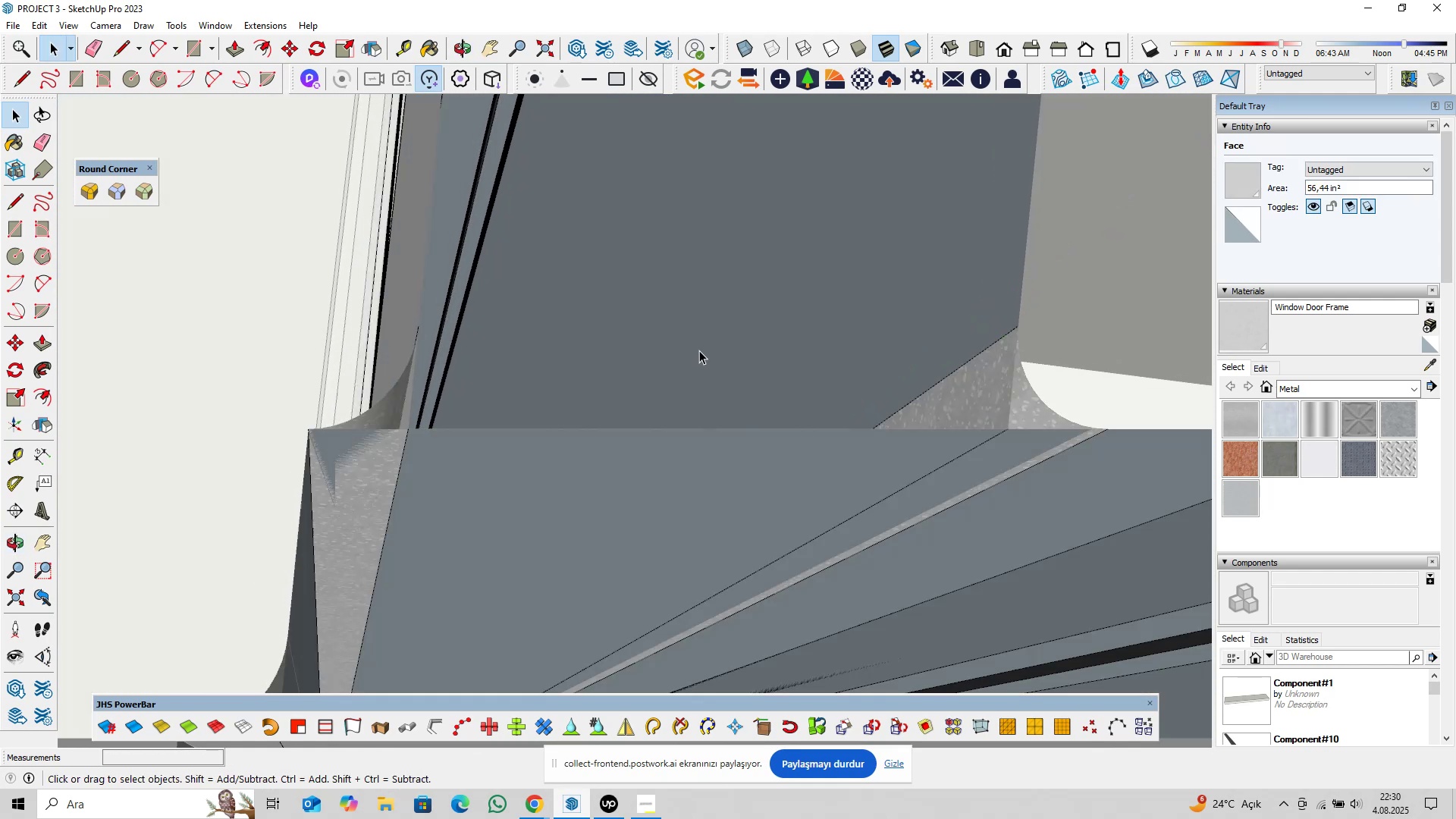 
left_click([699, 350])
 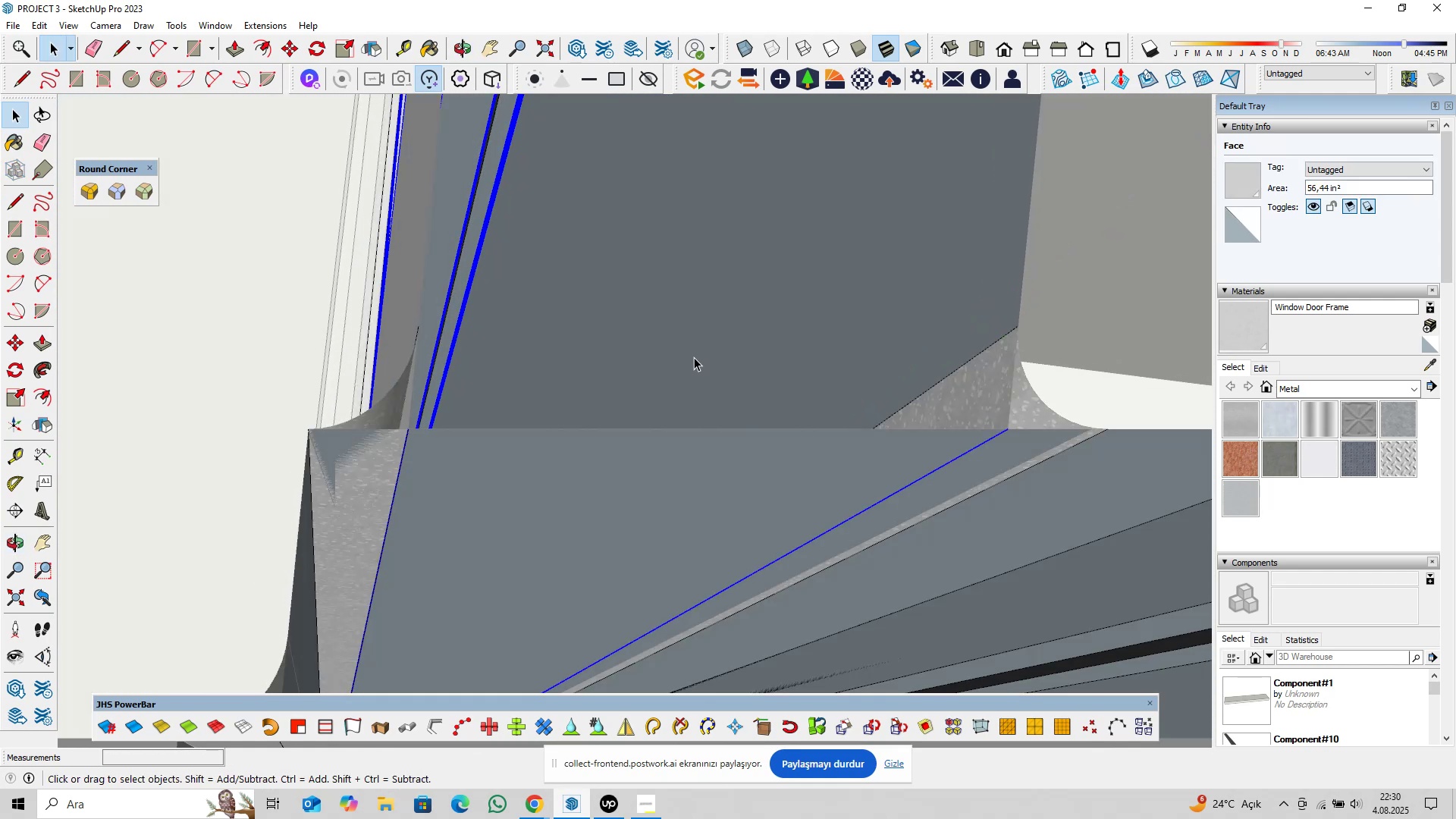 
key(M)
 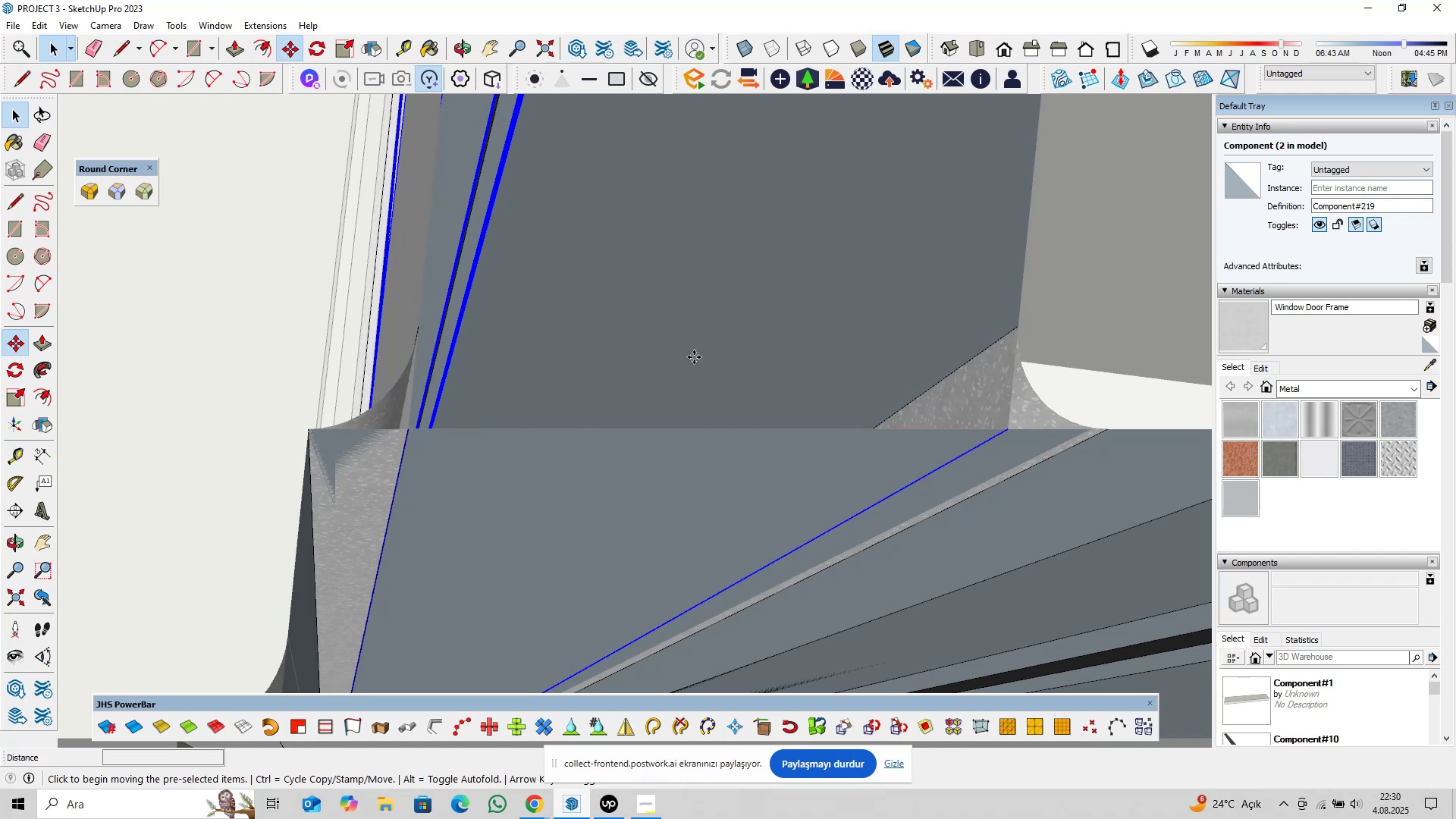 
left_click([694, 357])
 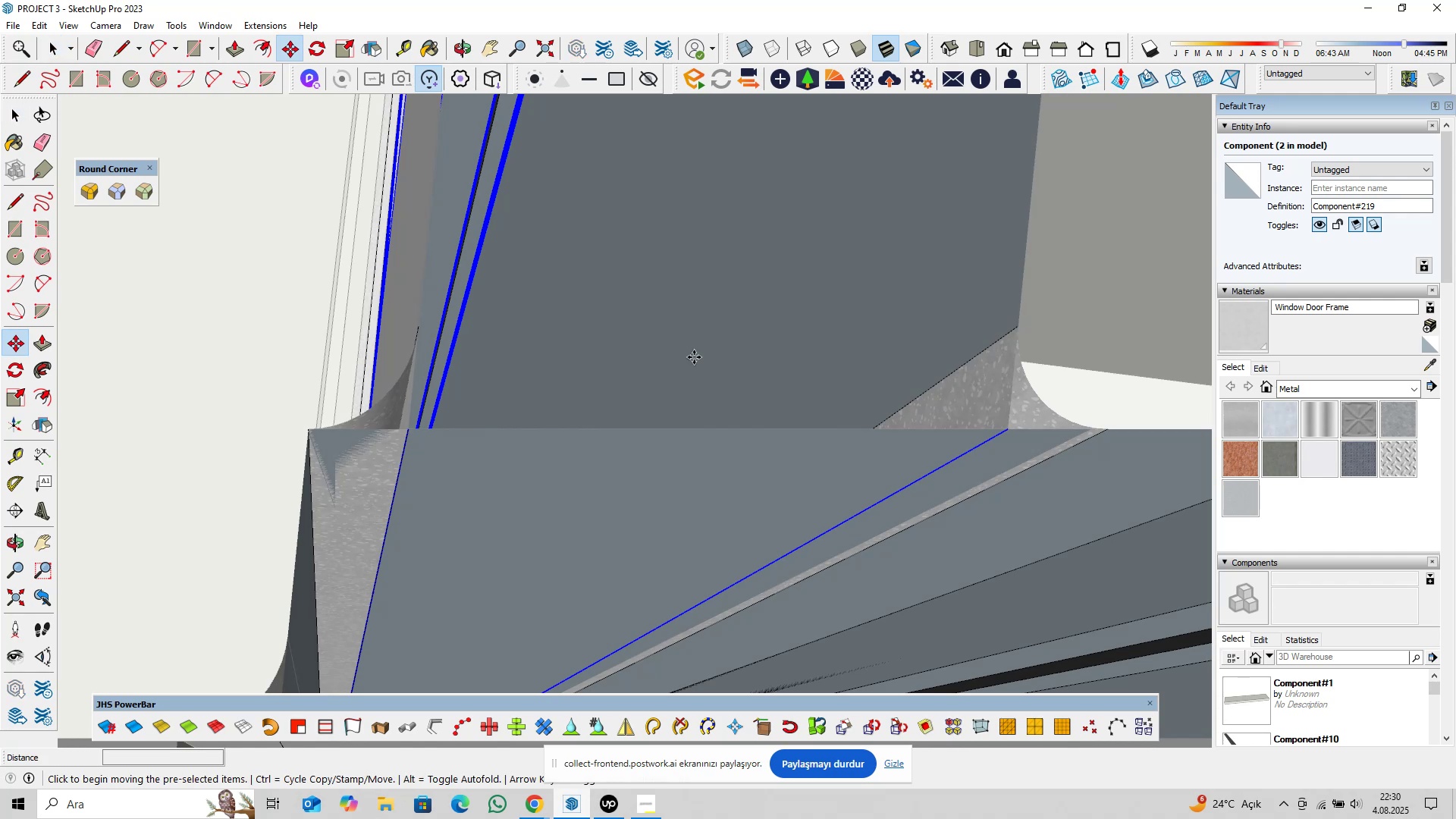 
key(ArrowUp)
 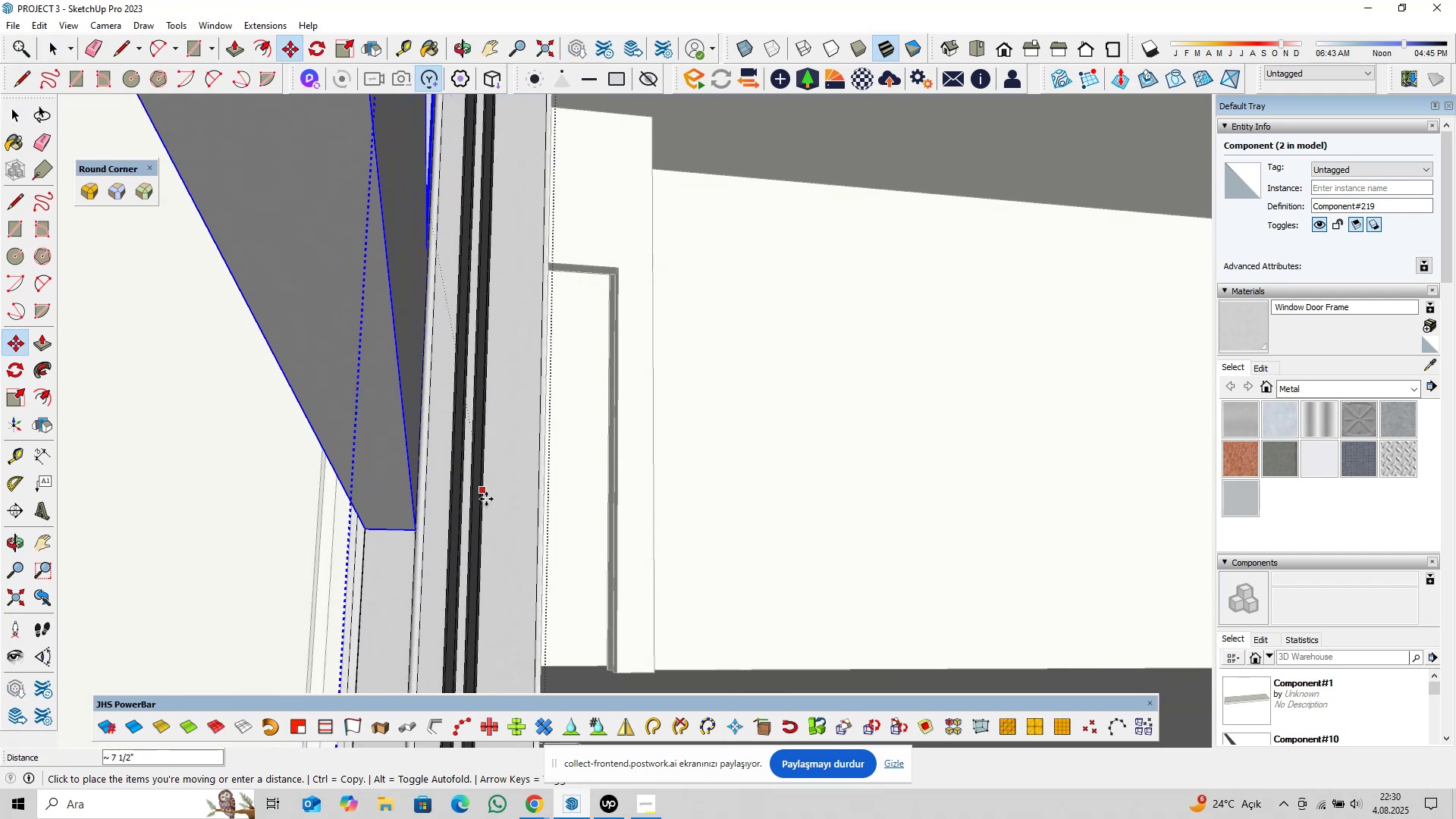 
key(Space)
 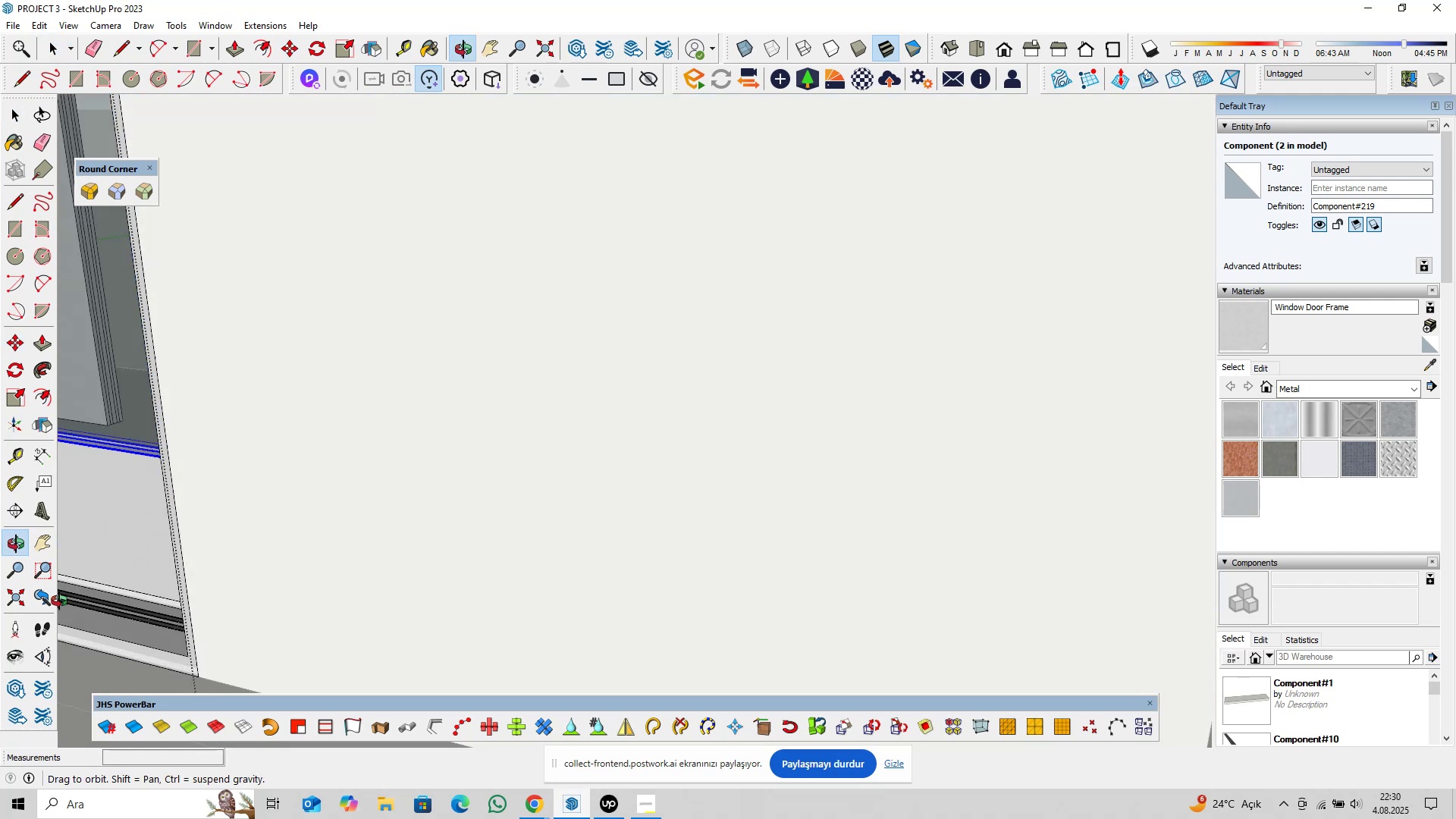 
scroll: coordinate [478, 525], scroll_direction: down, amount: 6.0
 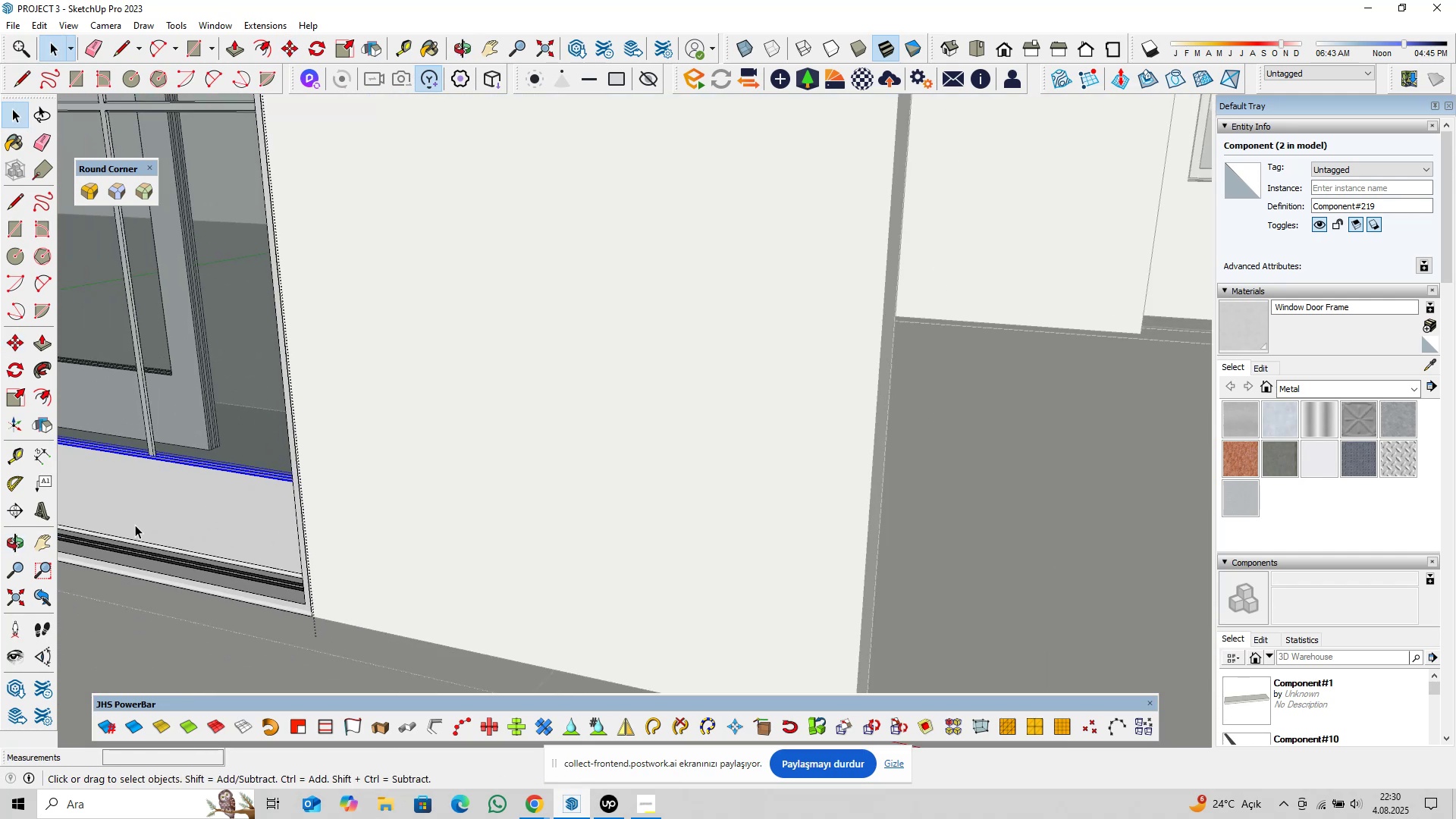 
hold_key(key=ShiftLeft, duration=0.33)
 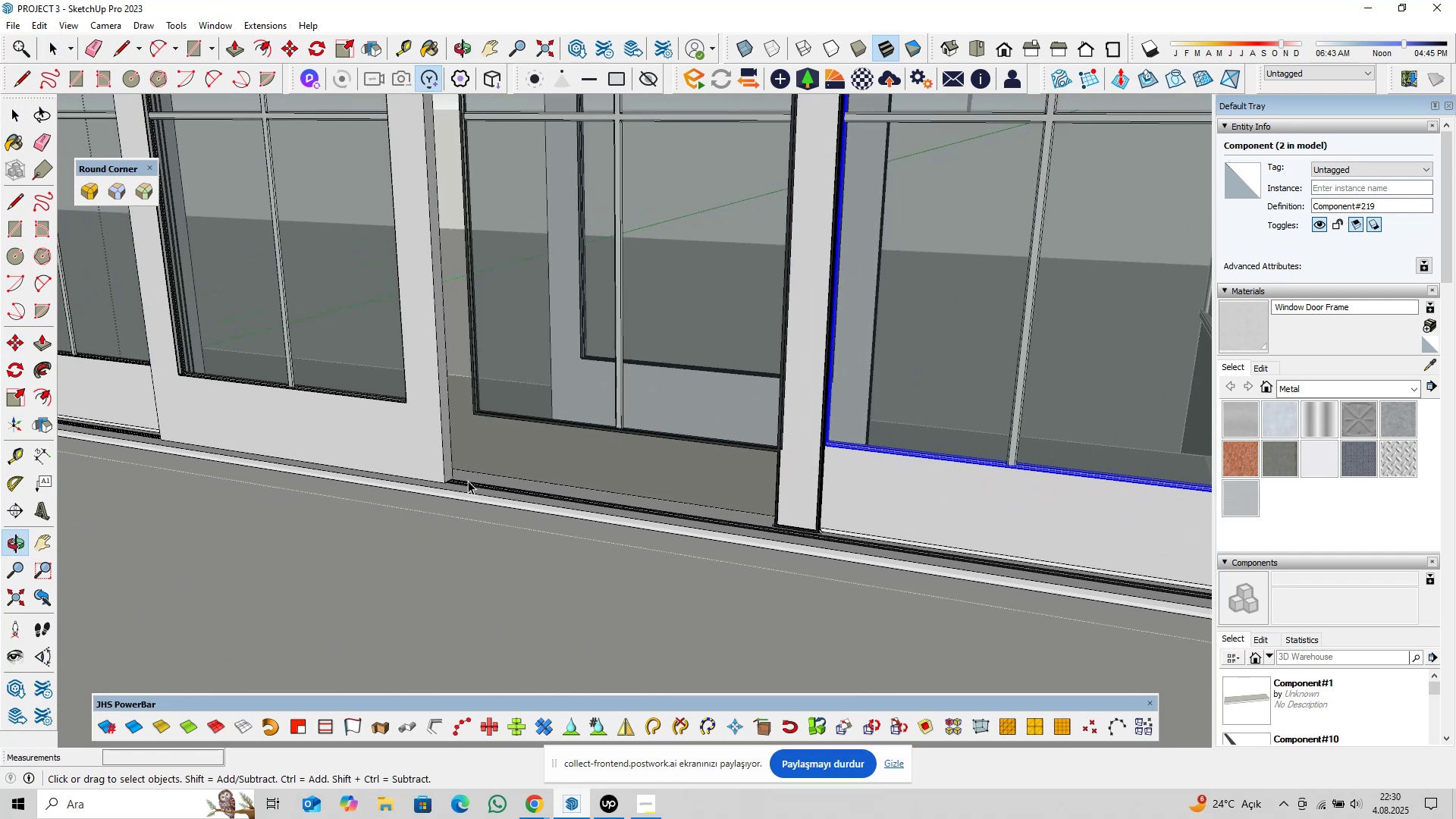 
key(Shift+ShiftLeft)
 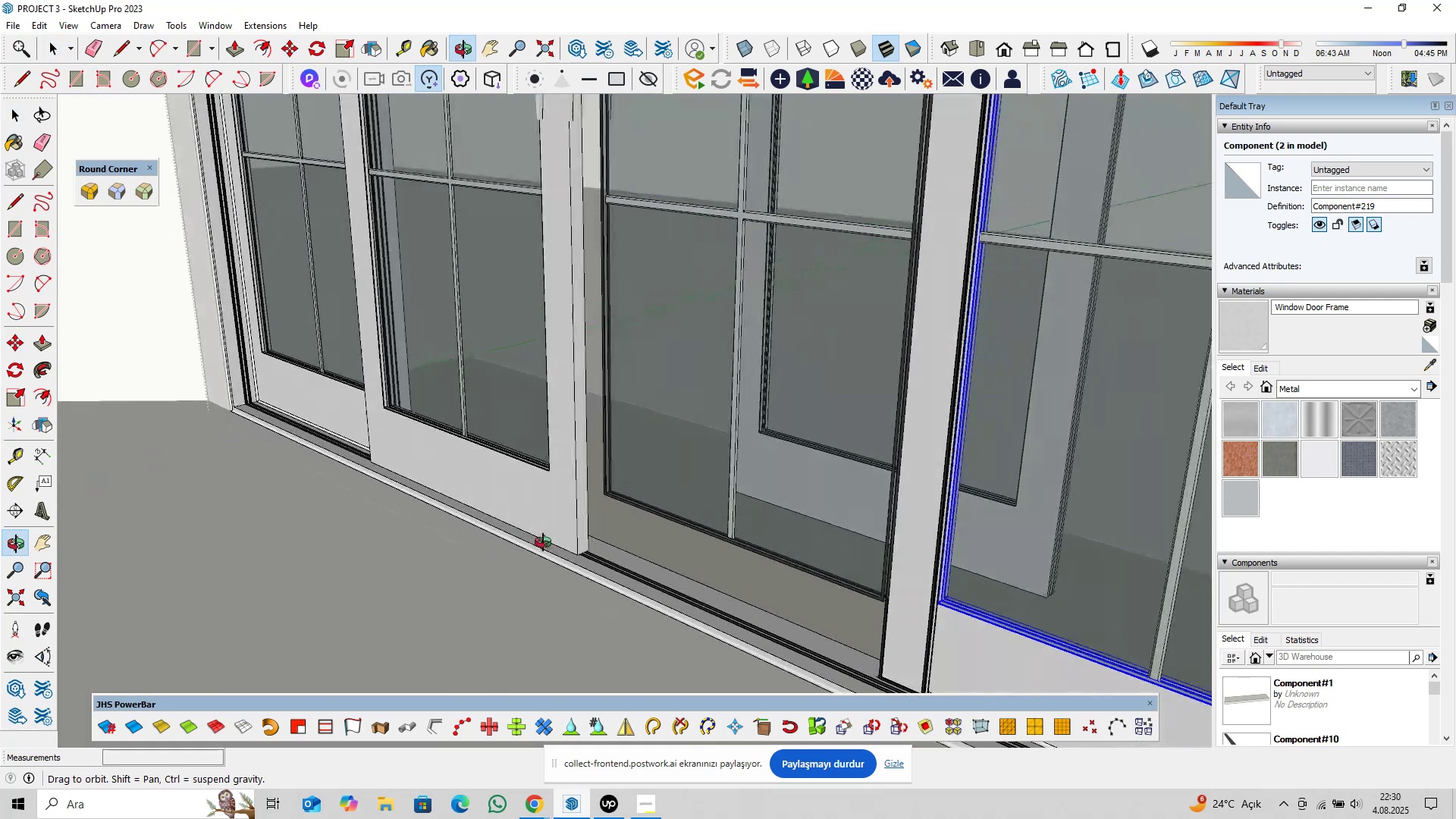 
scroll: coordinate [739, 491], scroll_direction: up, amount: 9.0
 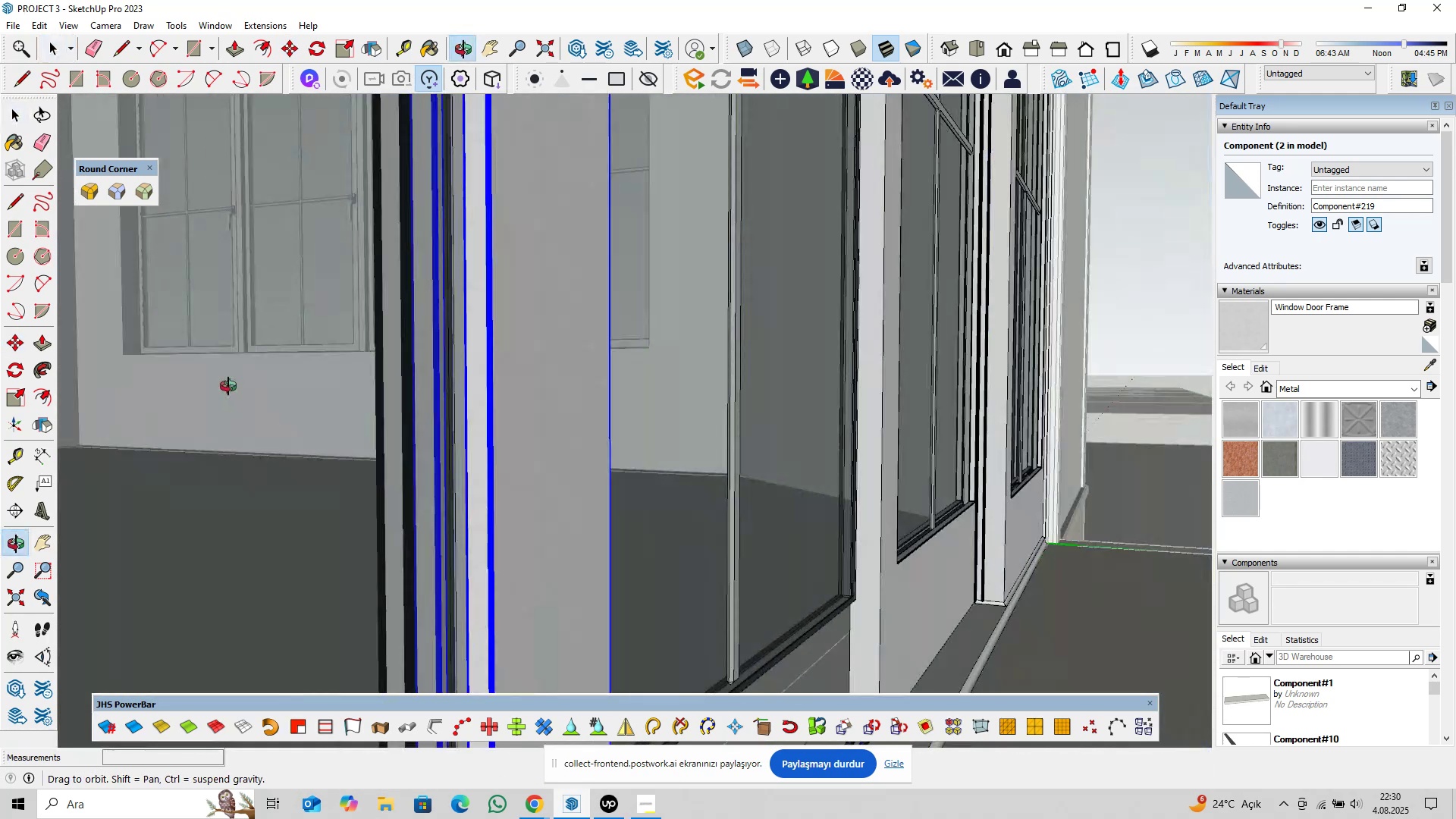 
hold_key(key=ShiftLeft, duration=1.03)
 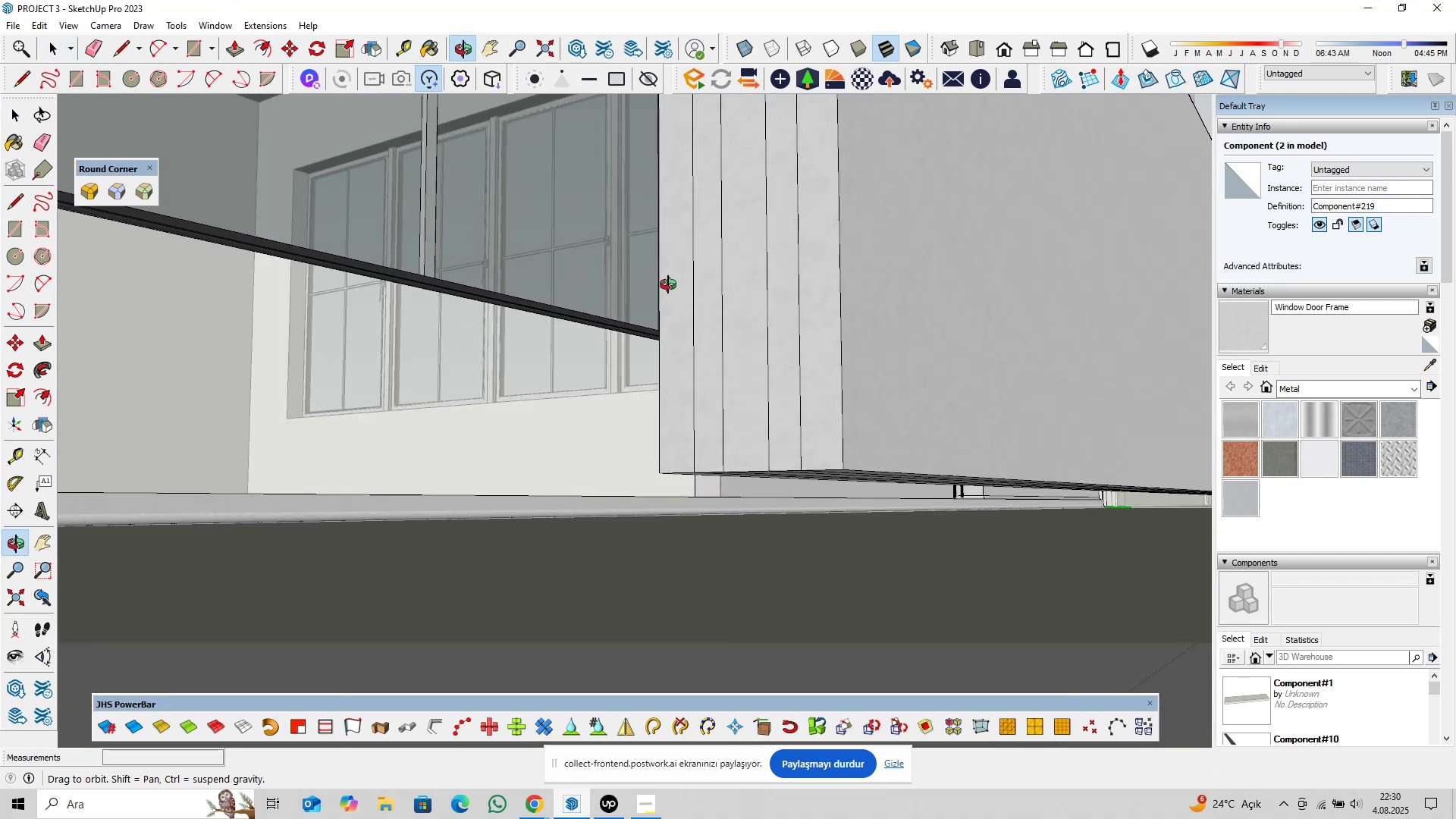 
hold_key(key=ShiftLeft, duration=0.49)
 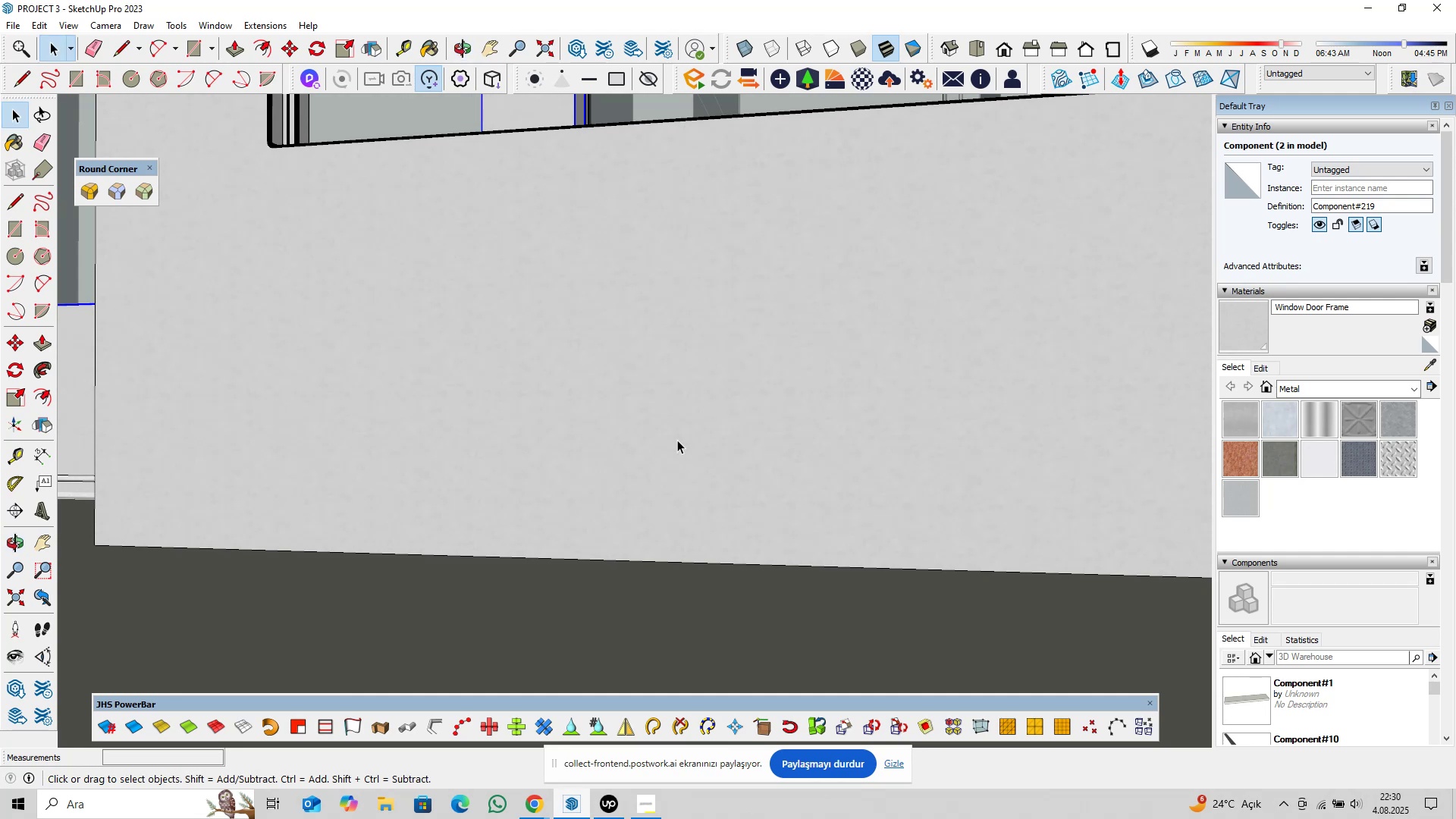 
scroll: coordinate [718, 453], scroll_direction: down, amount: 6.0
 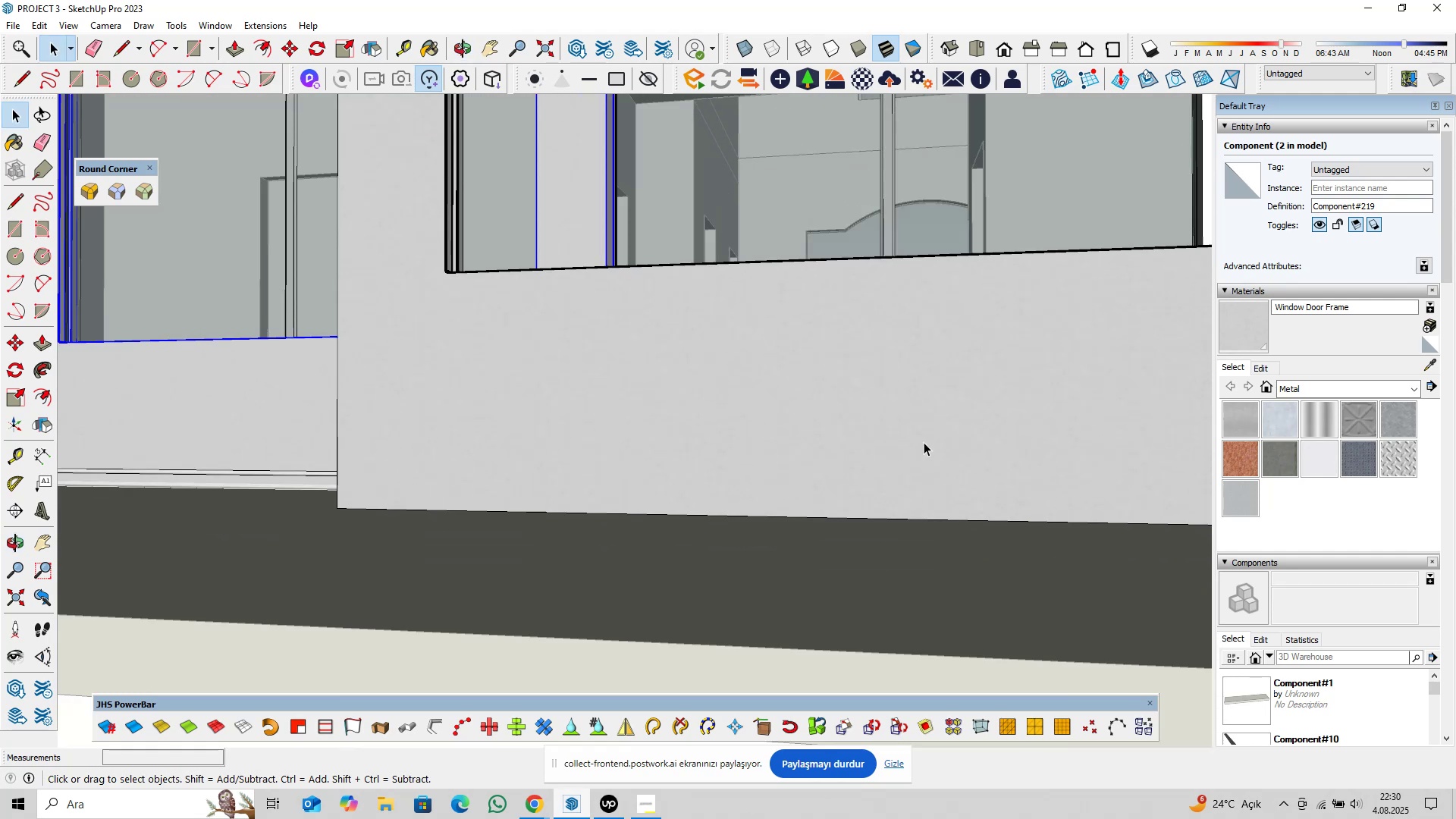 
key(Shift+ShiftLeft)
 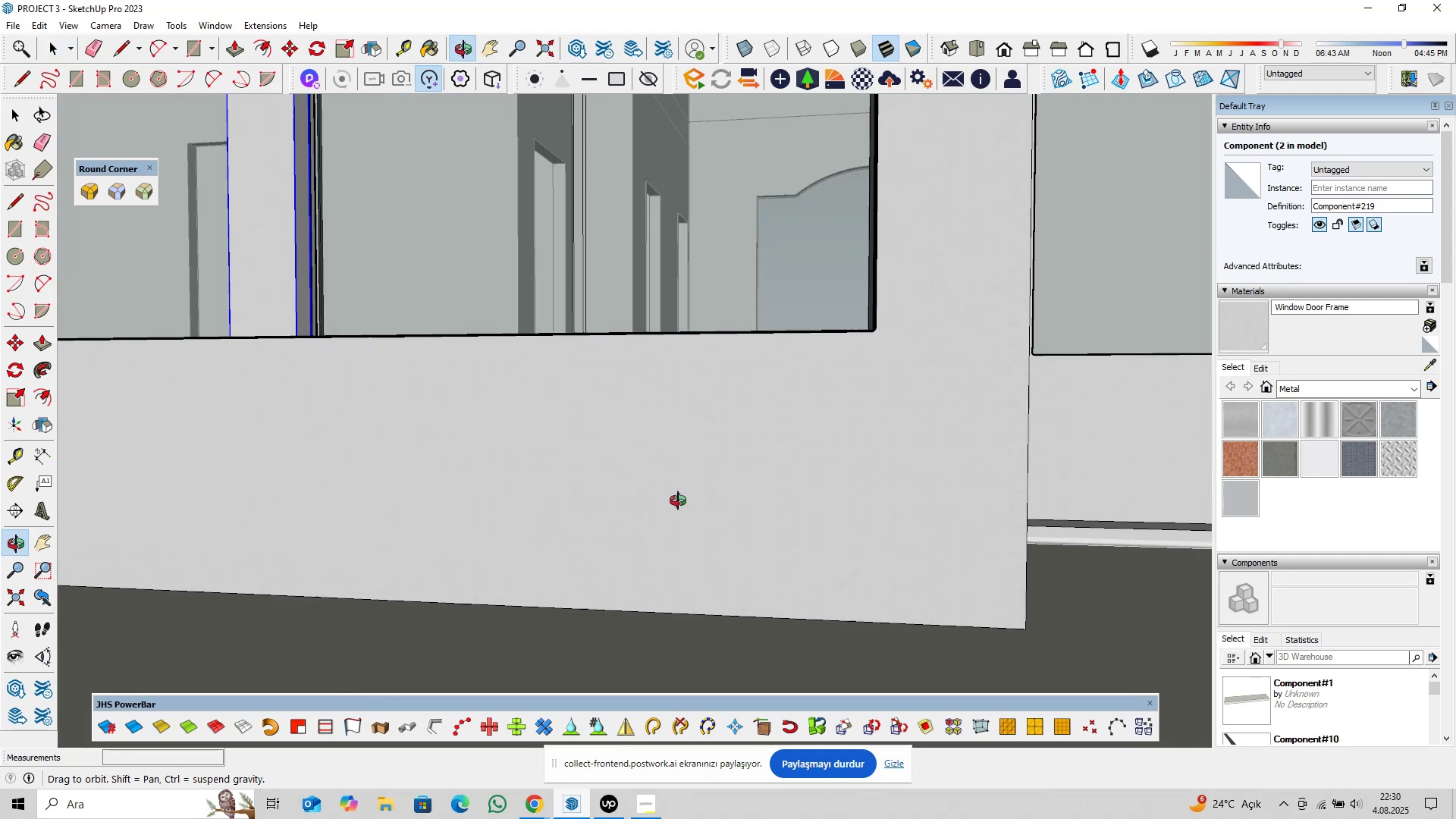 
hold_key(key=ShiftLeft, duration=0.58)
 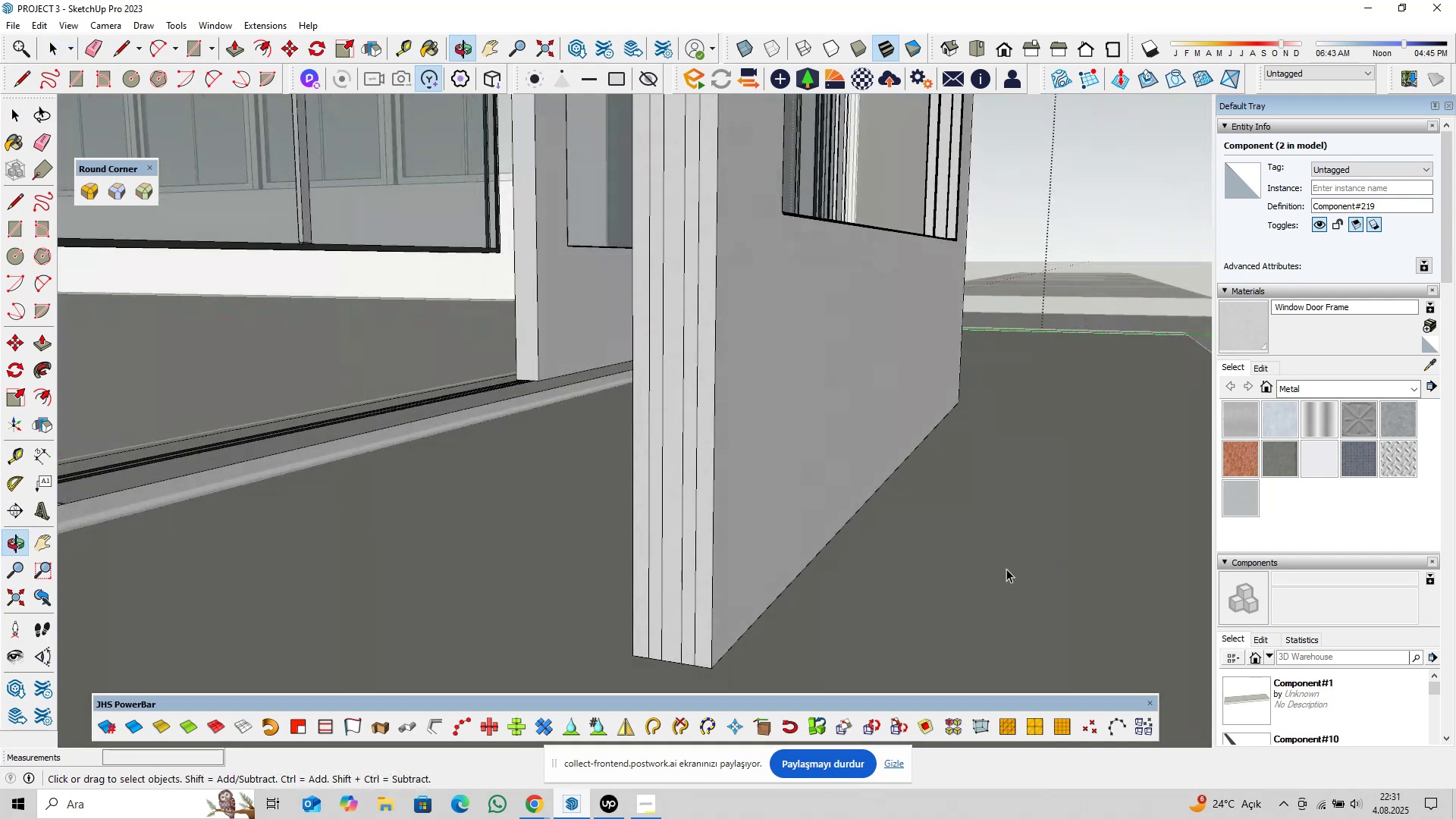 
scroll: coordinate [647, 546], scroll_direction: up, amount: 5.0
 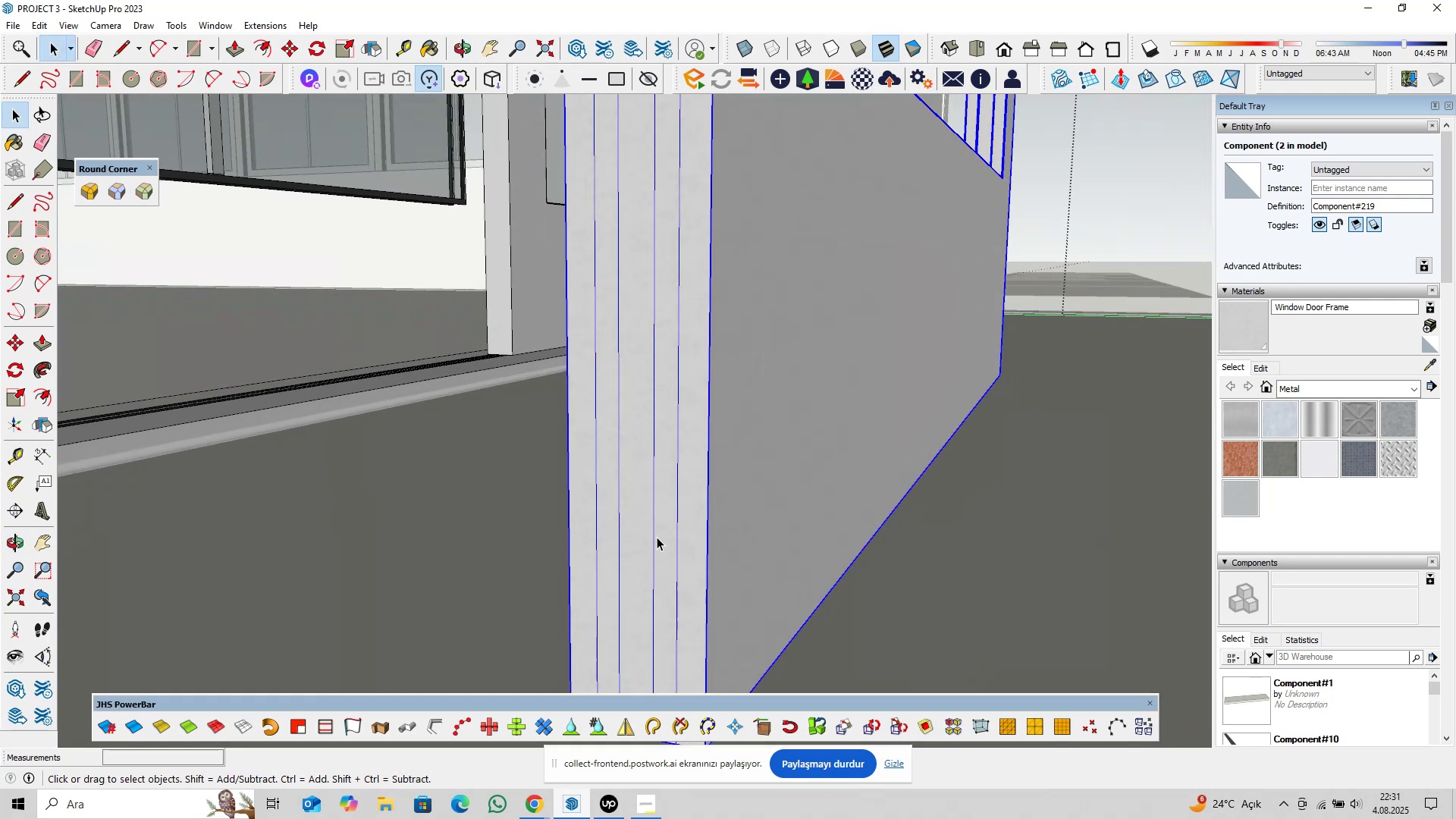 
double_click([657, 537])
 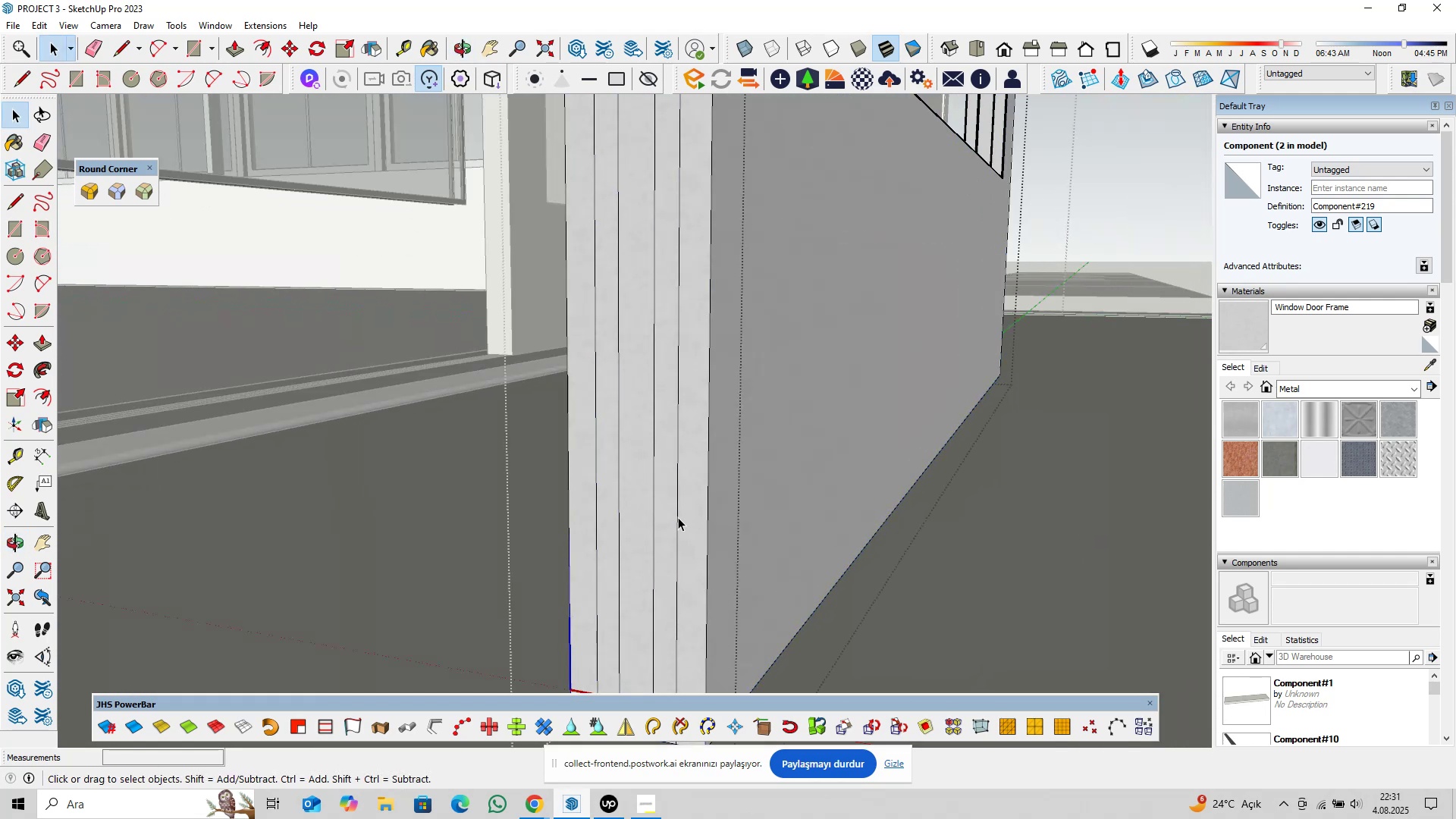 
triple_click([678, 517])
 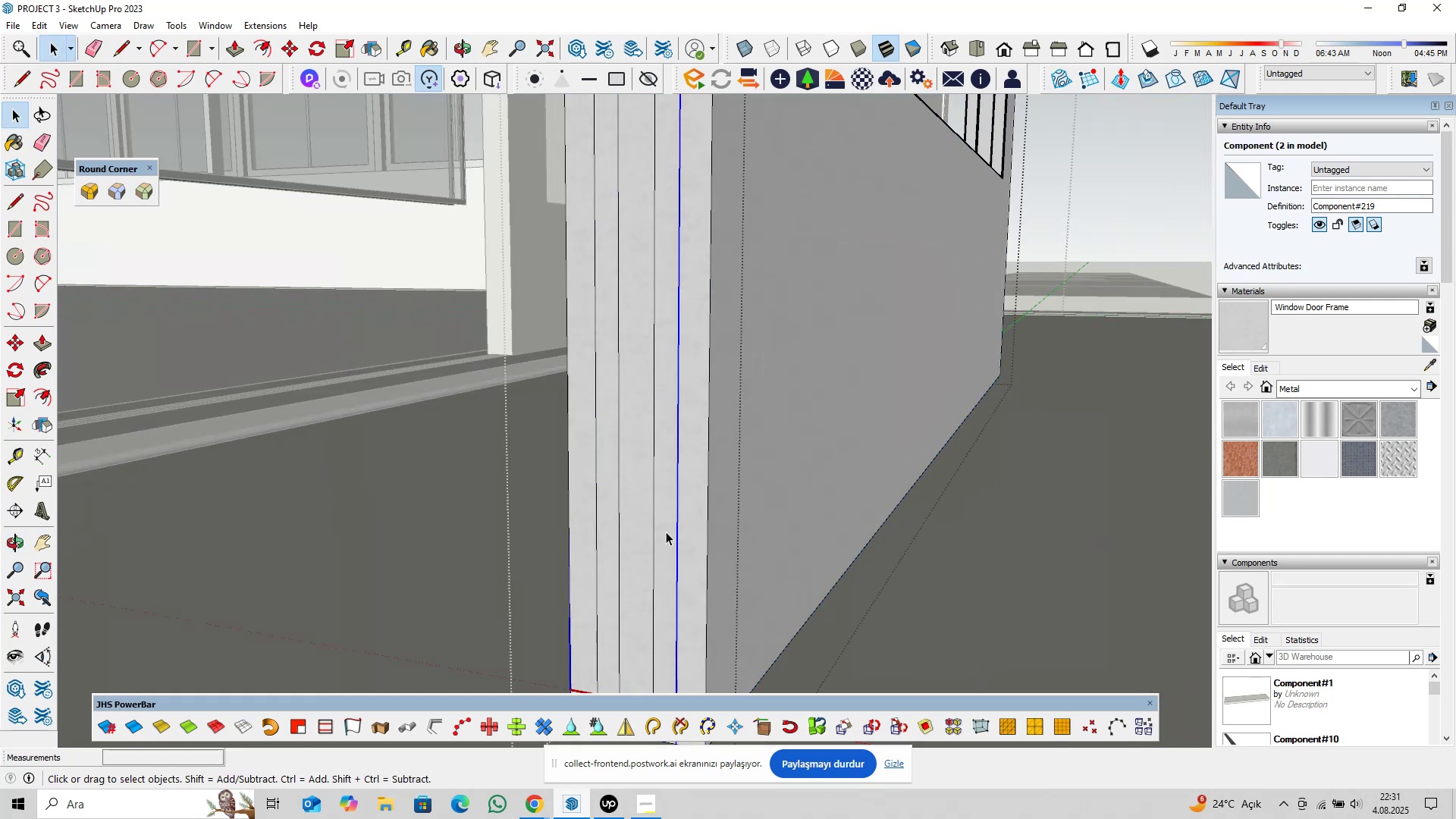 
hold_key(key=ControlLeft, duration=1.53)
left_click([655, 531])
 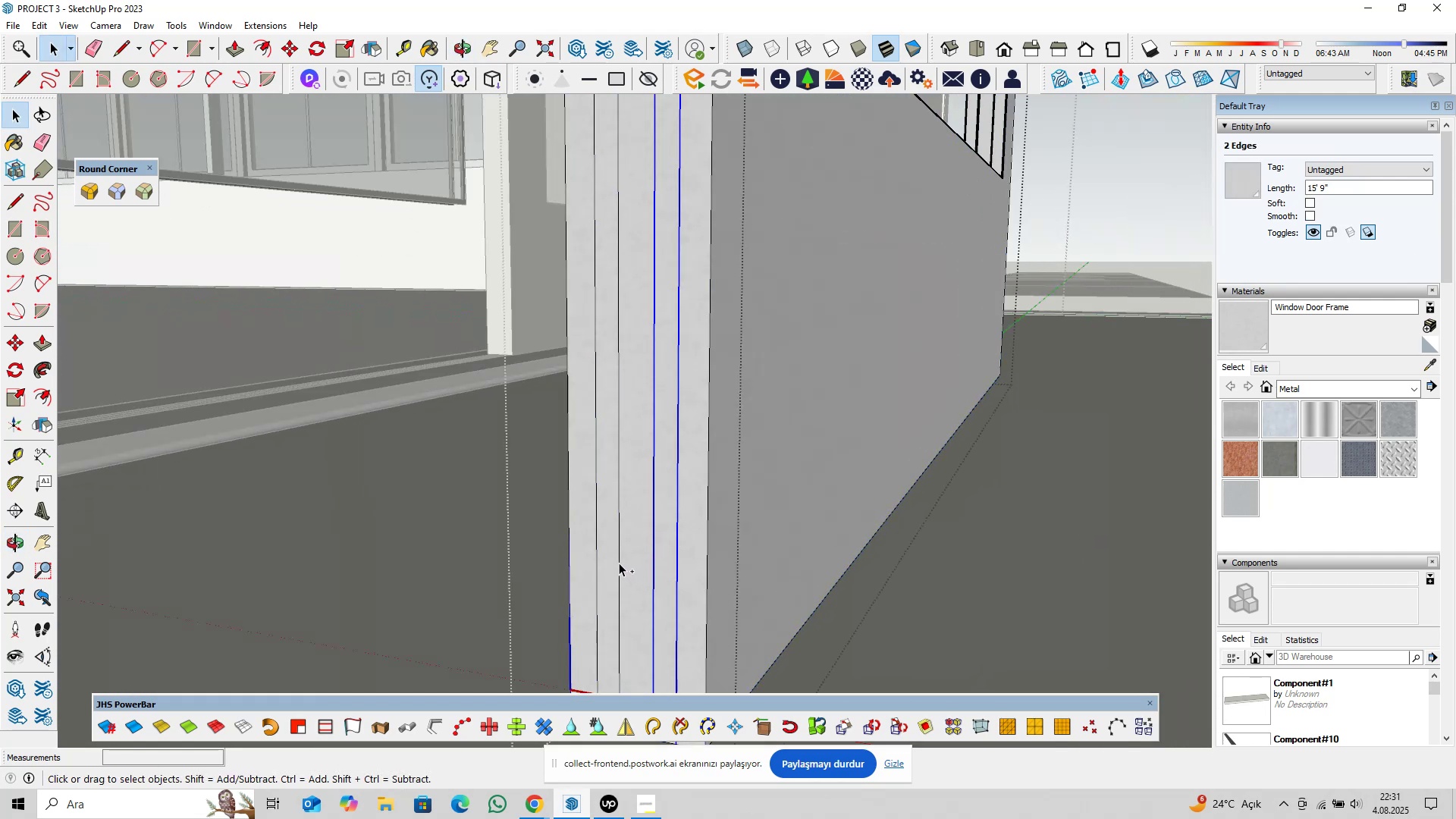 
left_click([619, 562])
 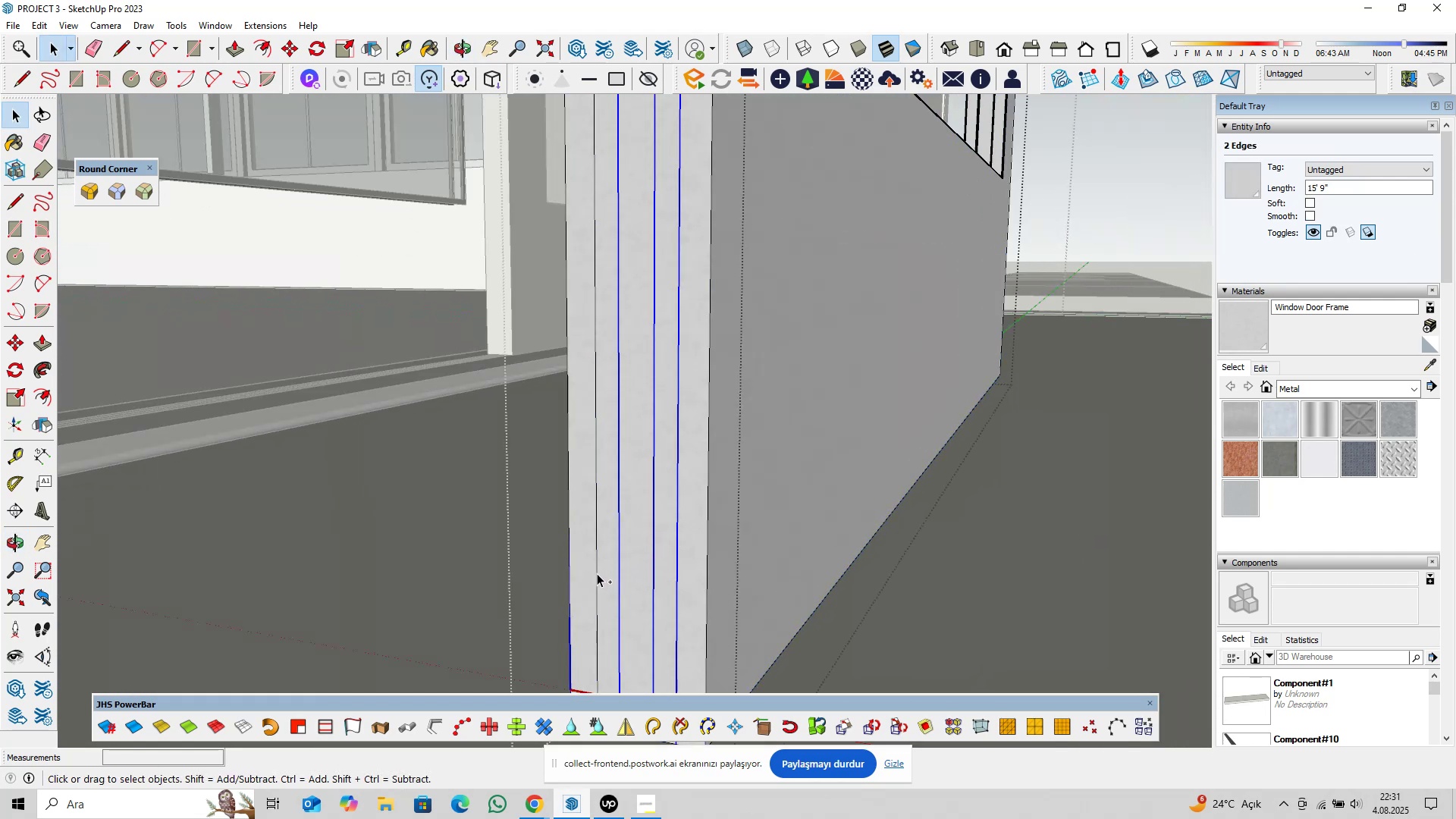 
hold_key(key=ControlLeft, duration=0.44)
left_click([596, 571])
 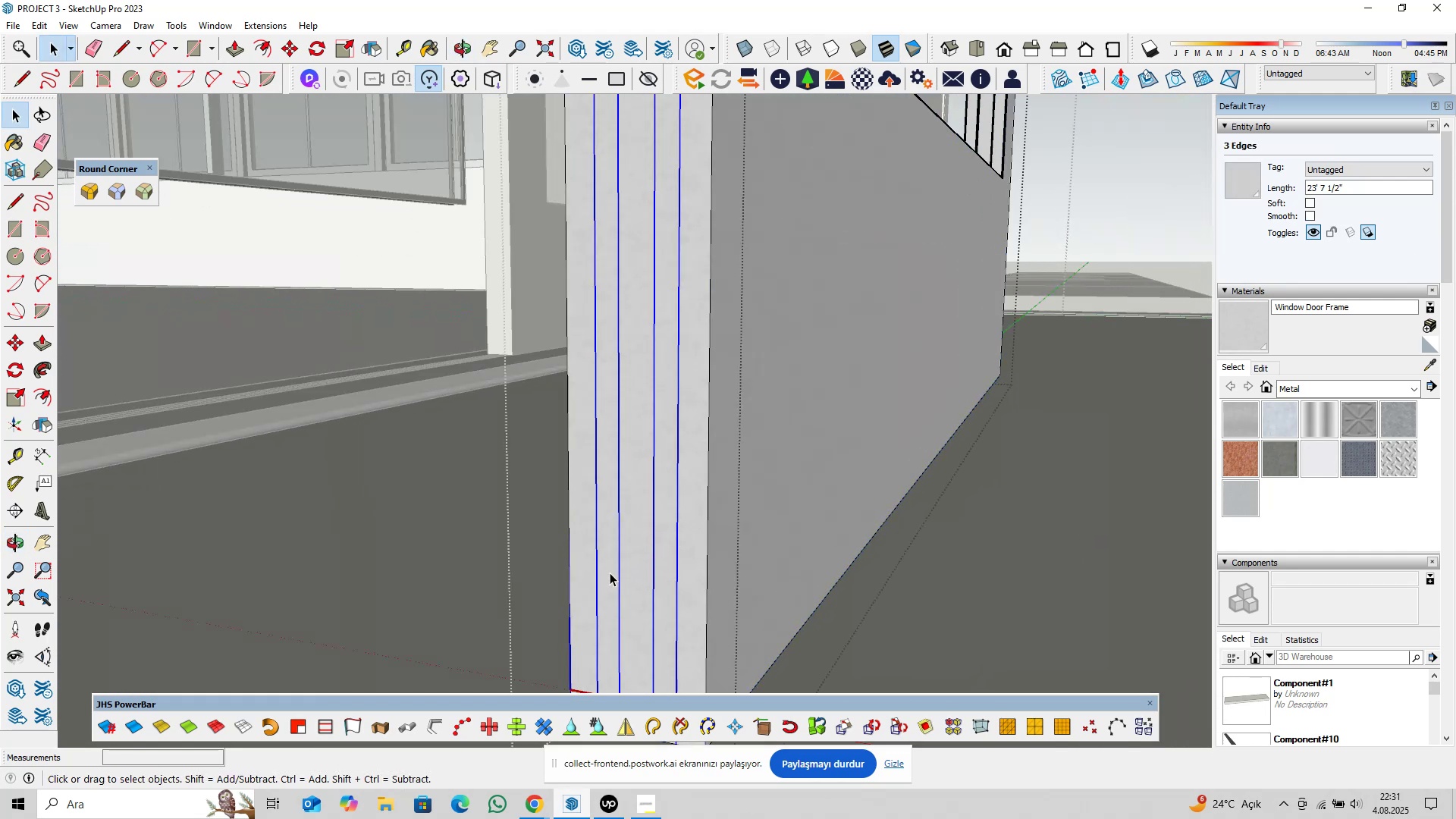 
scroll: coordinate [658, 557], scroll_direction: down, amount: 6.0
 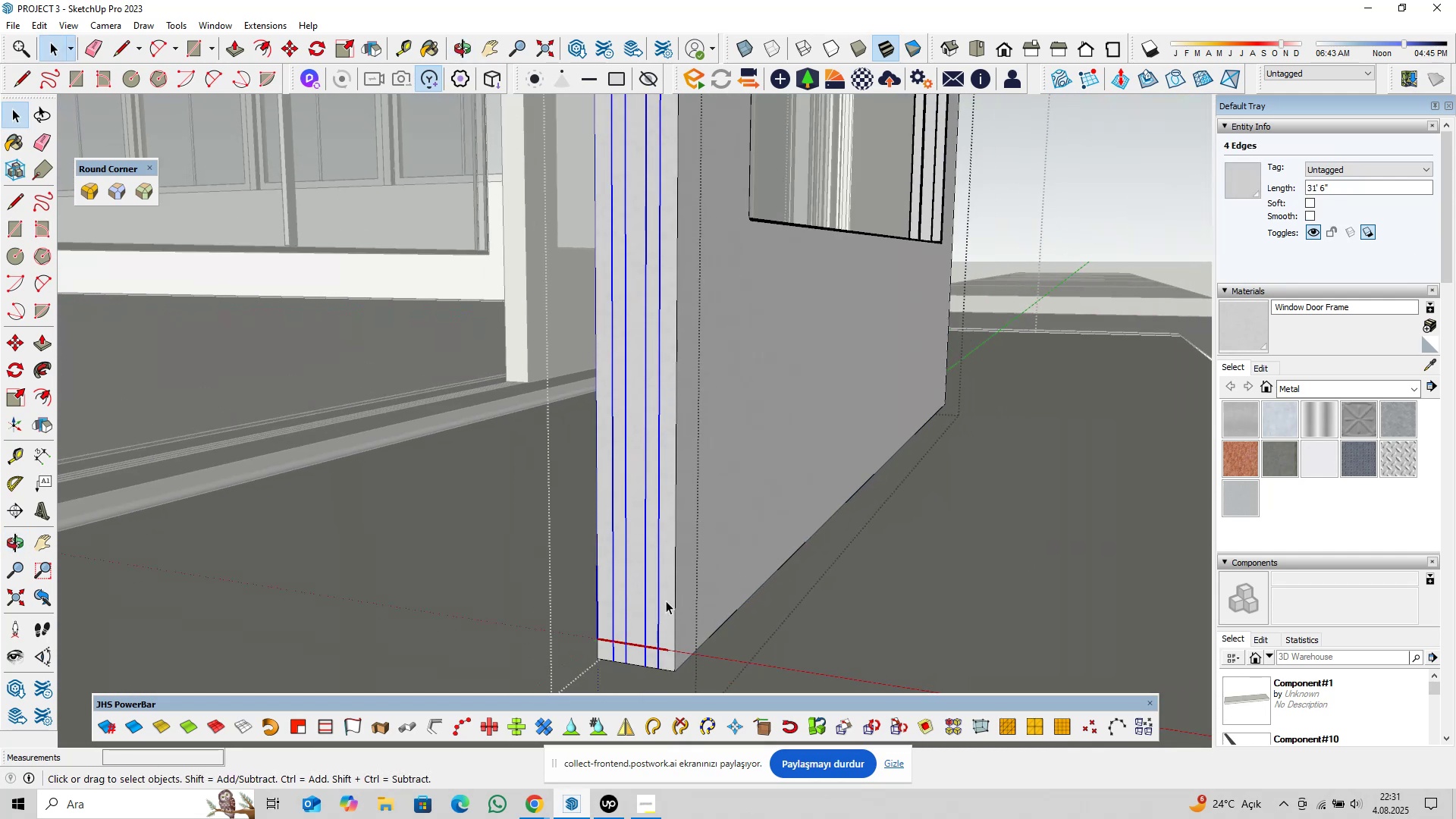 
scroll: coordinate [660, 636], scroll_direction: up, amount: 8.0
 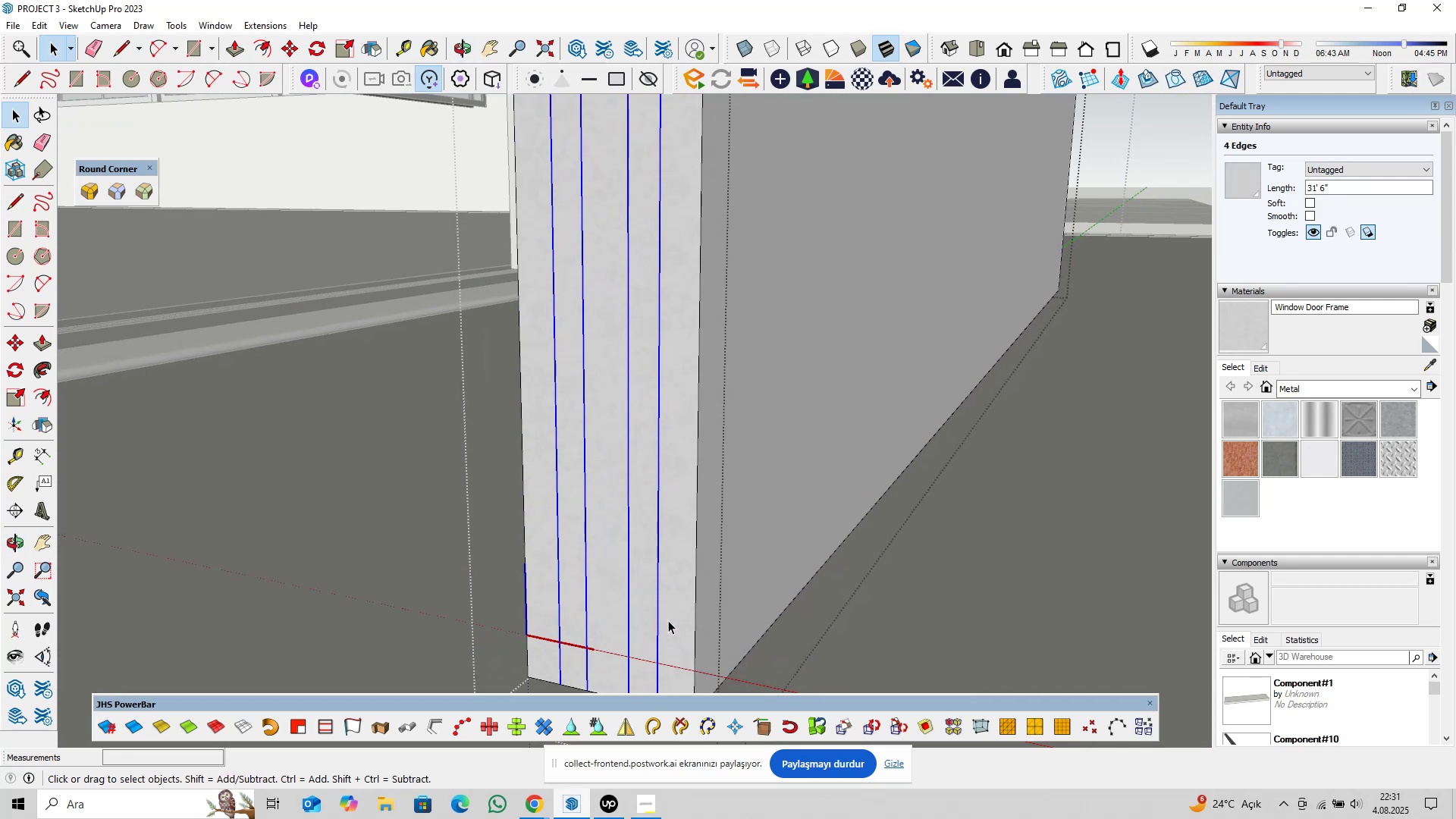 
key(M)
 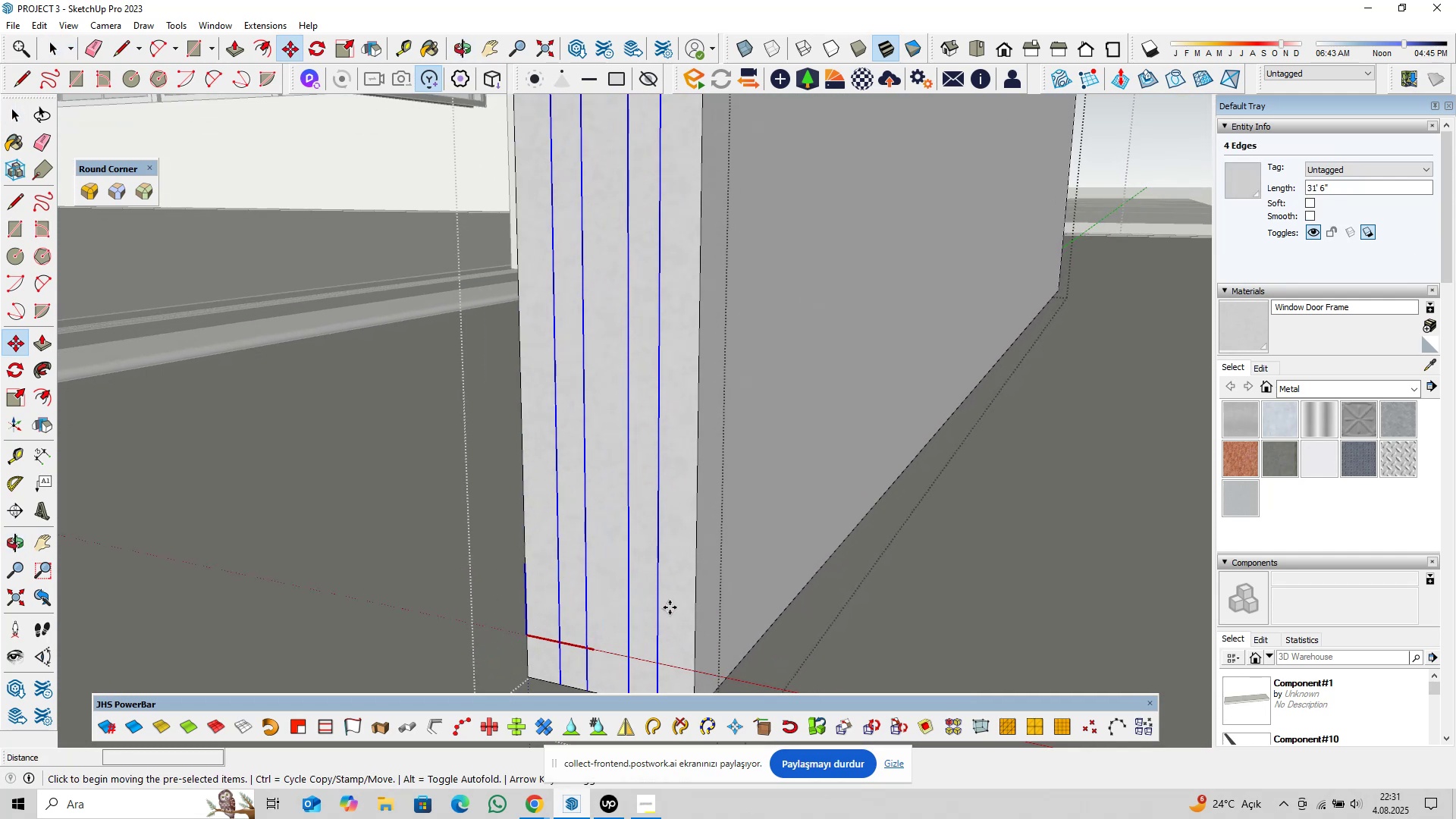 
left_click([670, 607])
 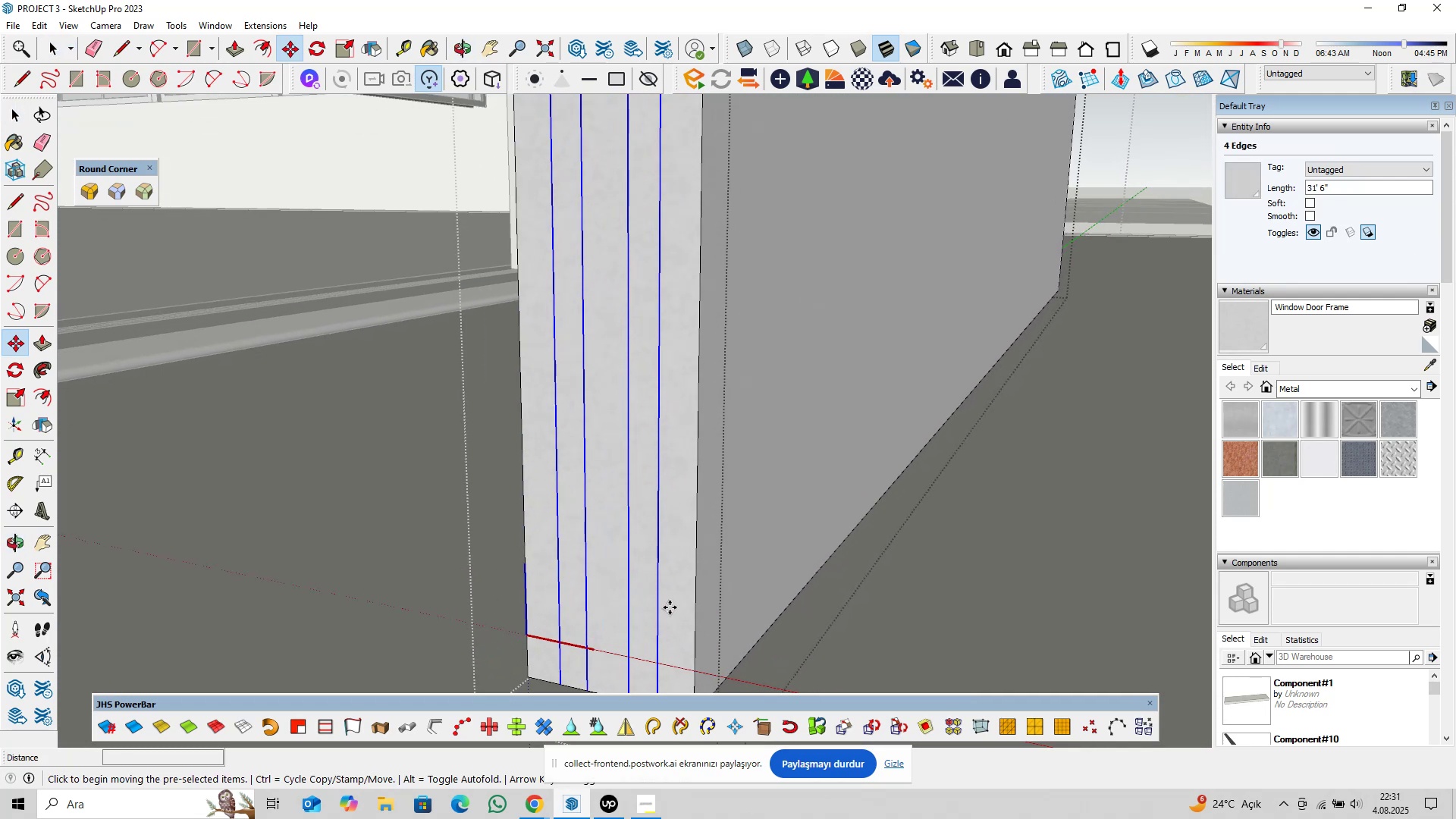 
key(Control+ControlLeft)
 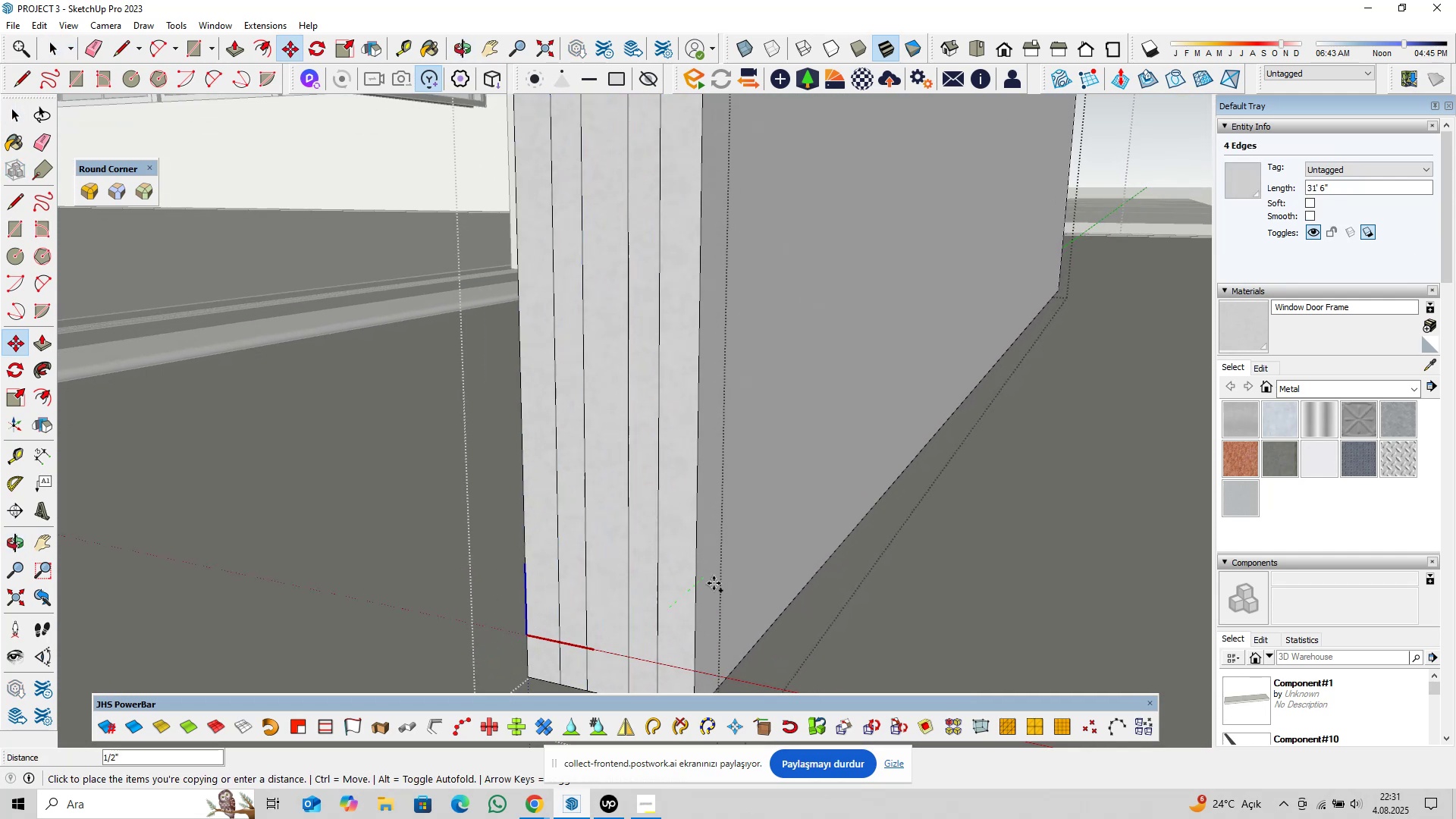 
scroll: coordinate [765, 526], scroll_direction: down, amount: 9.0
 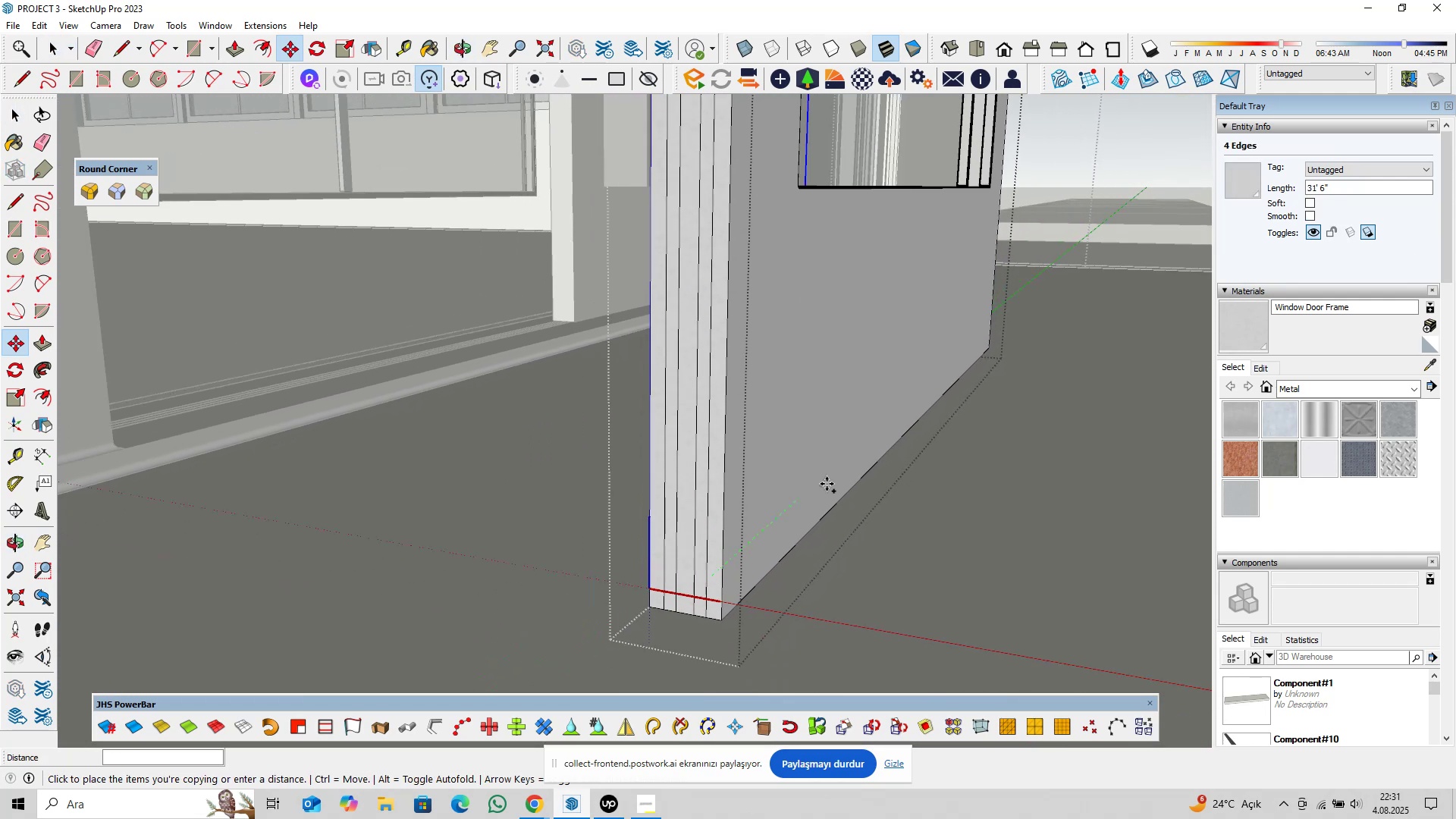 
key(Shift+ShiftLeft)
 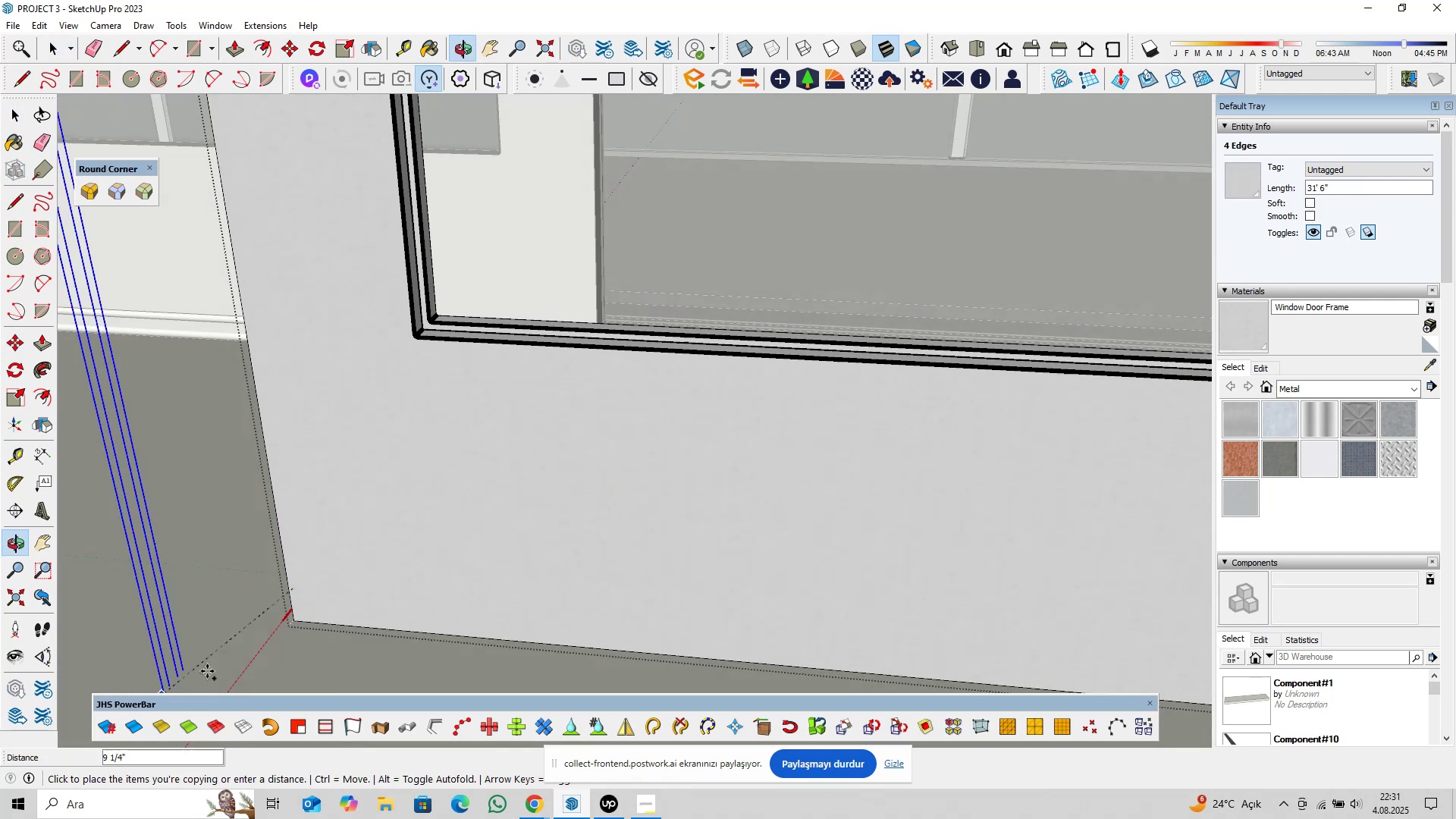 
hold_key(key=ShiftLeft, duration=0.68)
 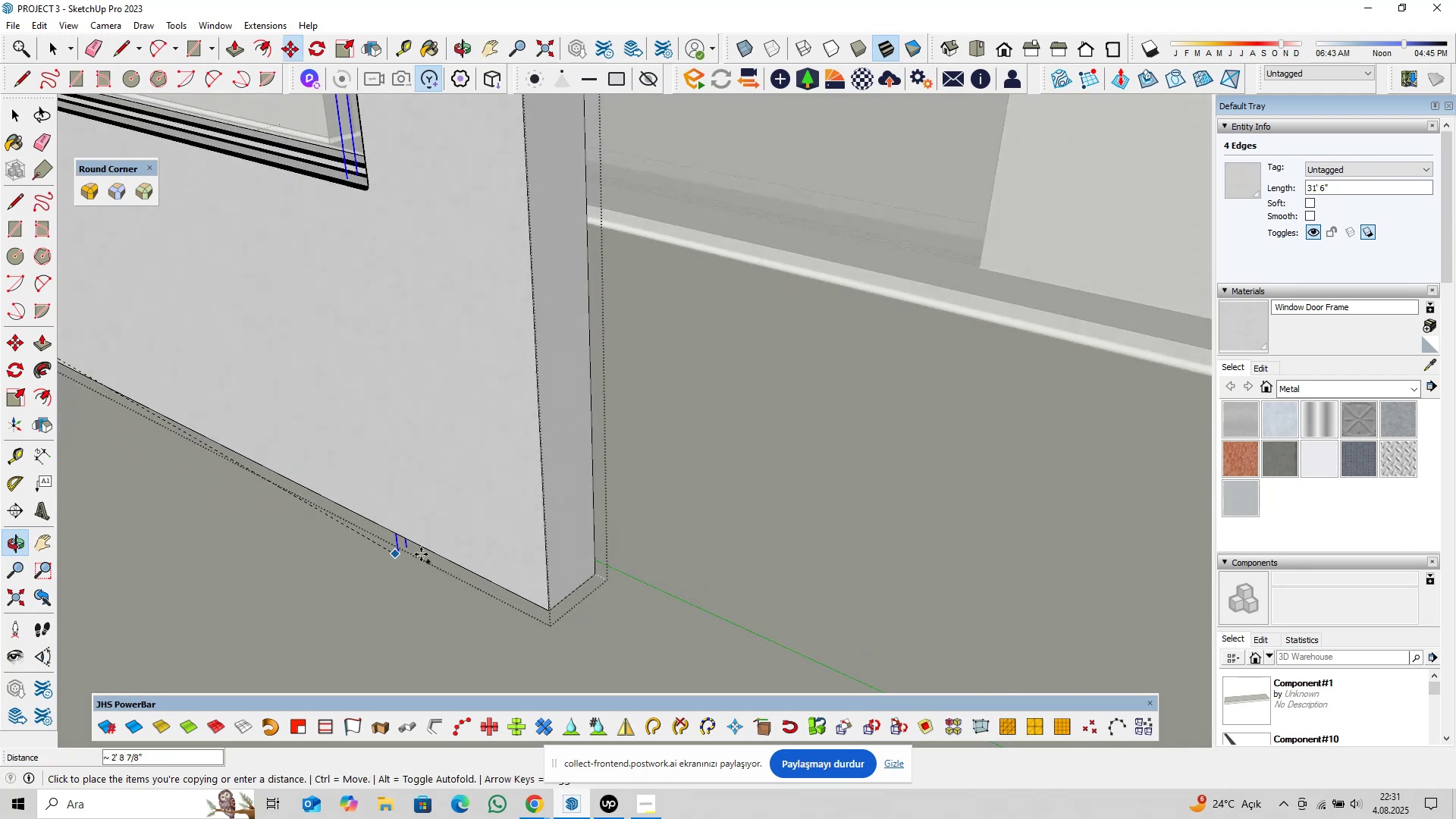 
scroll: coordinate [429, 552], scroll_direction: up, amount: 1.0
 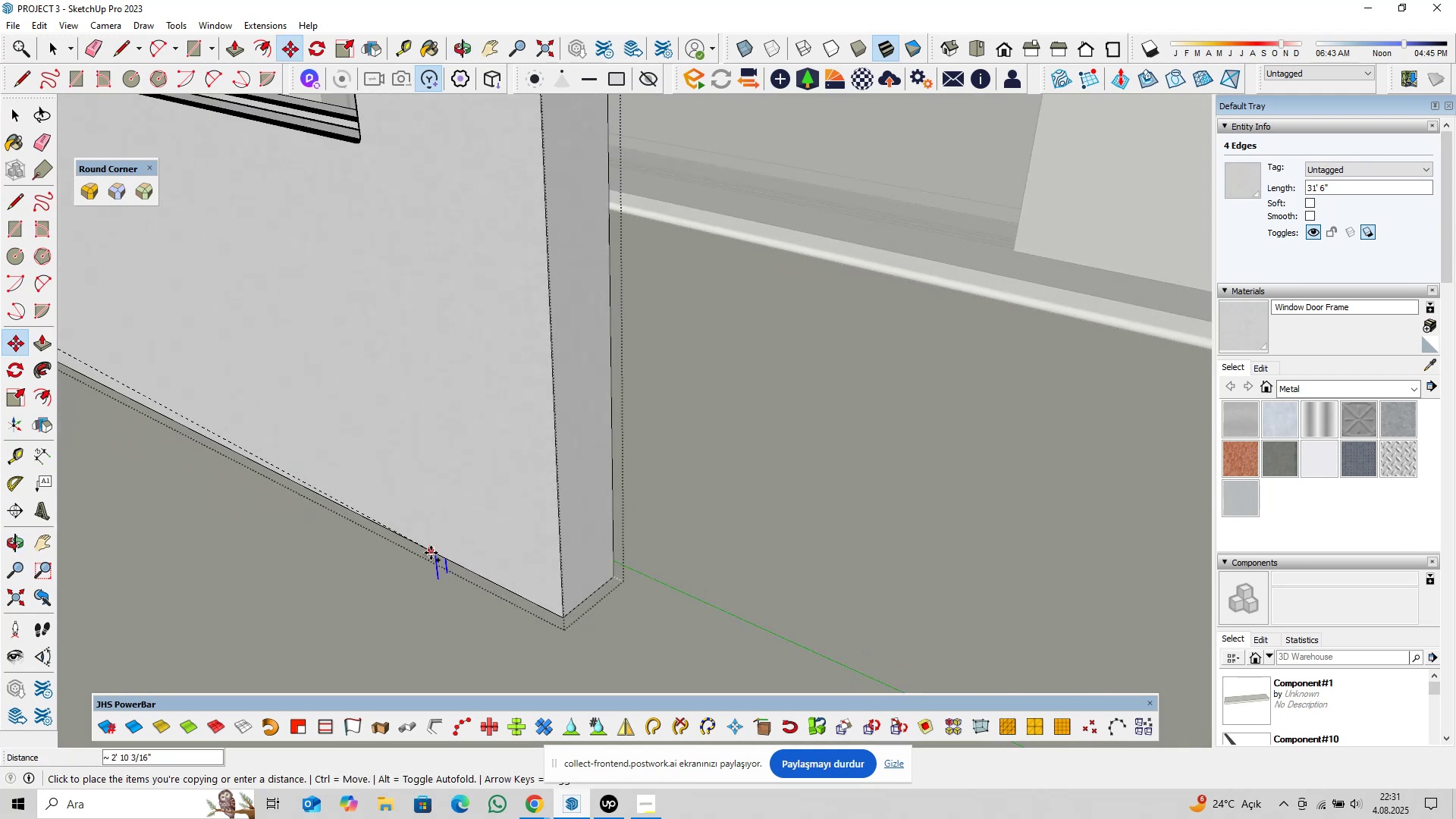 
key(ArrowLeft)
 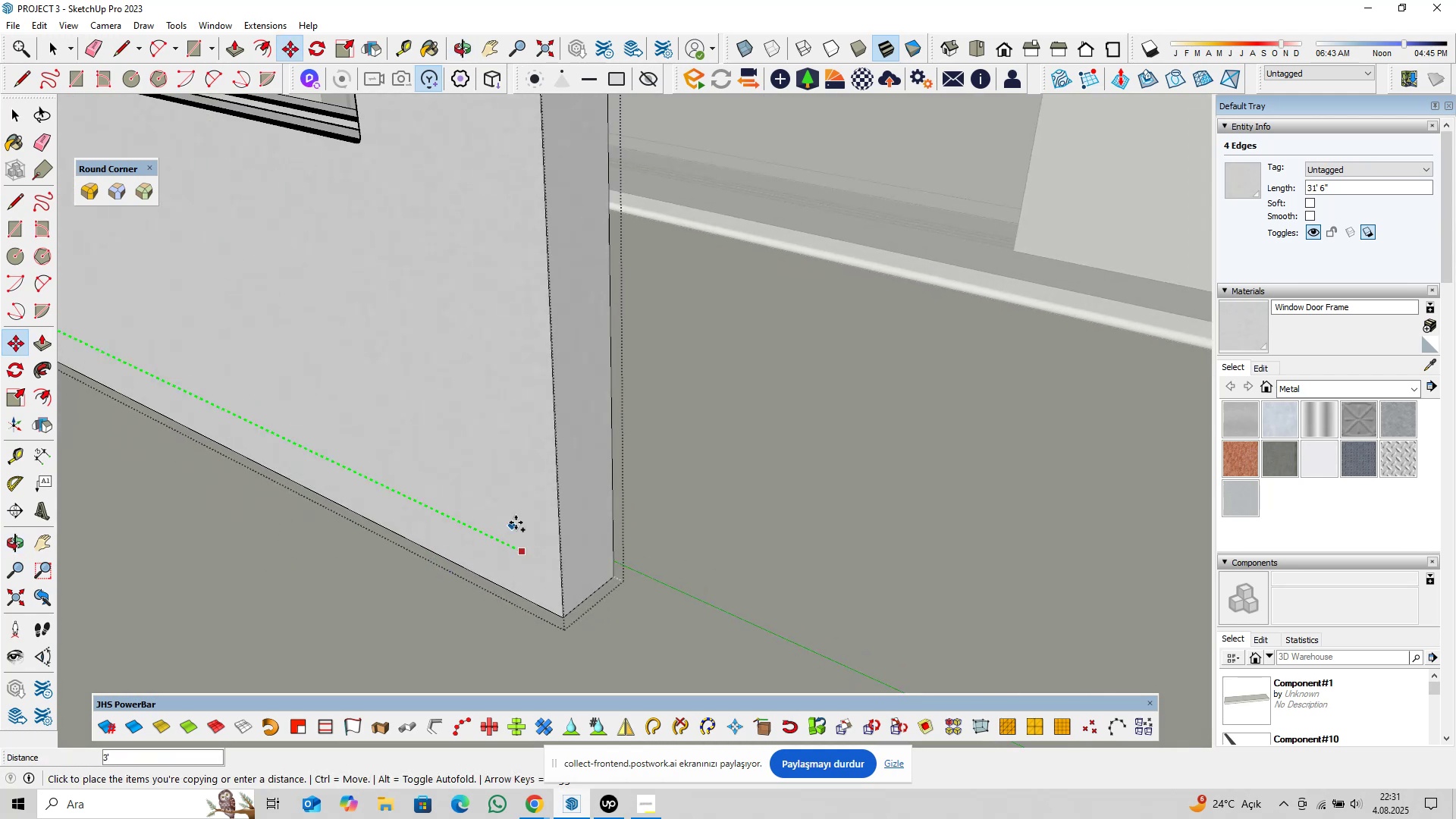 
key(ArrowRight)
 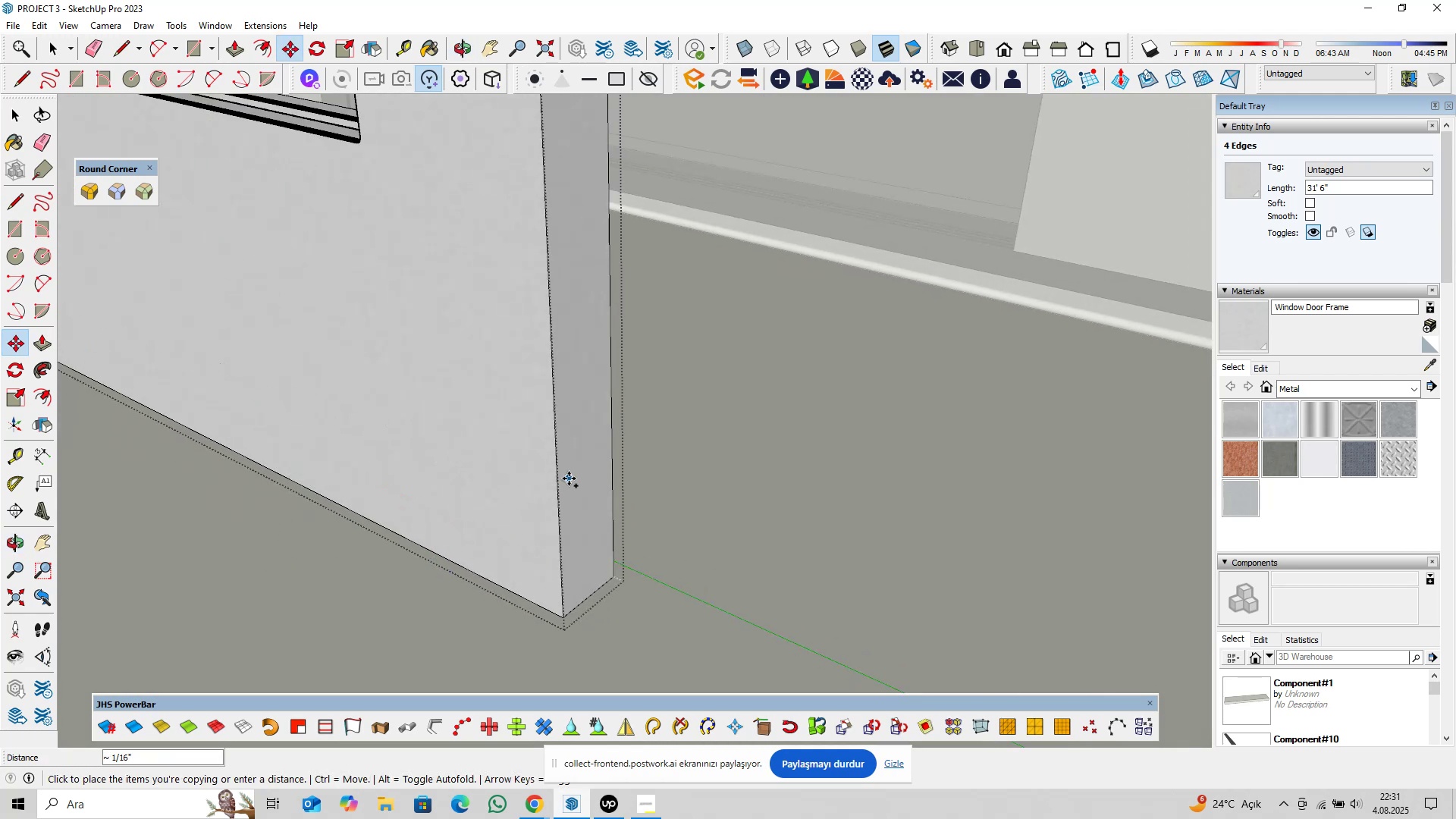 
scroll: coordinate [573, 479], scroll_direction: up, amount: 5.0
 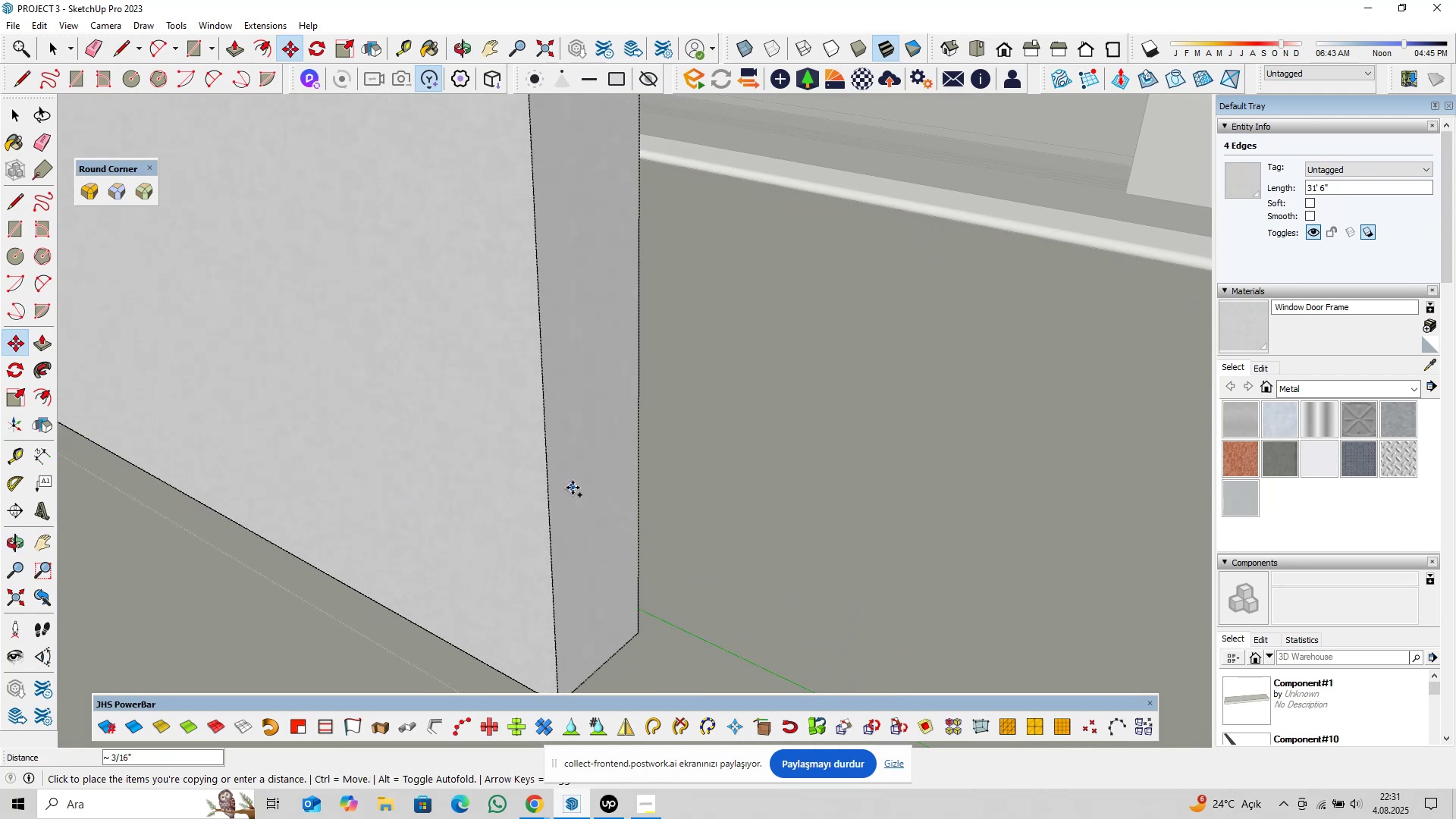 
key(ArrowLeft)
 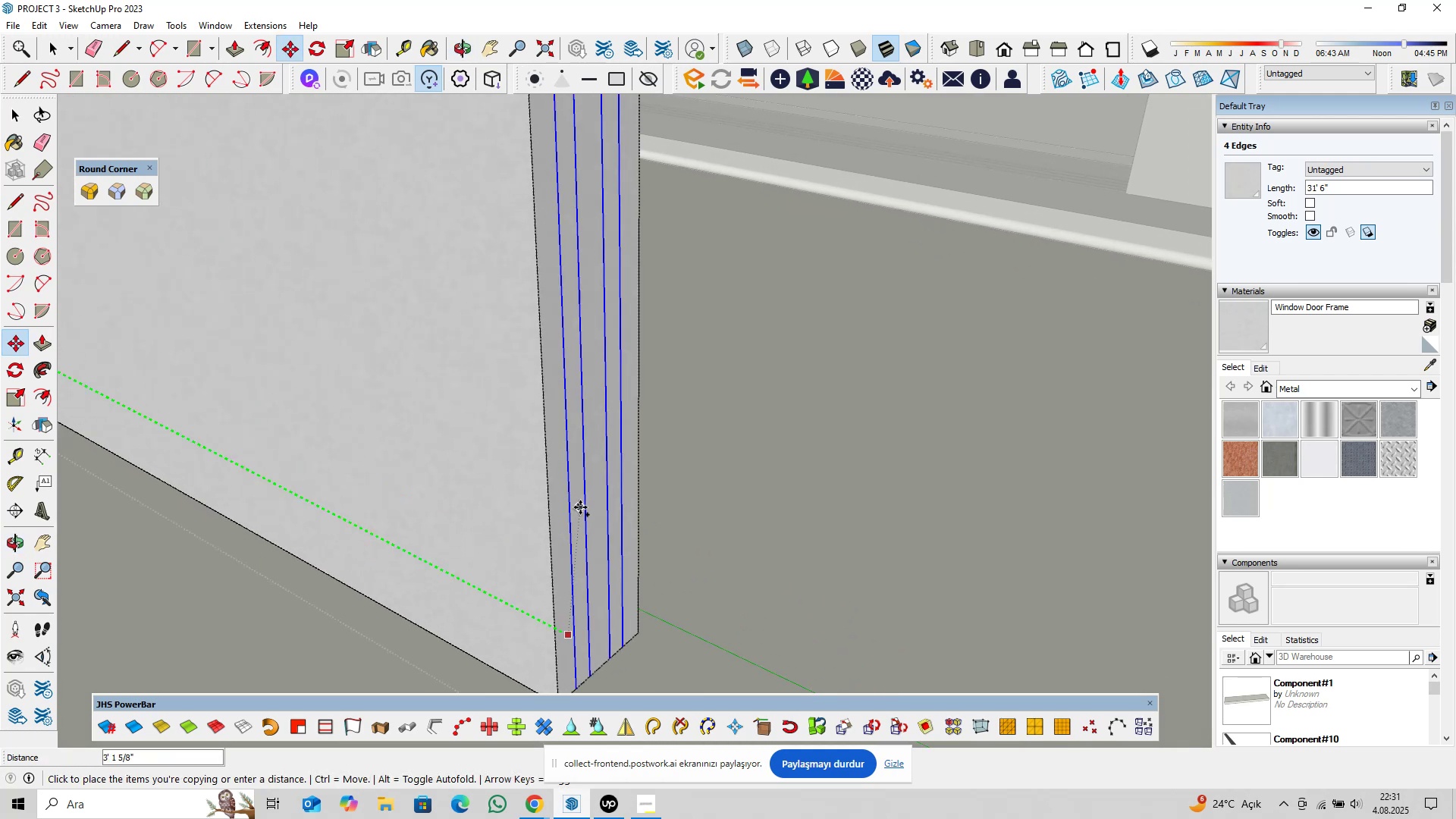 
scroll: coordinate [579, 507], scroll_direction: up, amount: 2.0
 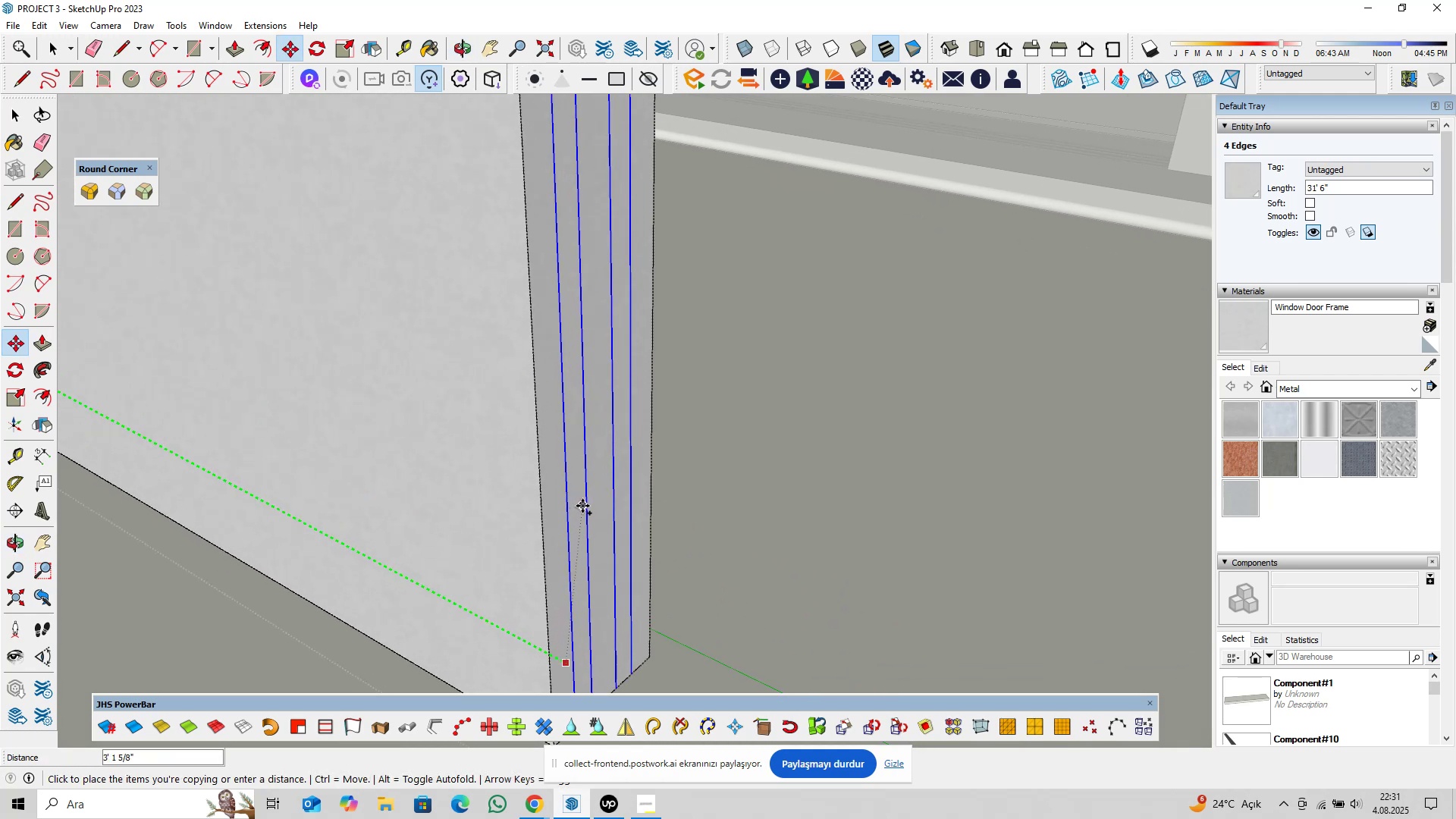 
left_click([582, 506])
 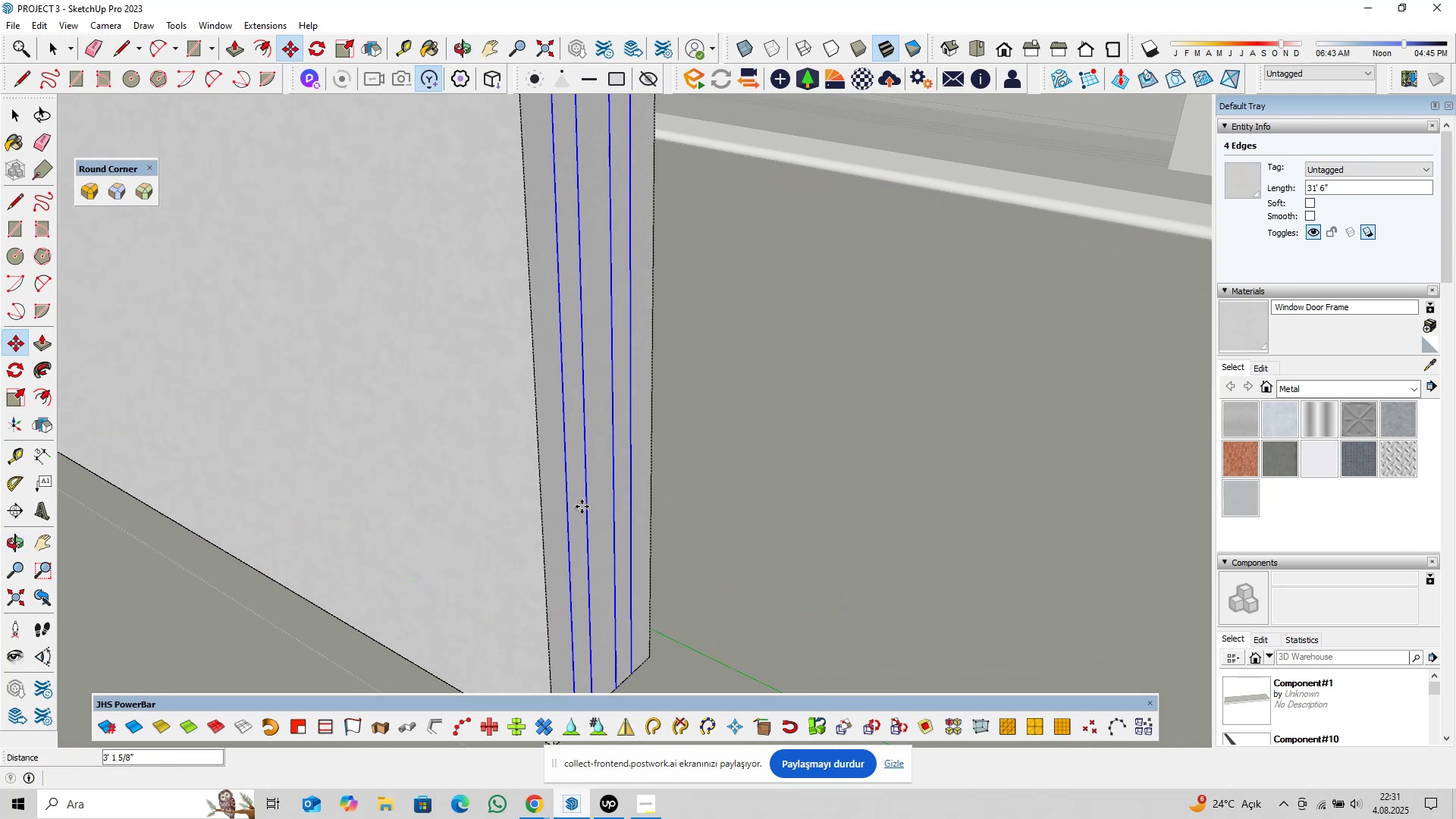 
key(Space)
 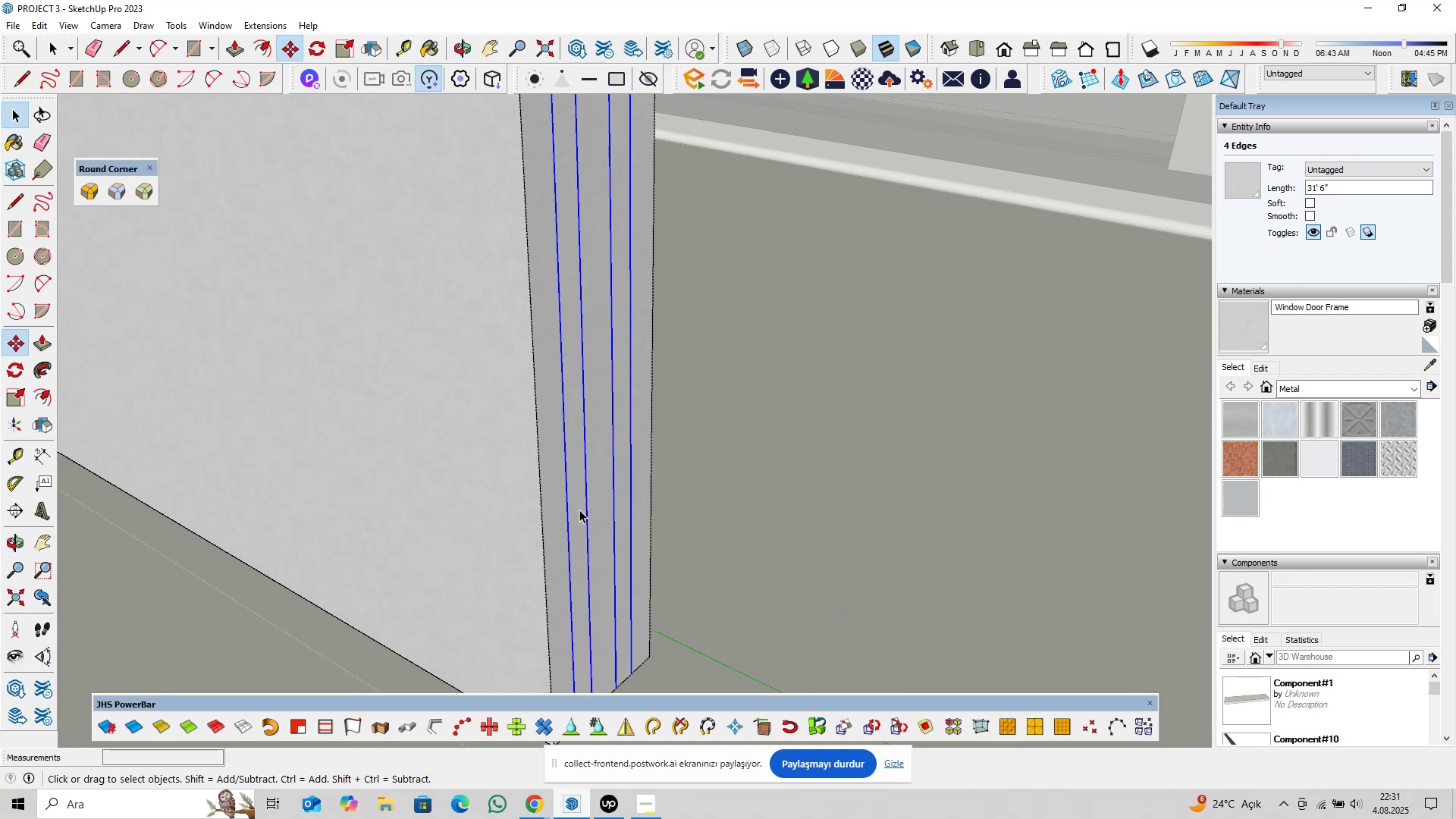 
scroll: coordinate [577, 509], scroll_direction: up, amount: 4.0
 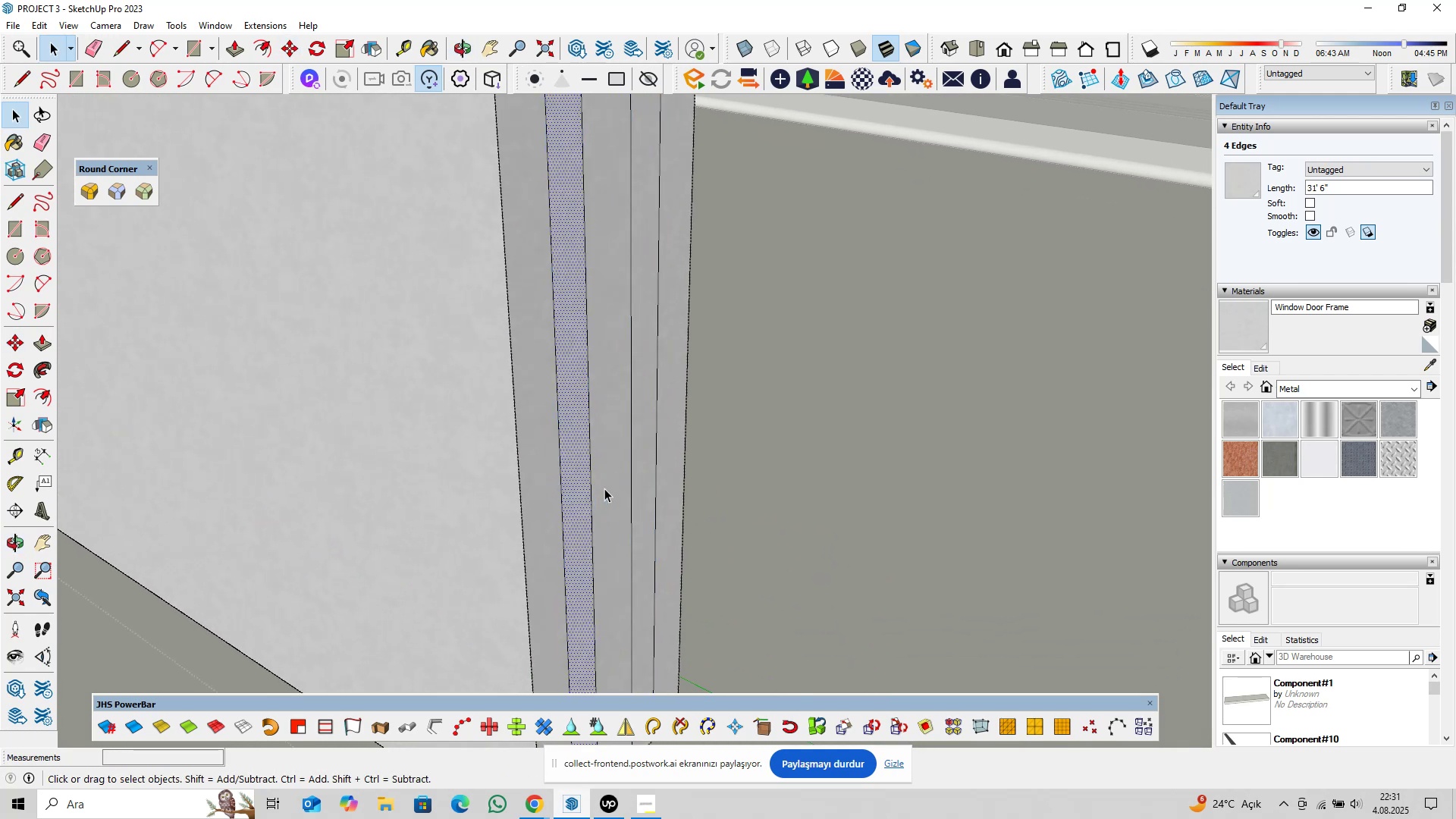 
double_click([604, 488])
 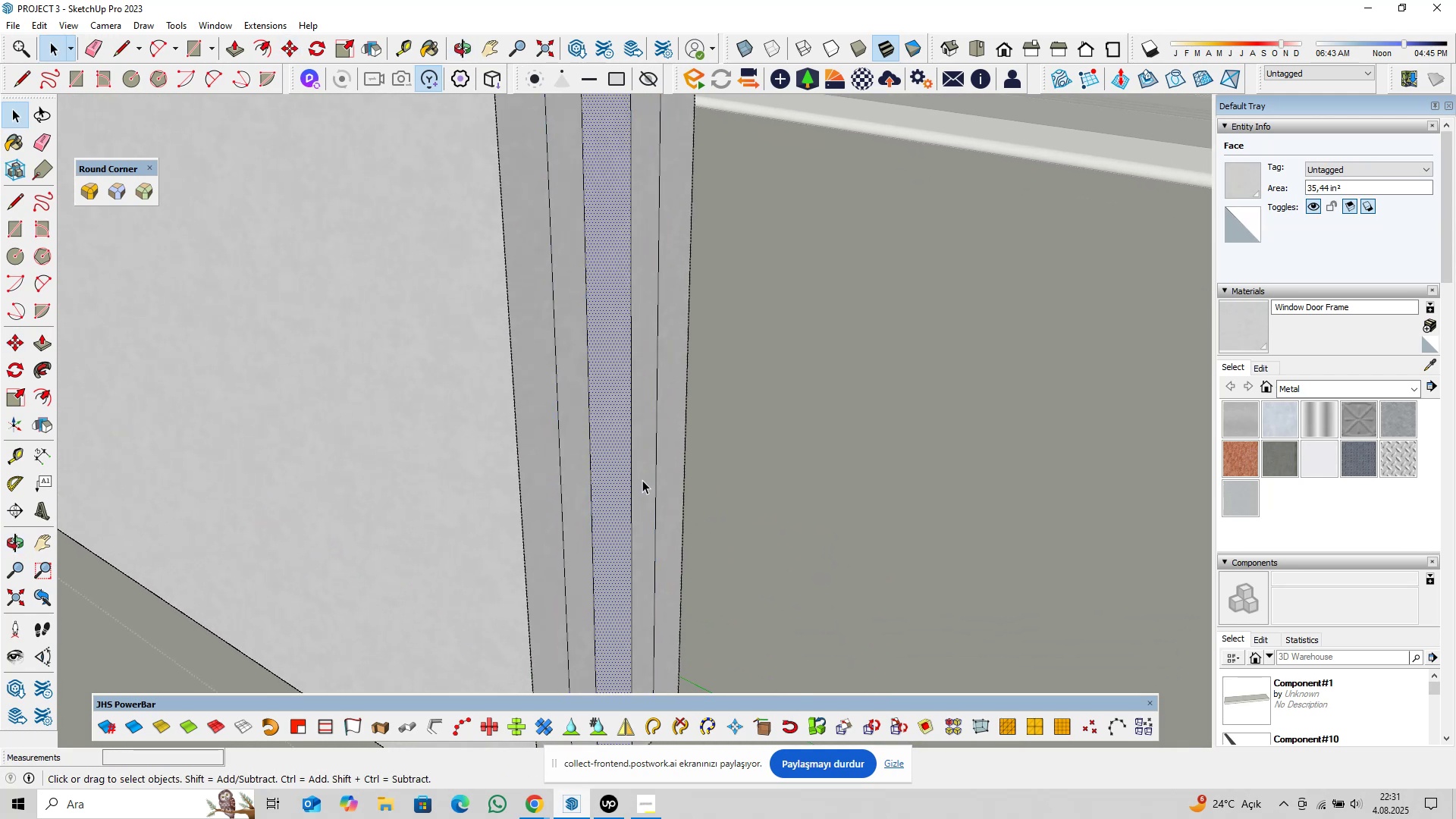 
double_click([667, 468])
 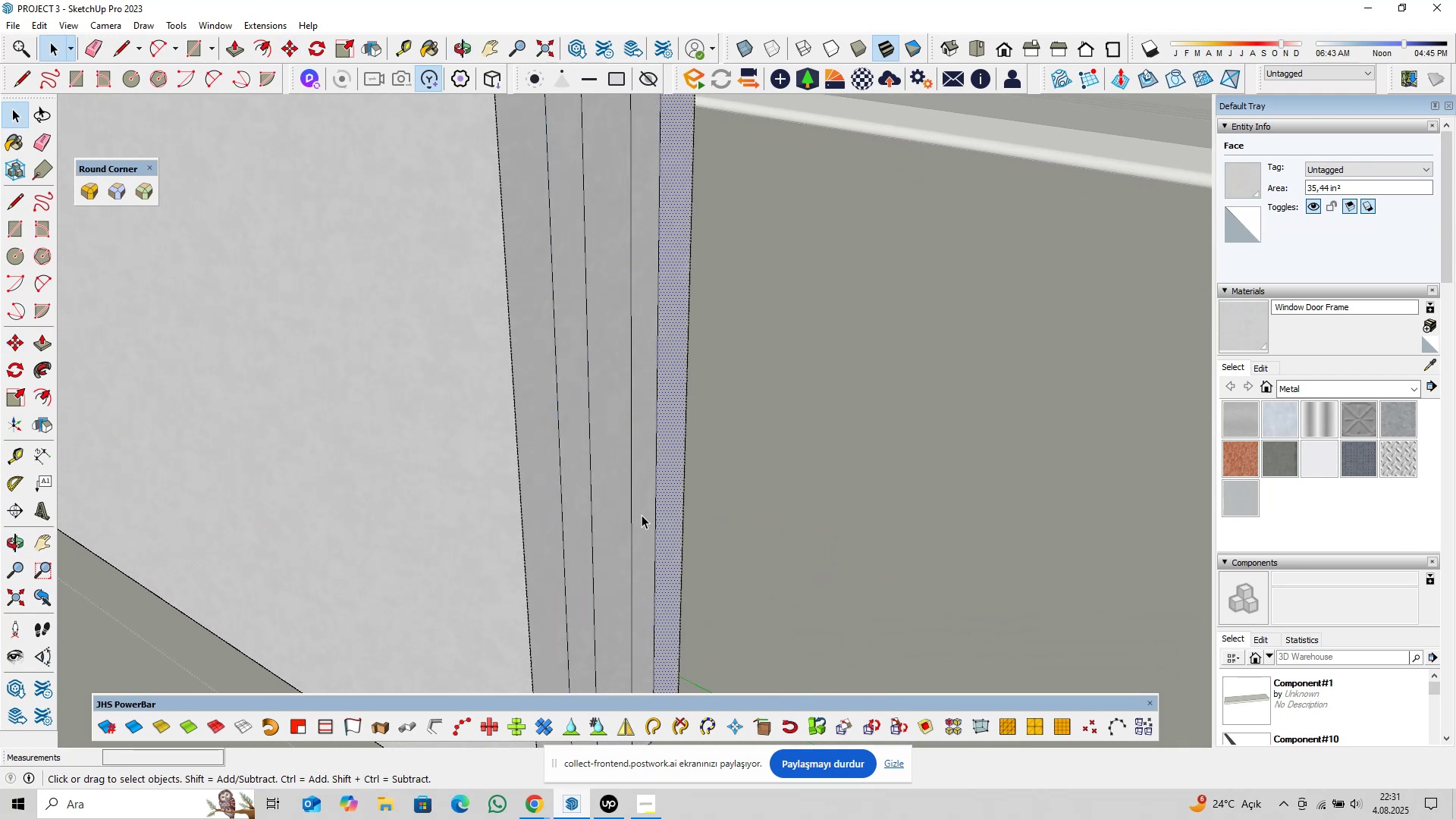 
scroll: coordinate [607, 498], scroll_direction: down, amount: 26.0
 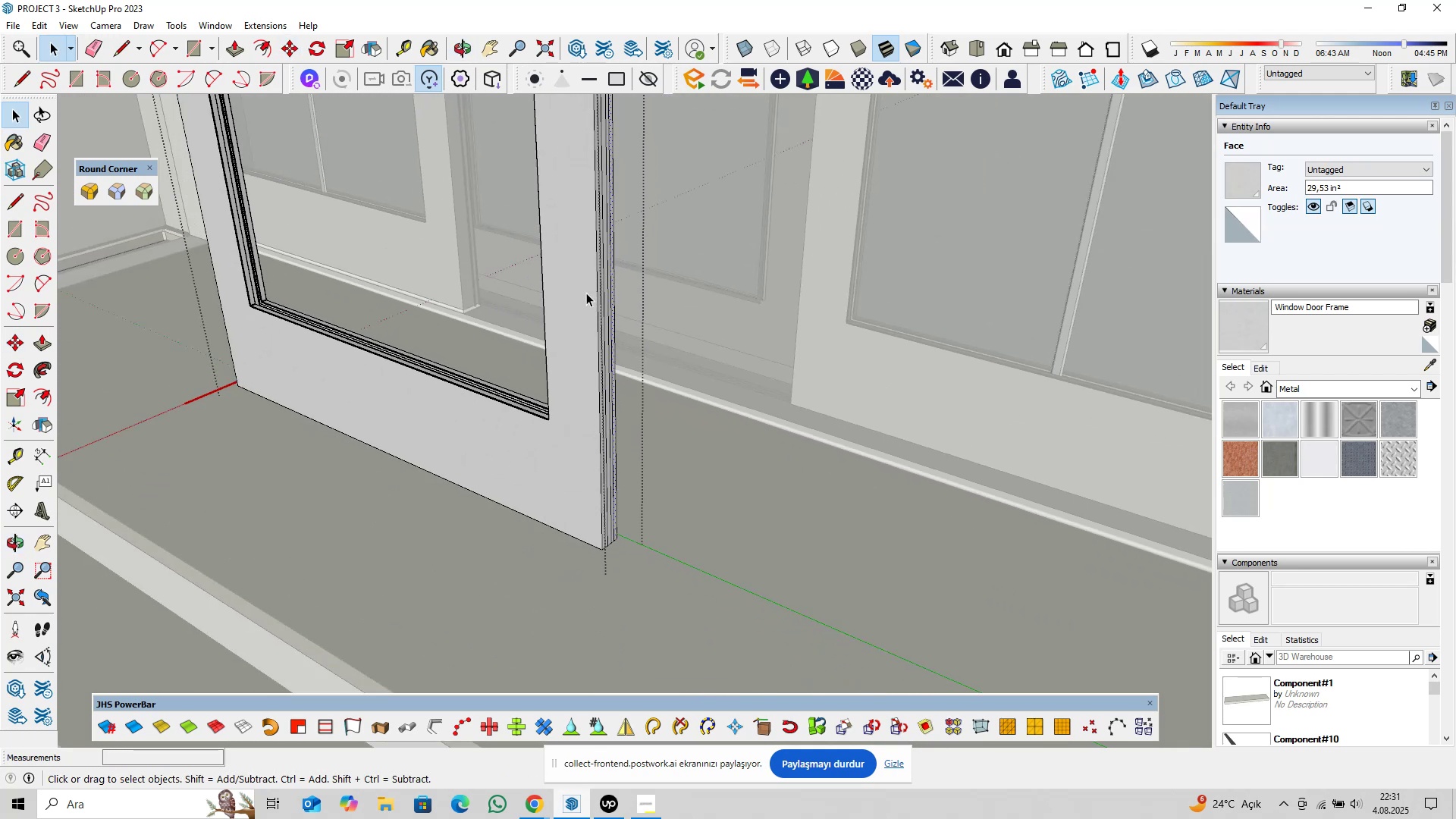 
hold_key(key=ShiftLeft, duration=1.12)
scroll: coordinate [613, 504], scroll_direction: down, amount: 5.0
 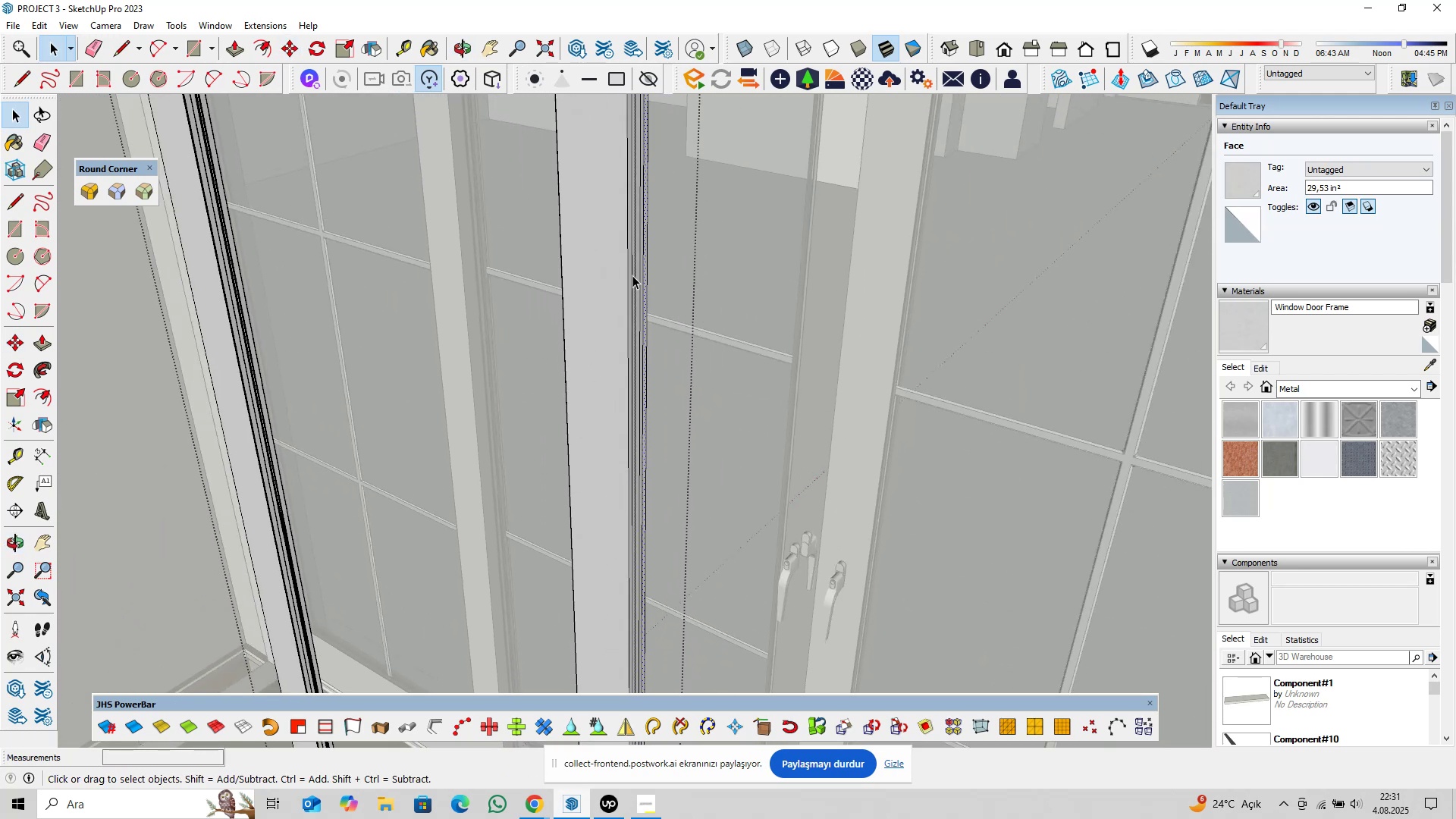 
hold_key(key=ShiftLeft, duration=0.57)
 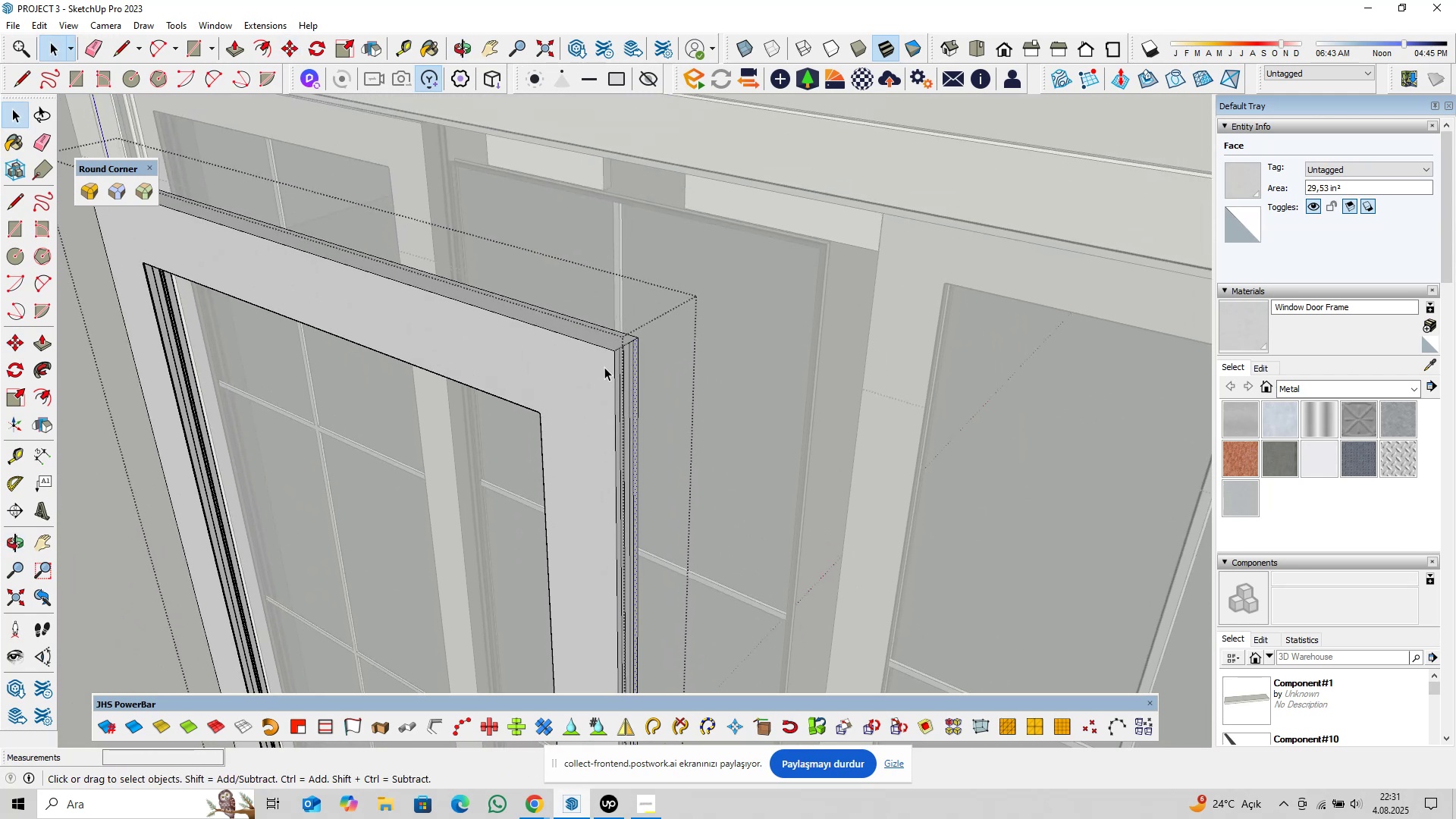 
scroll: coordinate [613, 340], scroll_direction: up, amount: 16.0
 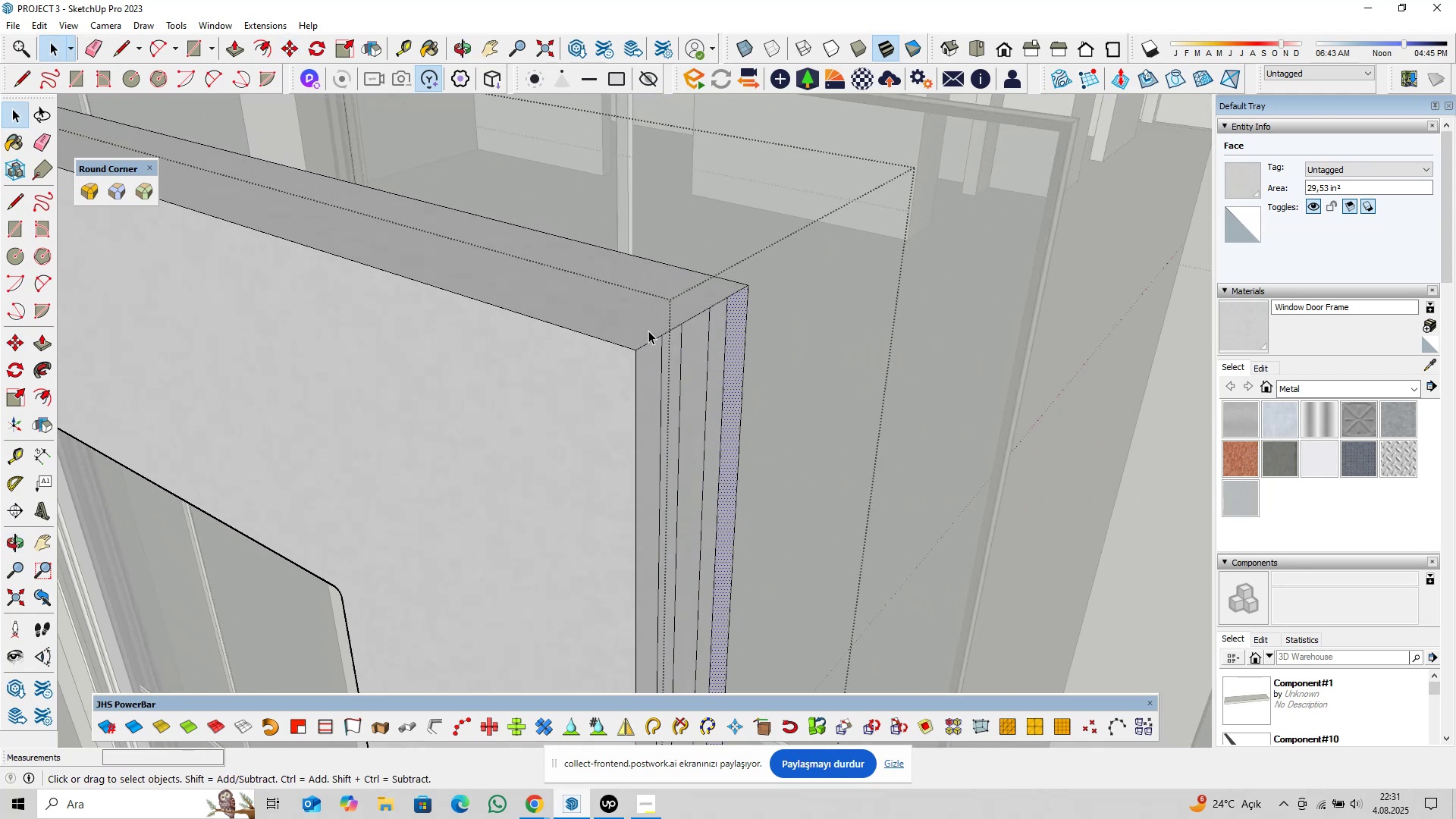 
left_click([648, 331])
 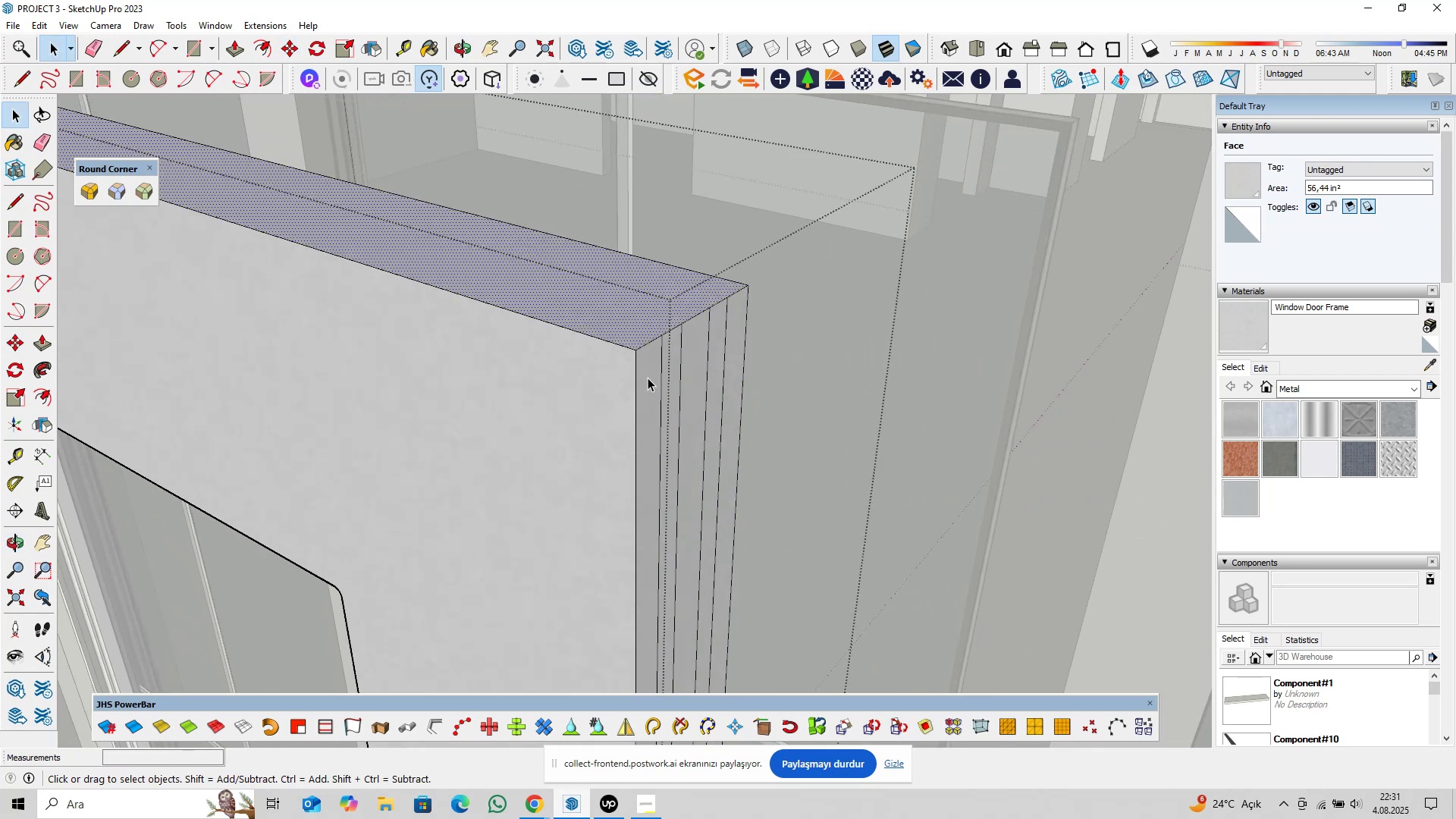 
type(pl)
 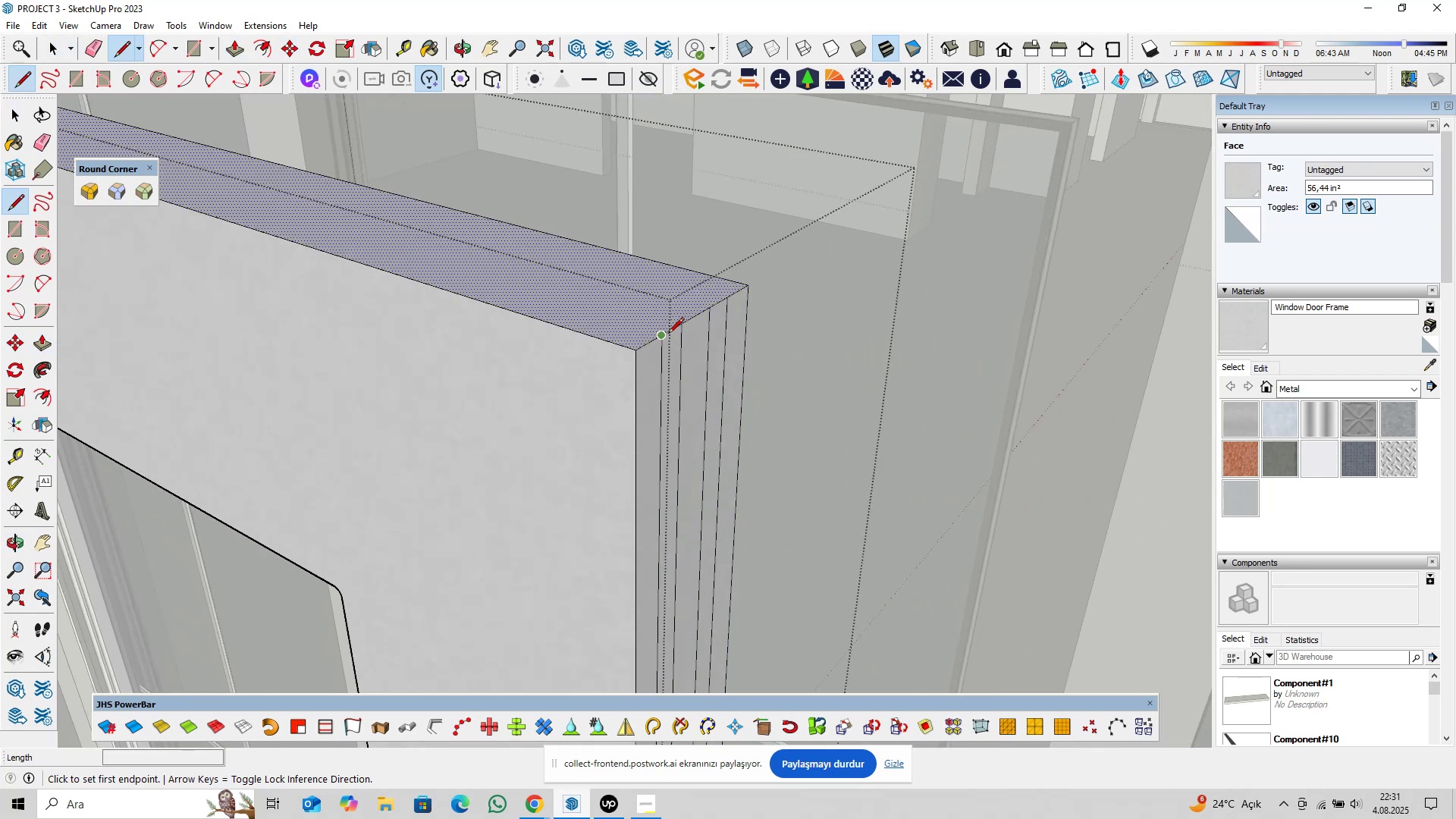 
left_click([668, 334])
 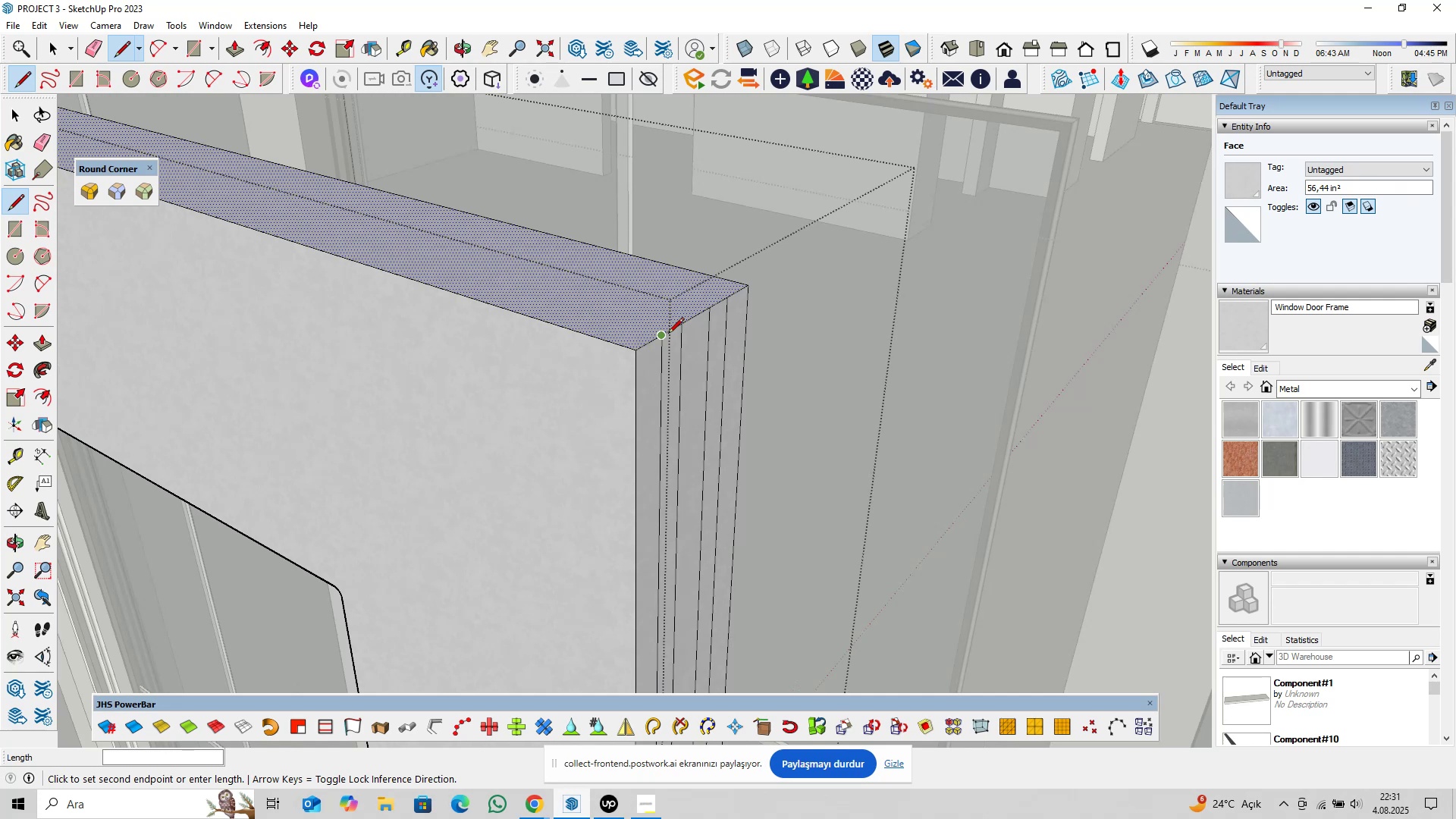 
key(ArrowRight)
 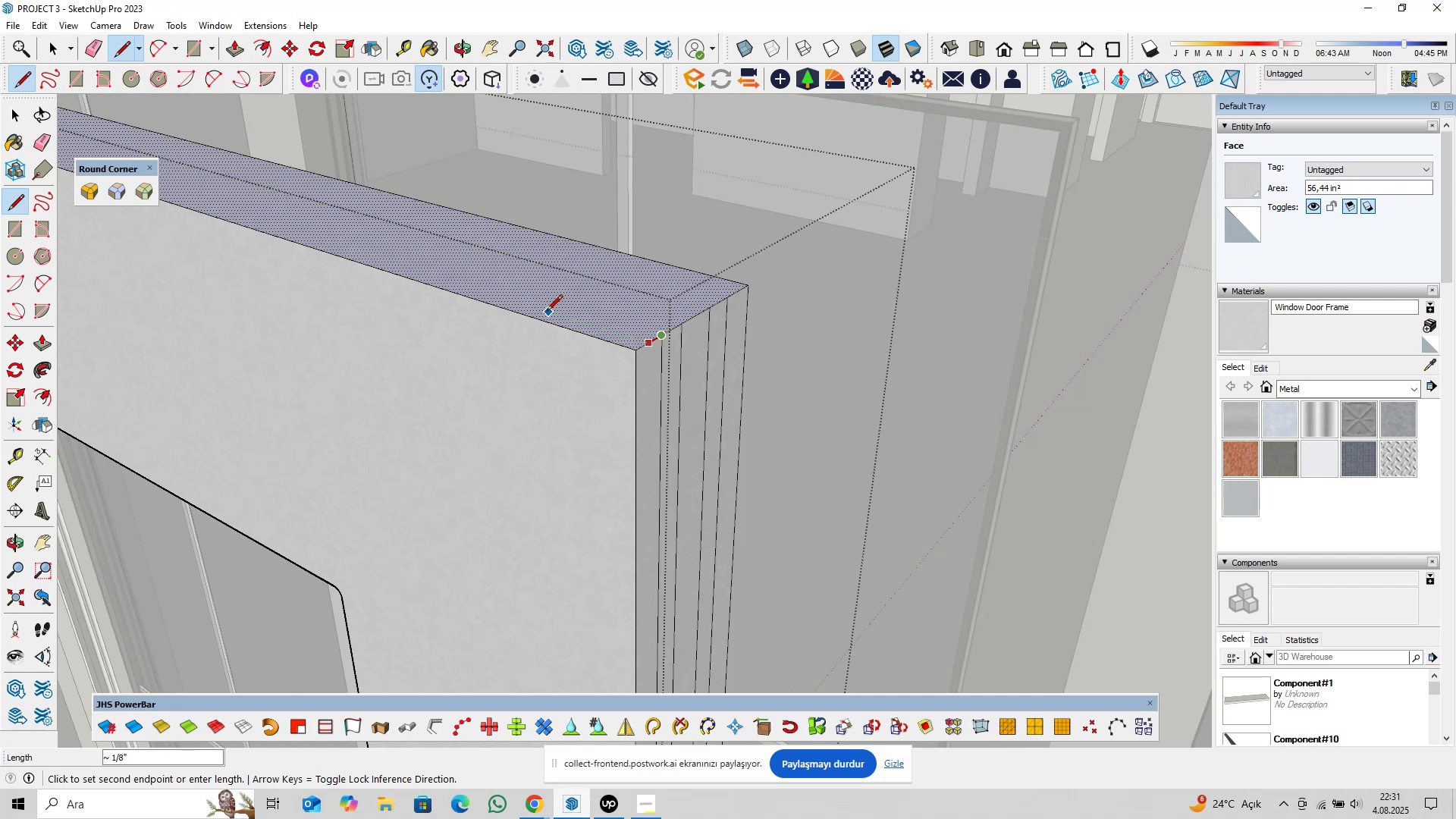 
scroll: coordinate [544, 312], scroll_direction: down, amount: 4.0
 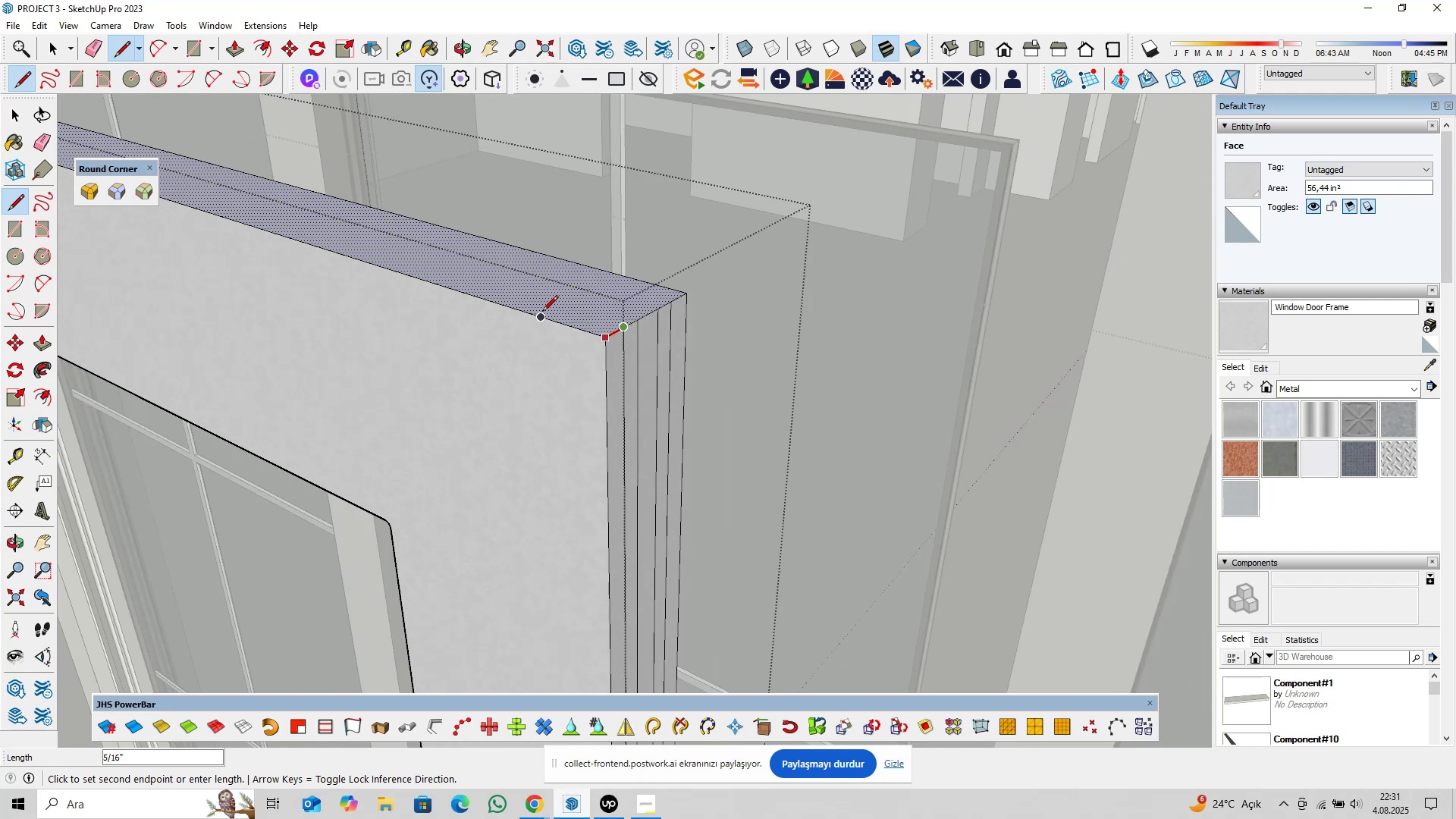 
key(ArrowLeft)
 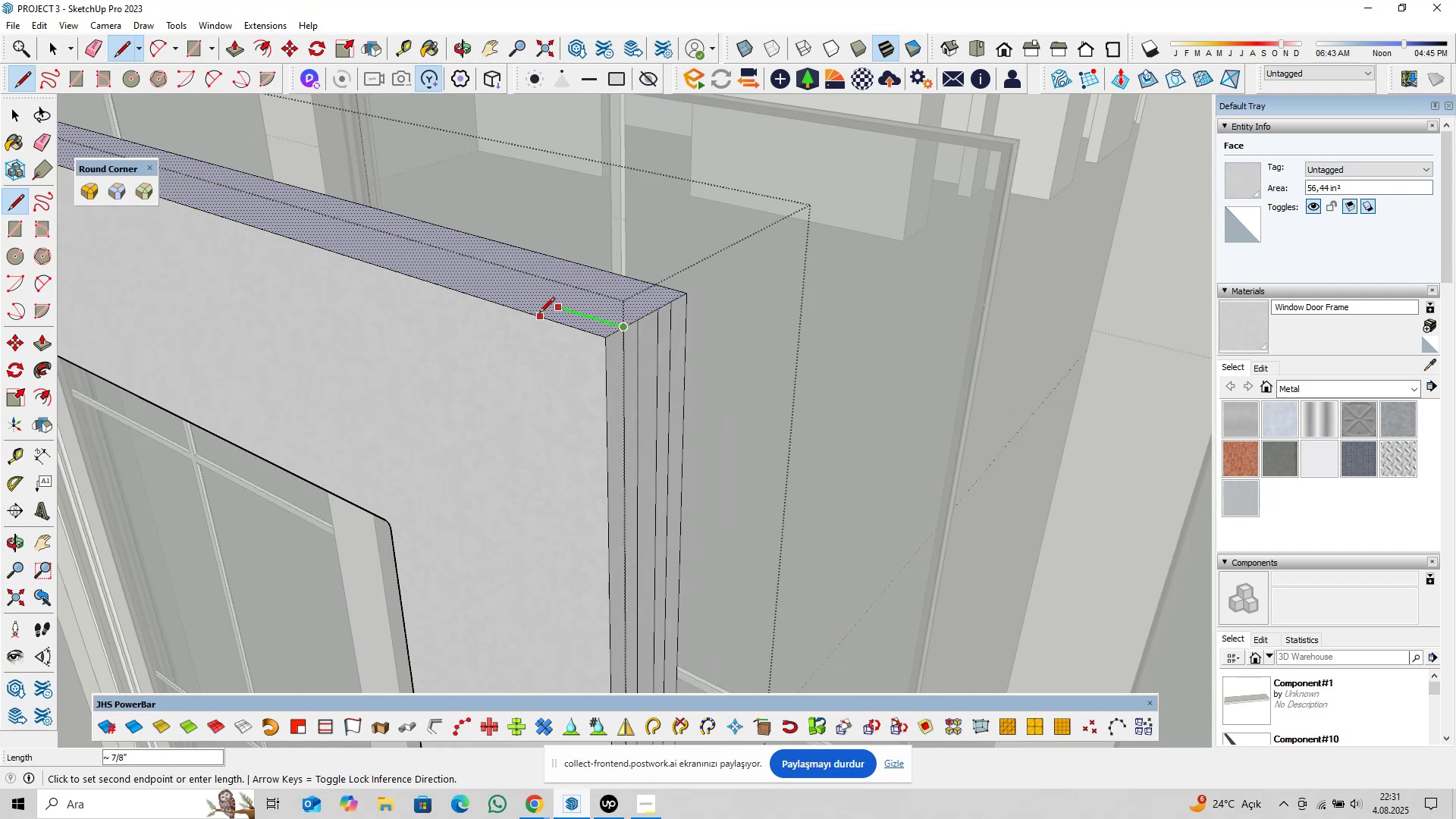 
scroll: coordinate [504, 325], scroll_direction: down, amount: 5.0
 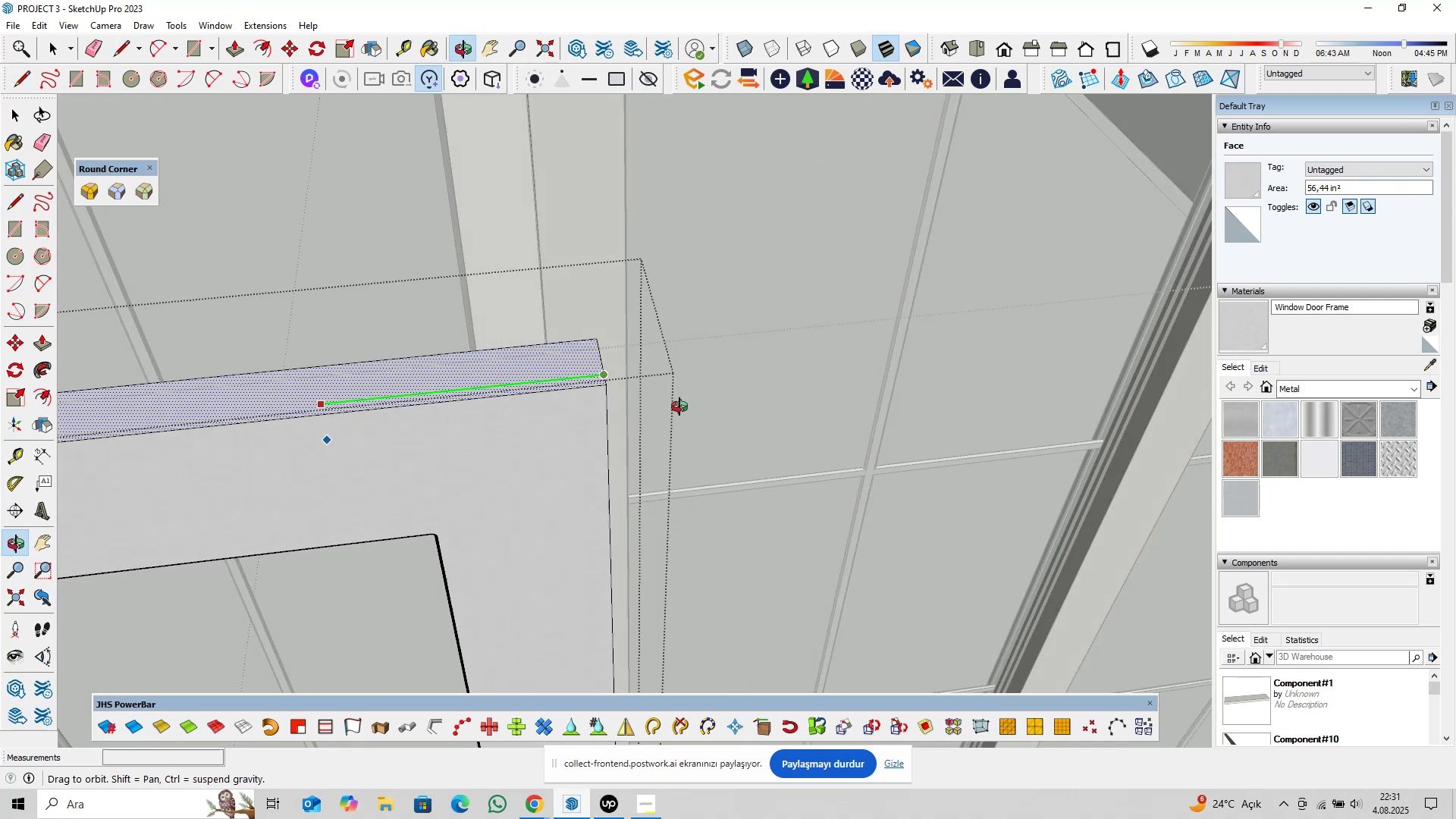 
hold_key(key=ShiftLeft, duration=0.39)
 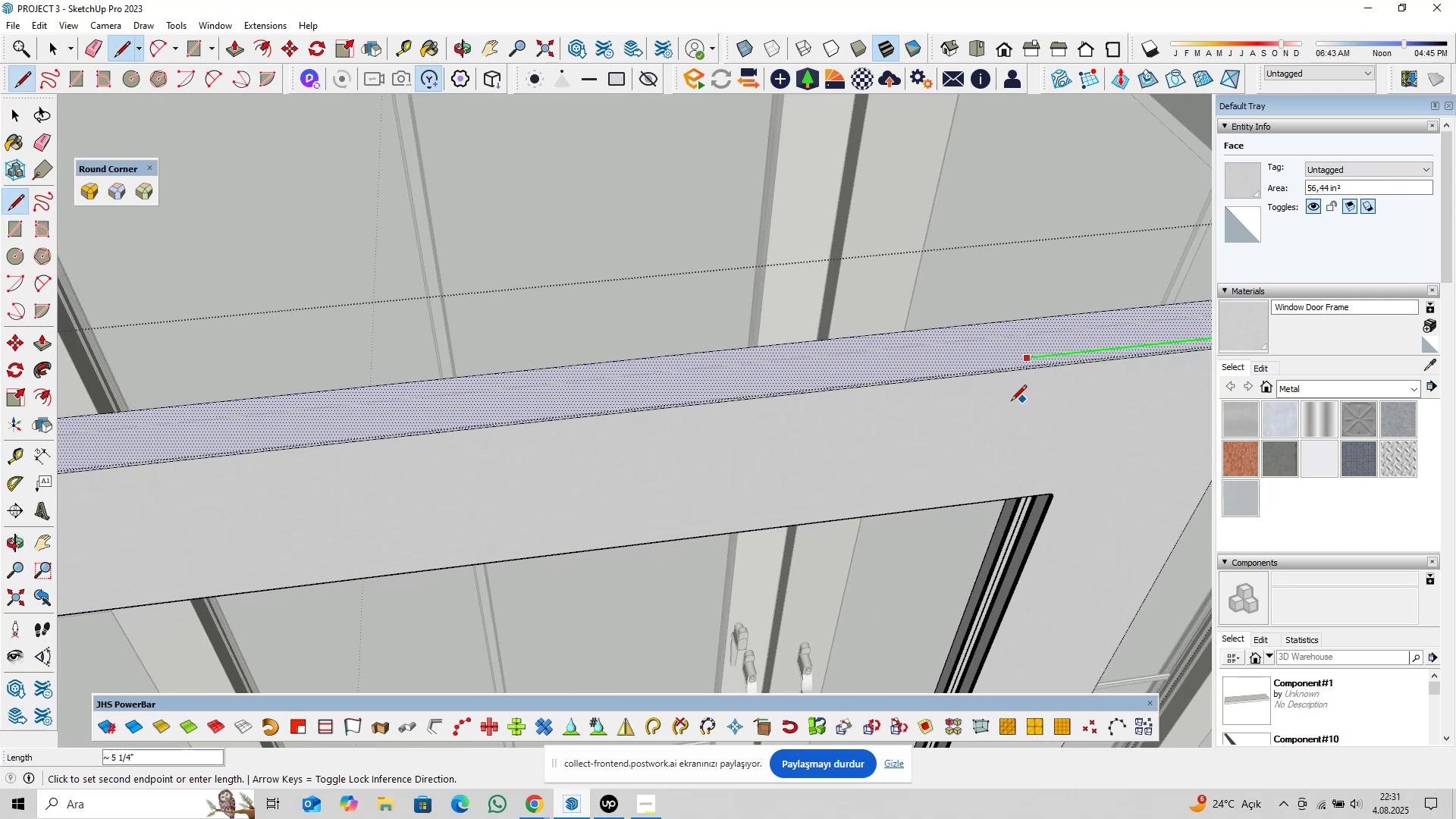 
scroll: coordinate [744, 462], scroll_direction: down, amount: 5.0
 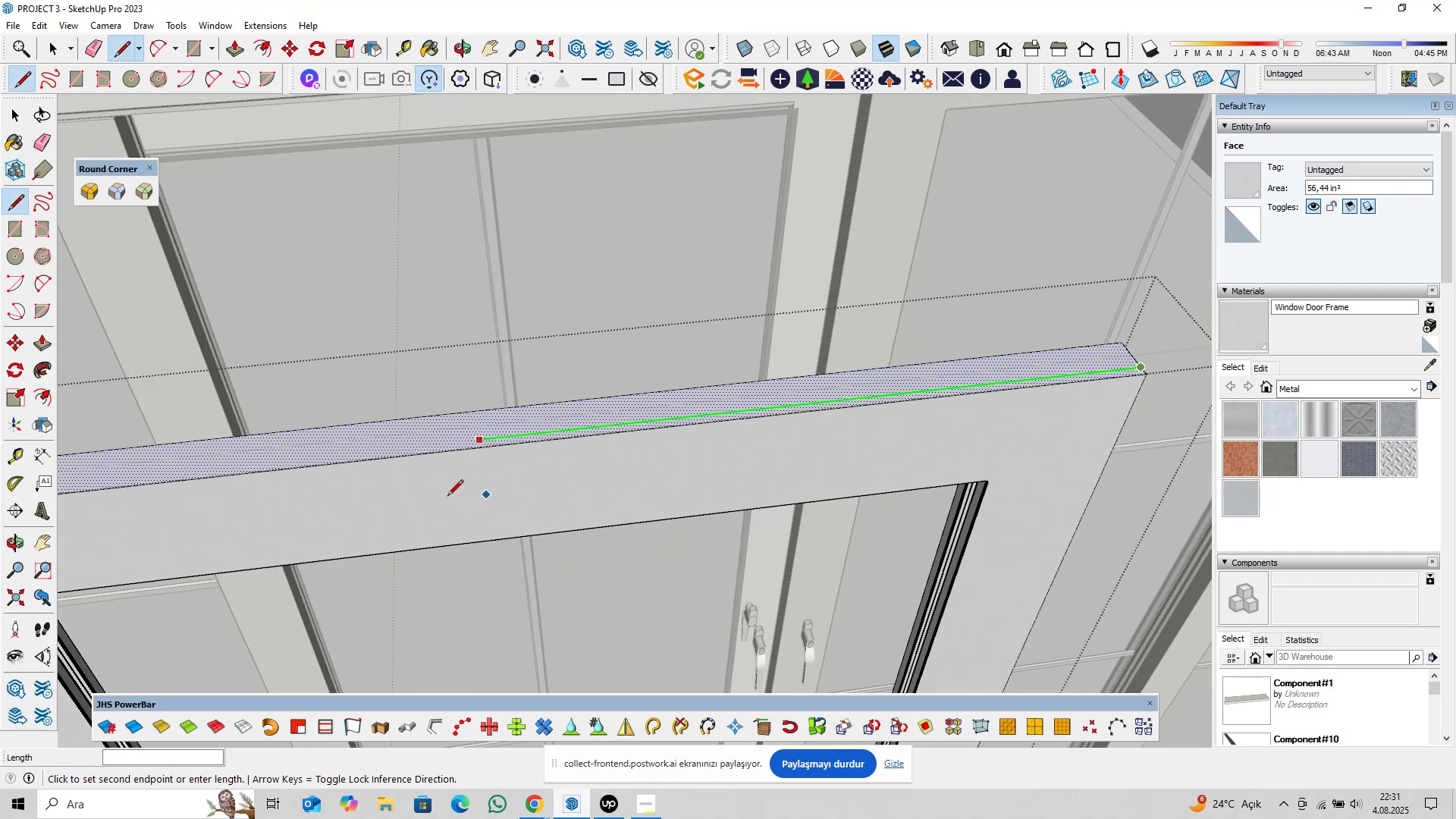 
hold_key(key=ShiftLeft, duration=0.33)
 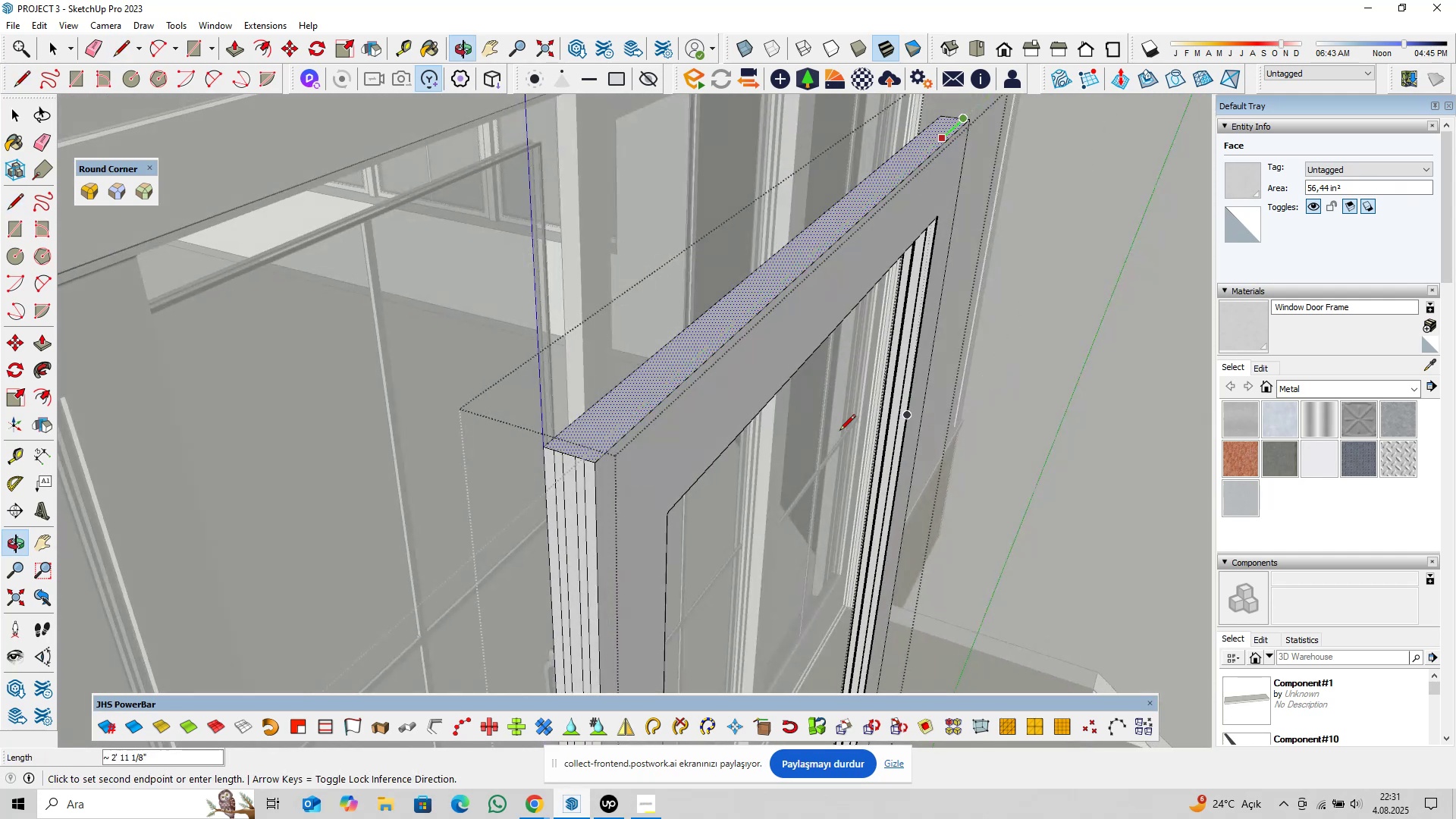 
scroll: coordinate [597, 464], scroll_direction: up, amount: 10.0
 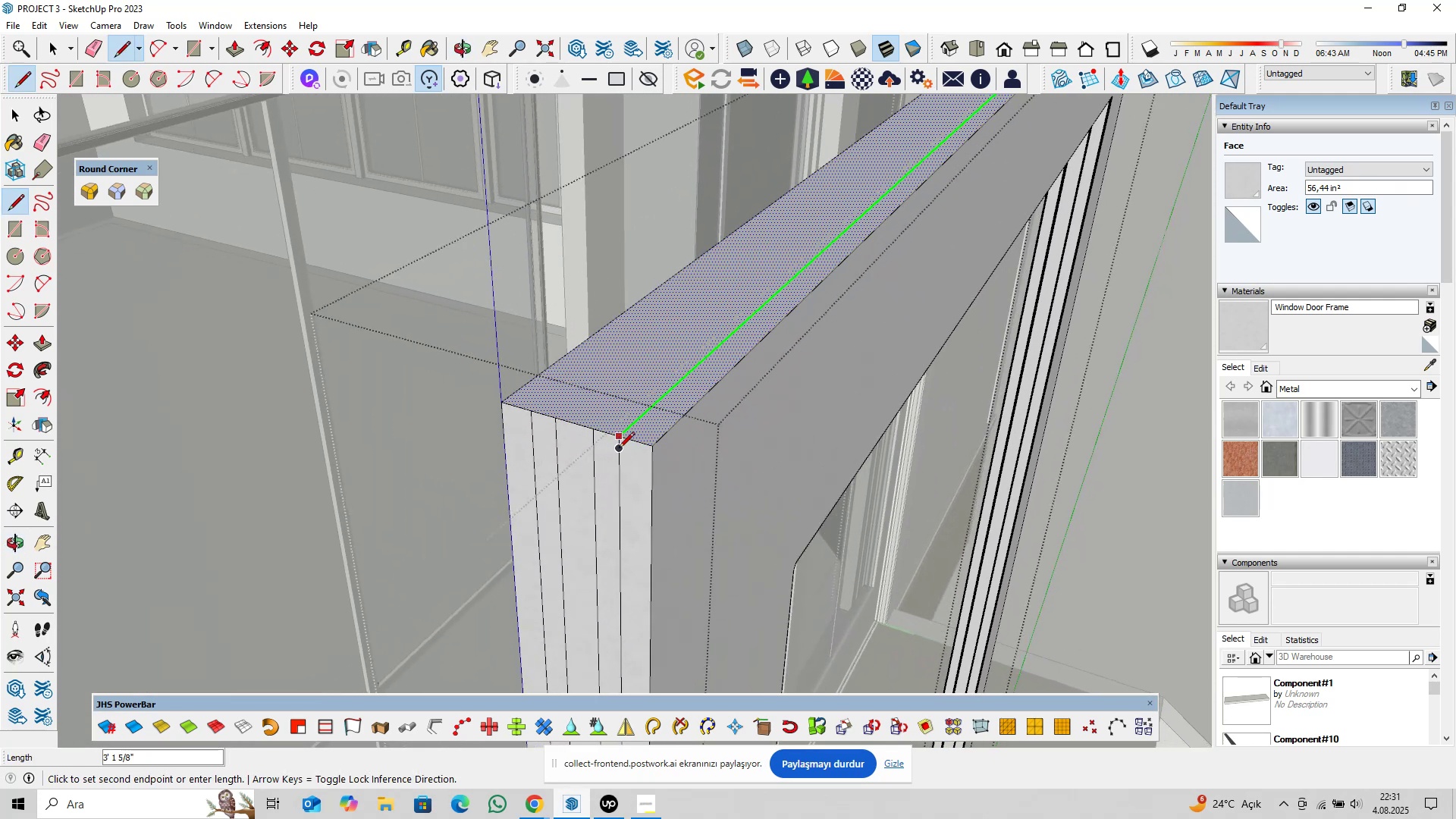 
left_click([619, 449])
 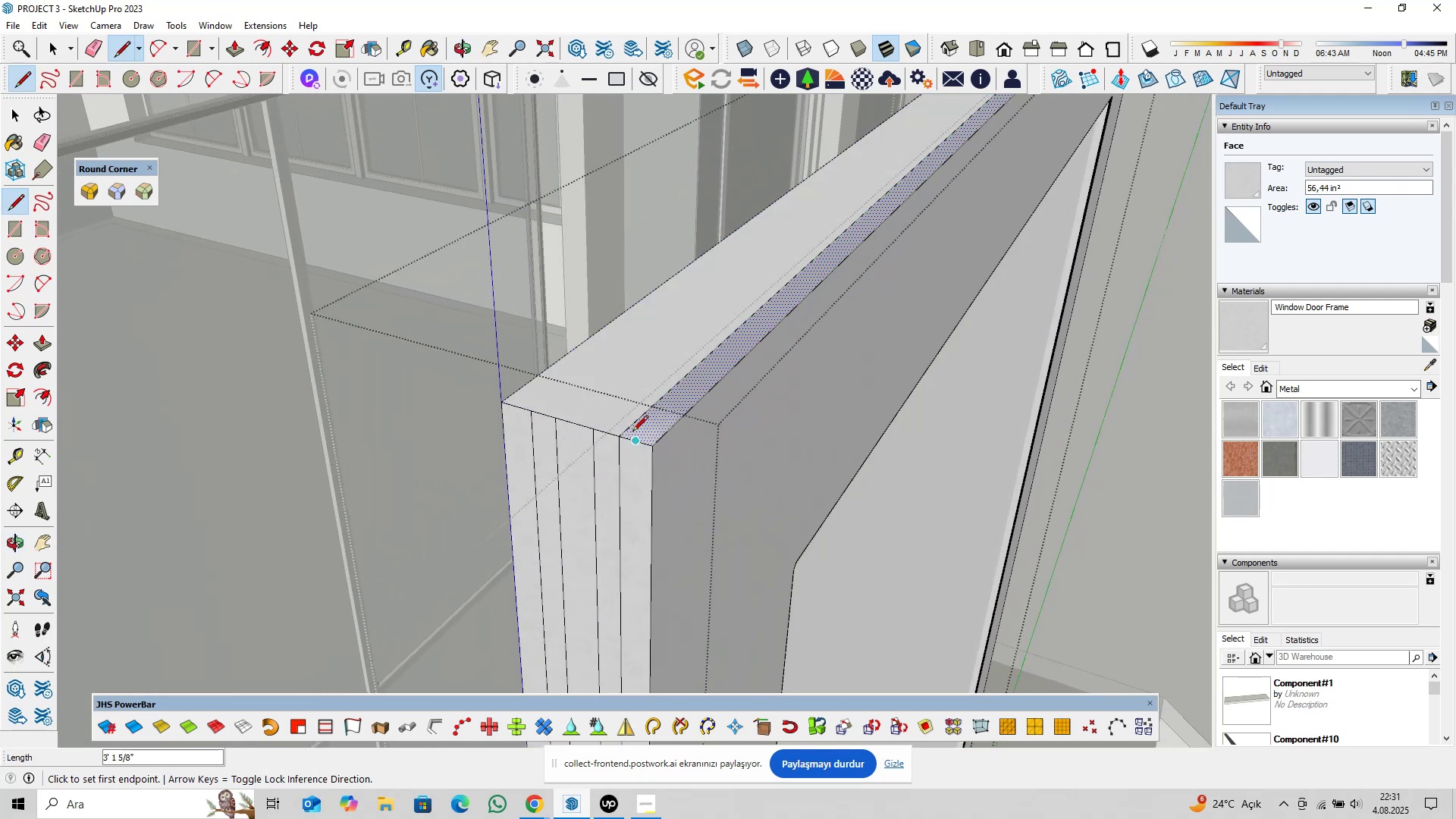 
key(Space)
 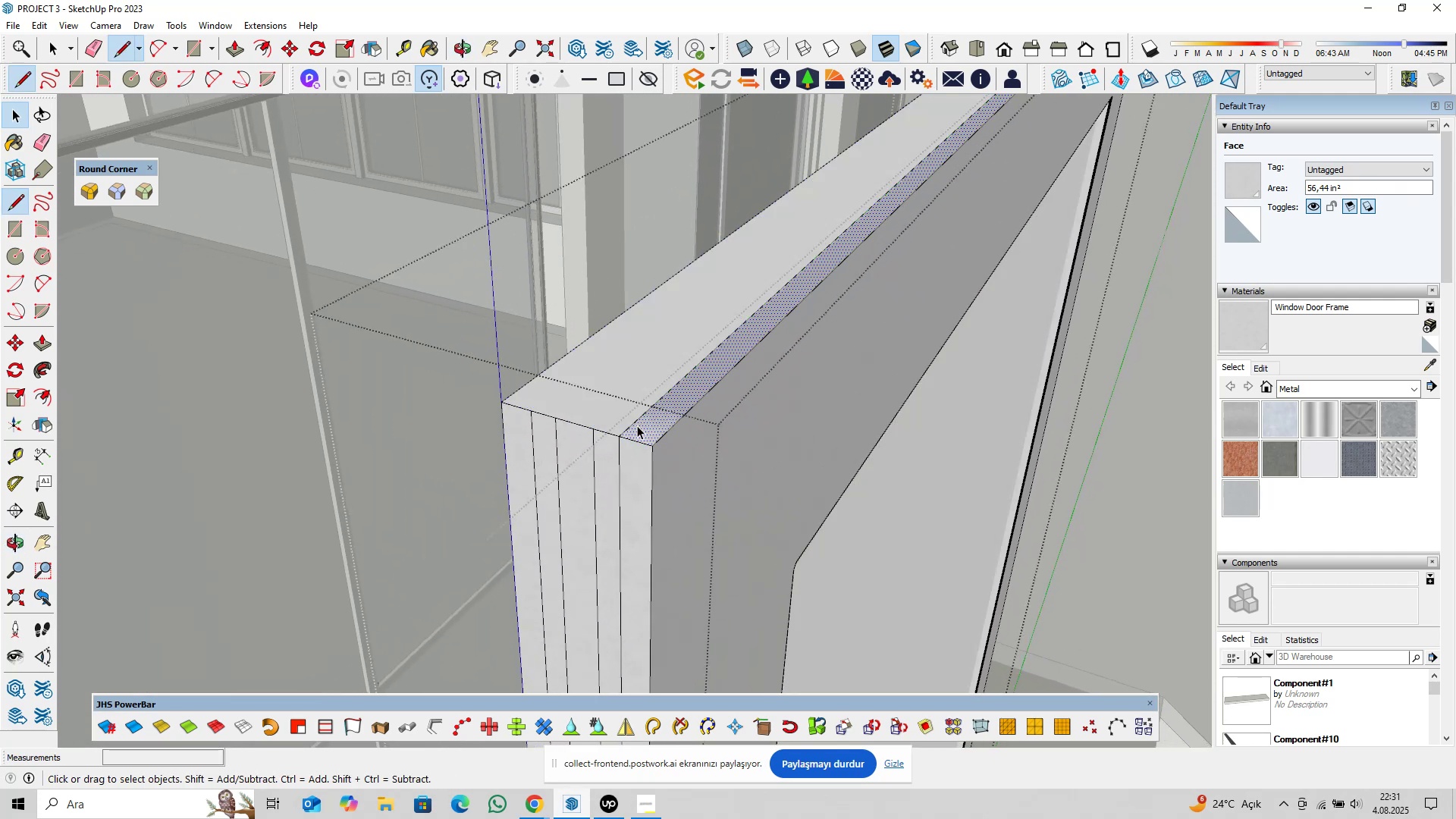 
scroll: coordinate [648, 428], scroll_direction: up, amount: 11.0
 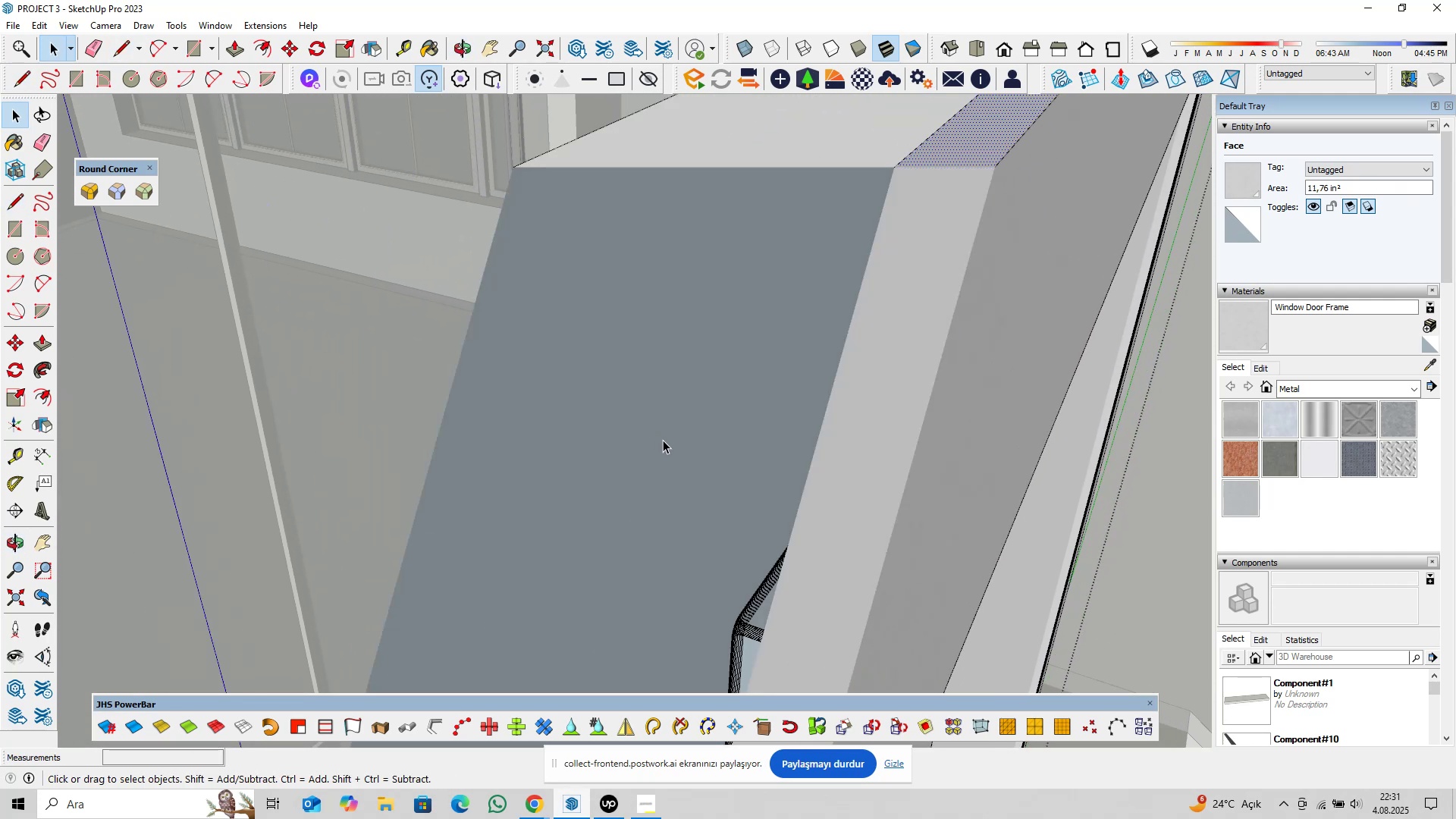 
scroll: coordinate [664, 440], scroll_direction: down, amount: 2.0
 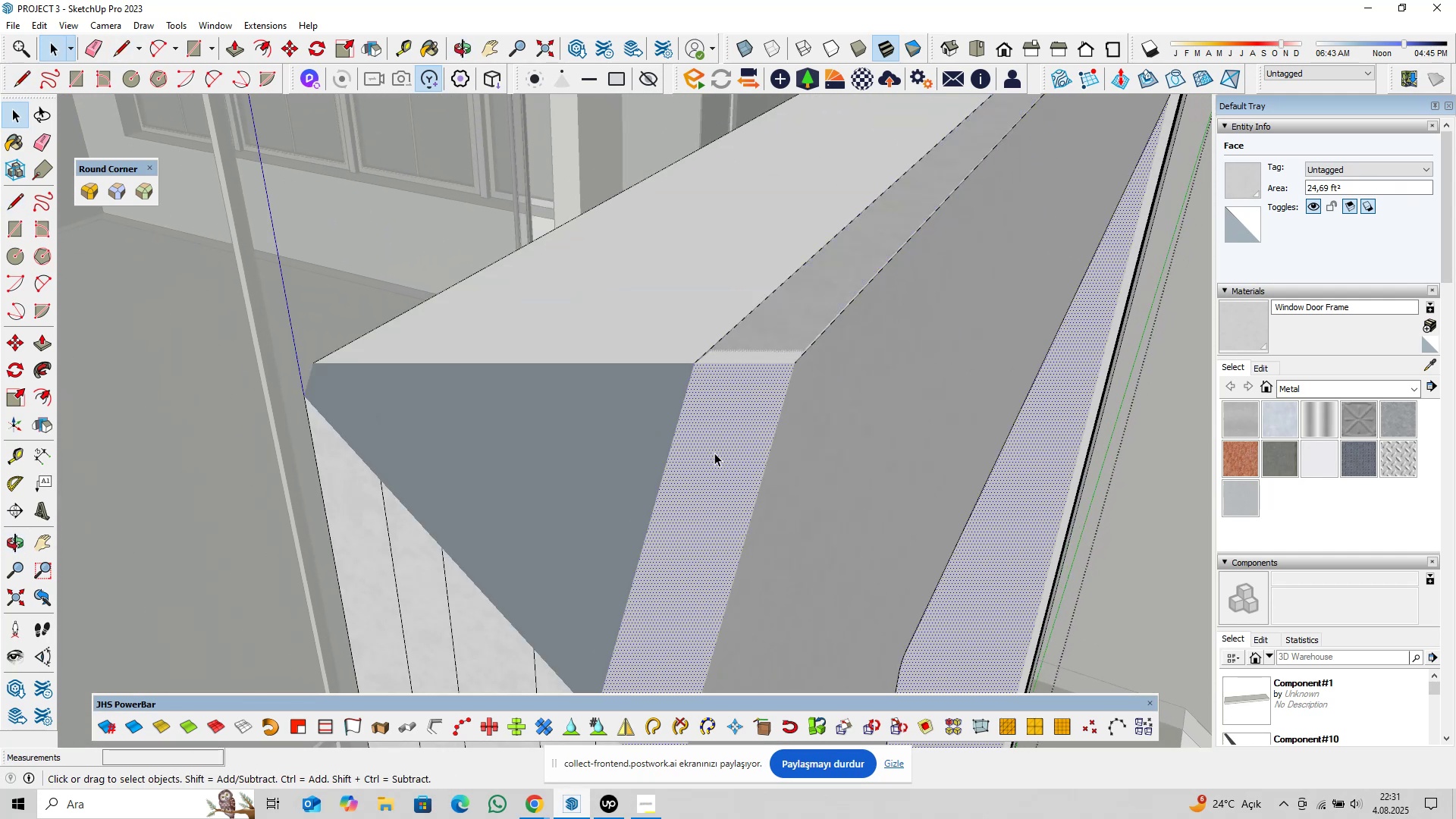 
key(Delete)
 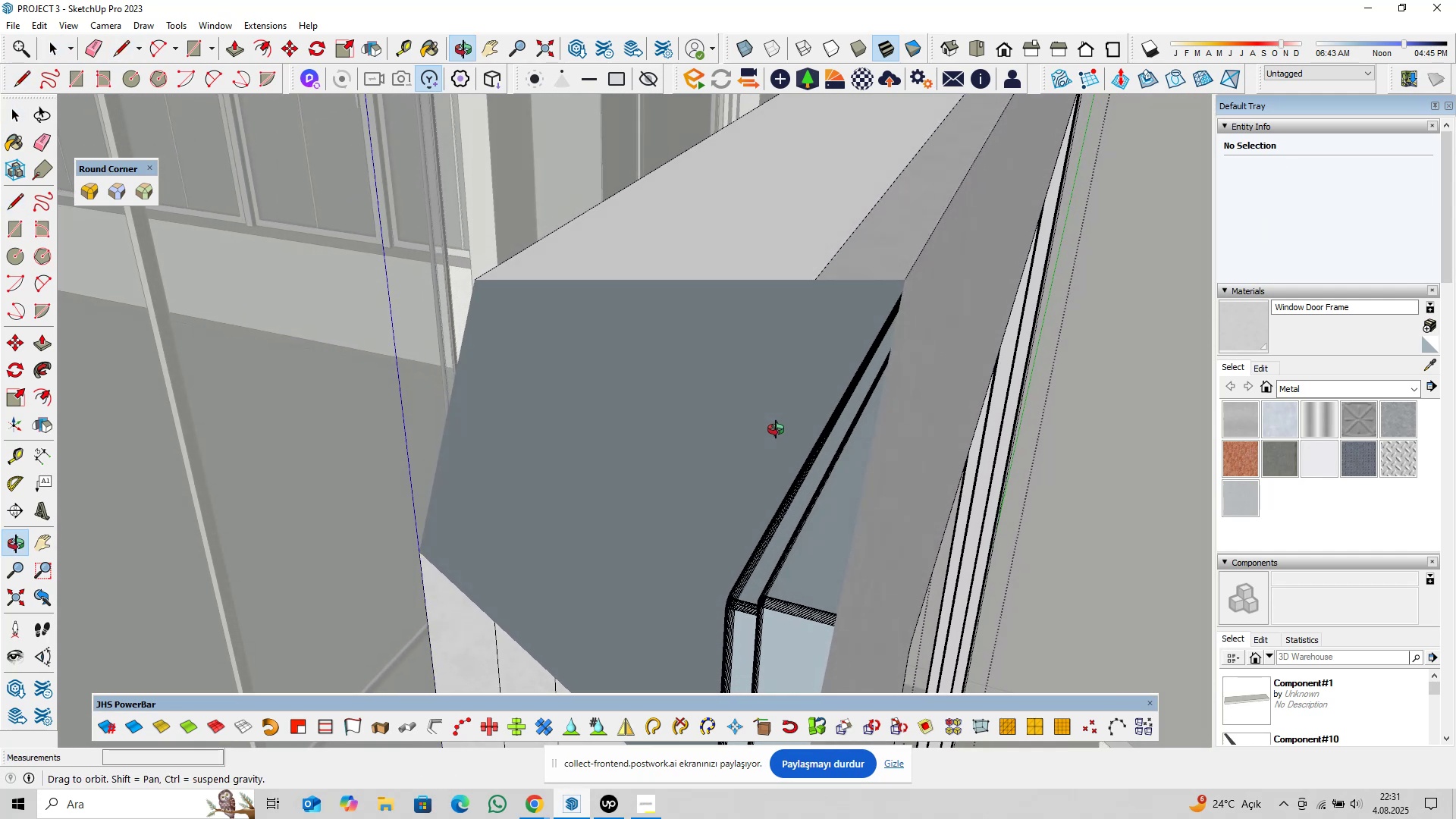 
left_click([787, 240])
 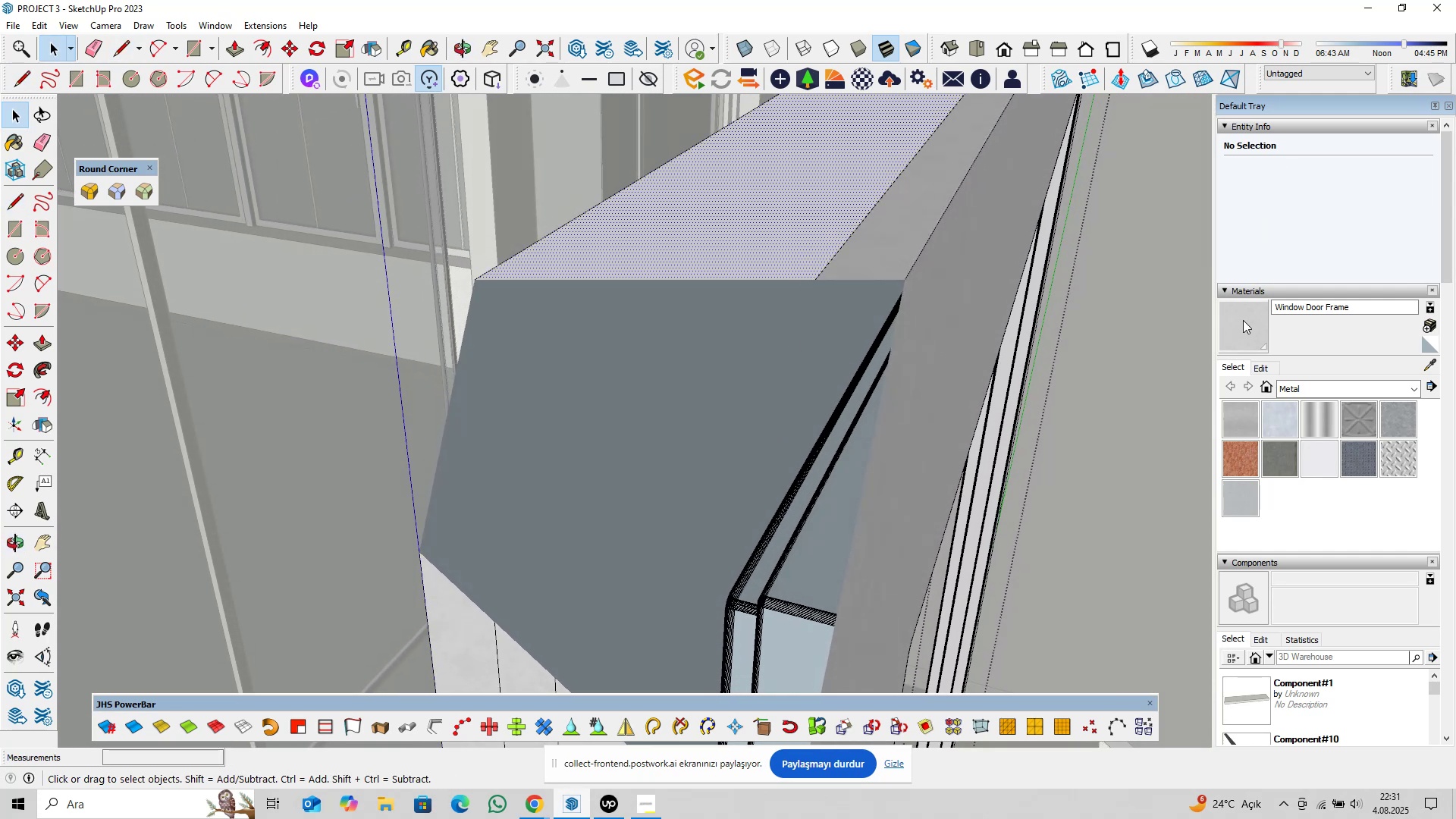 
left_click([1243, 321])
 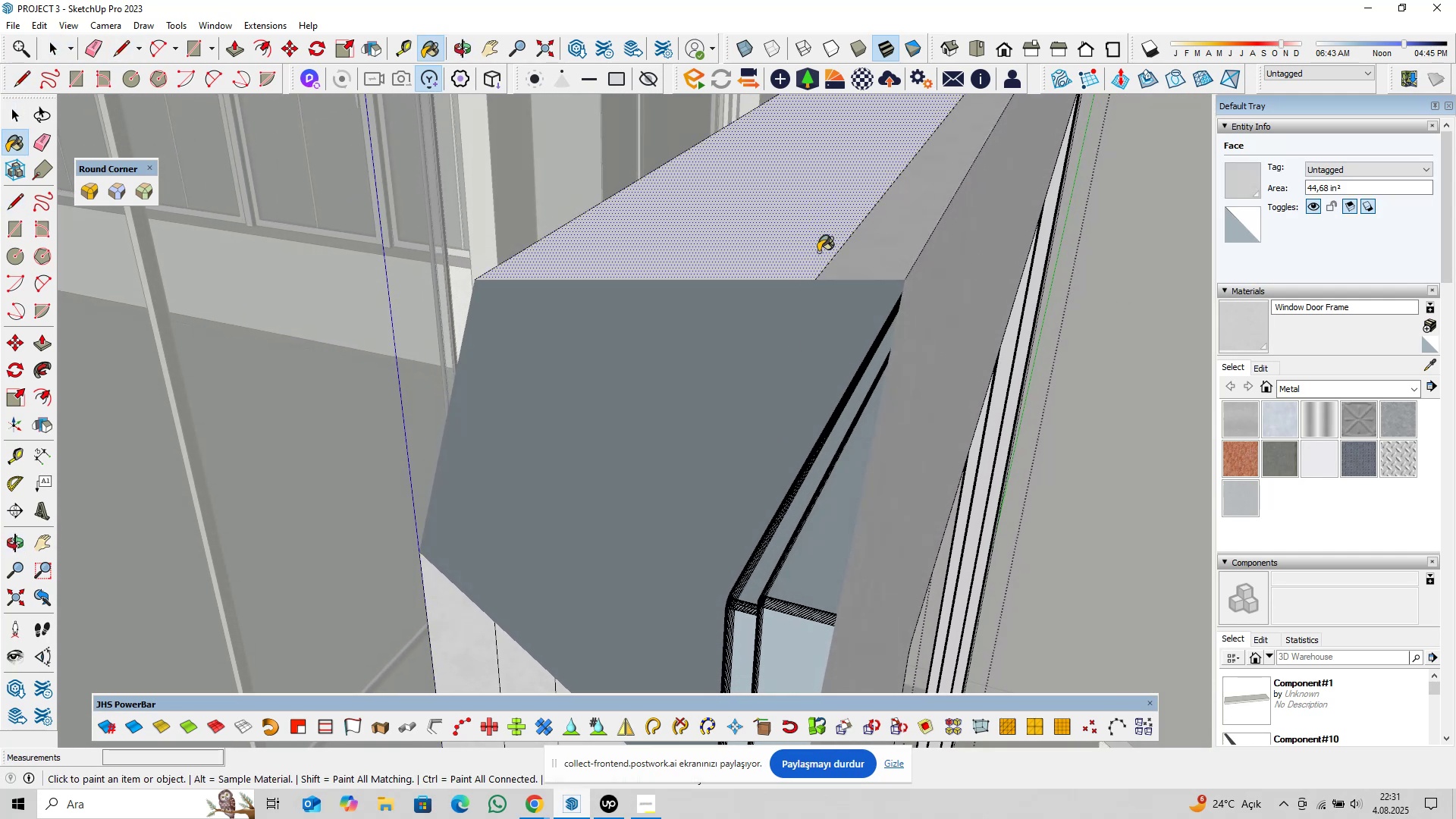 
key(Space)
 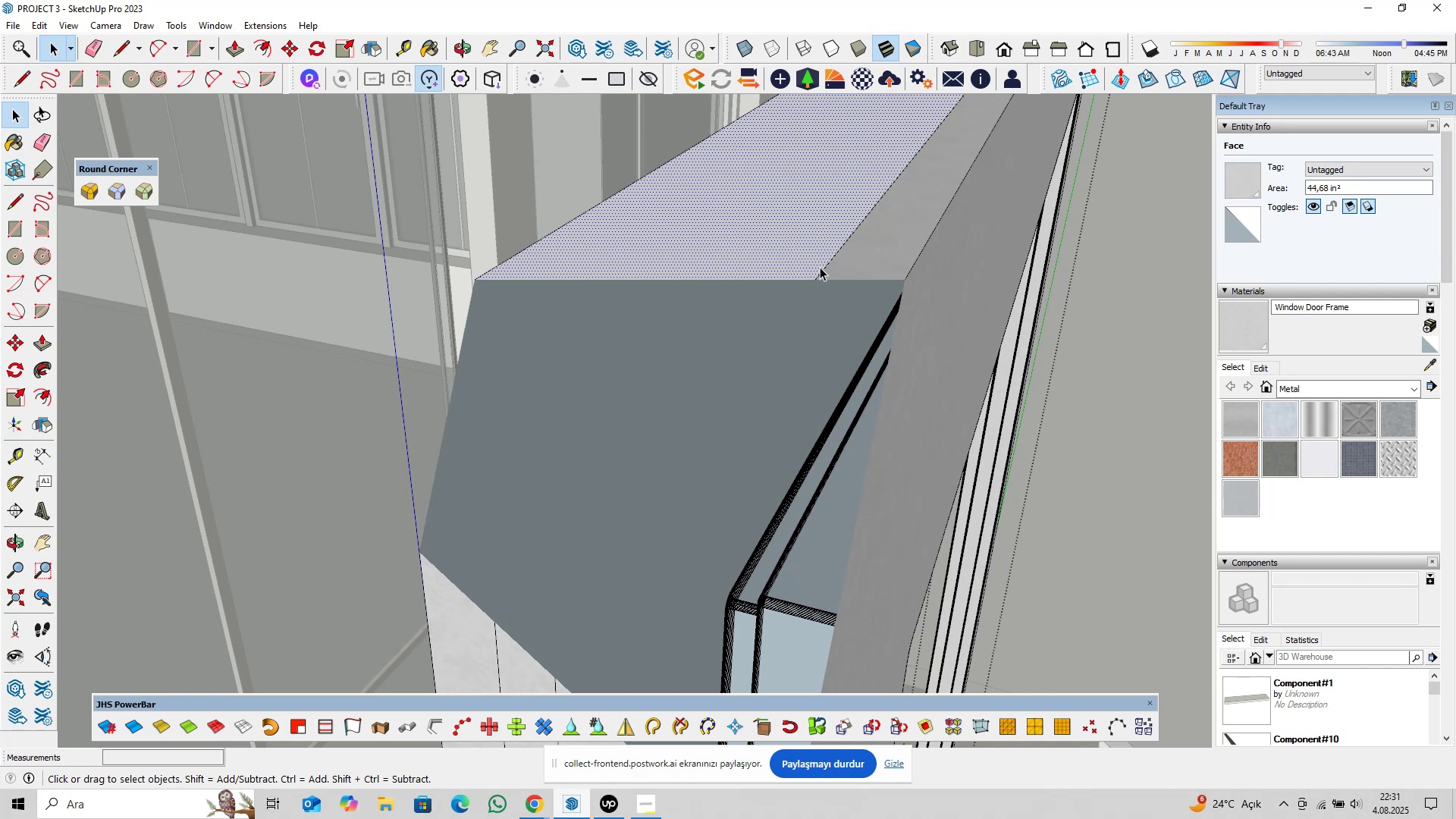 
scroll: coordinate [816, 269], scroll_direction: down, amount: 2.0
 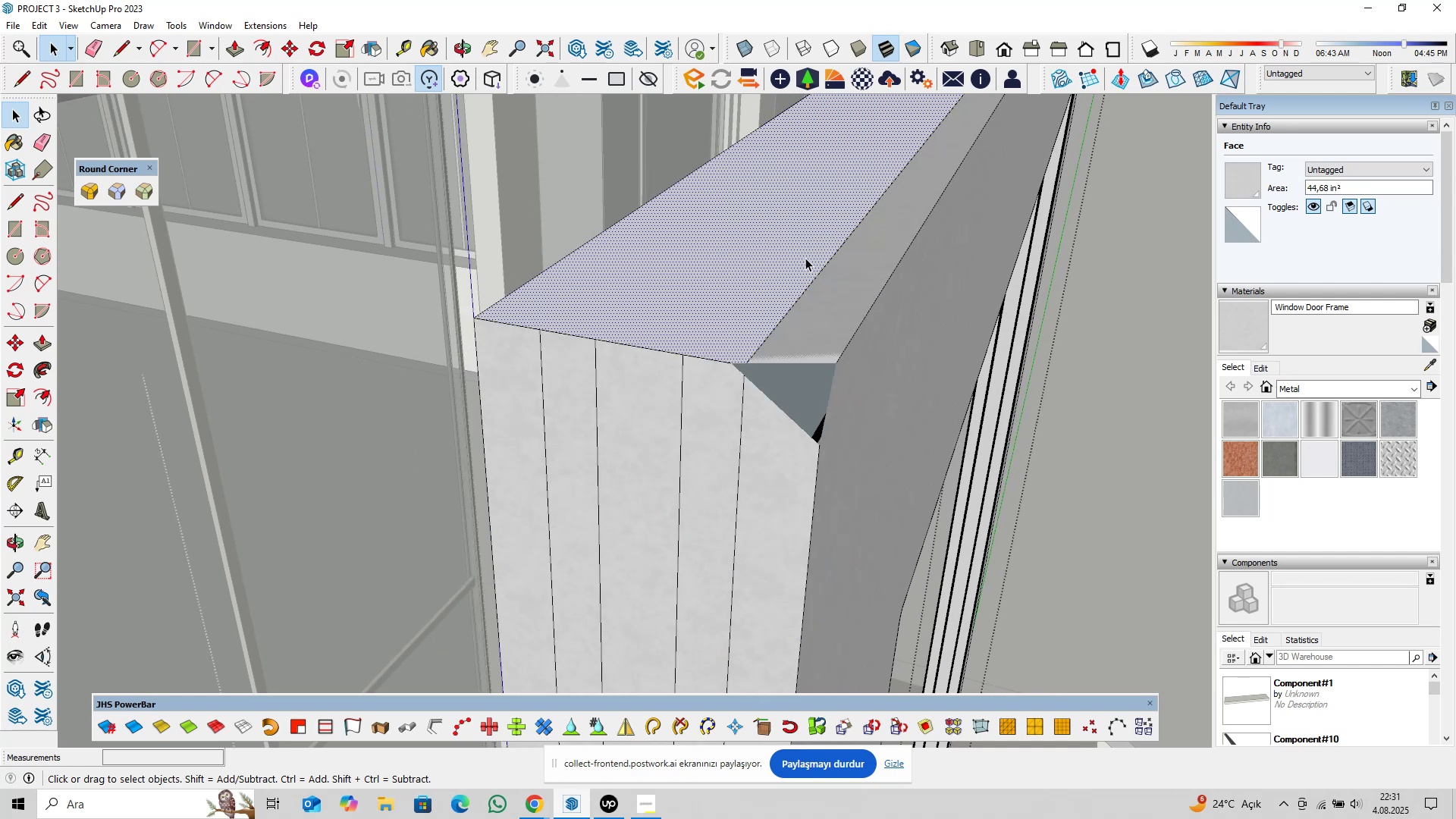 
left_click([805, 258])
 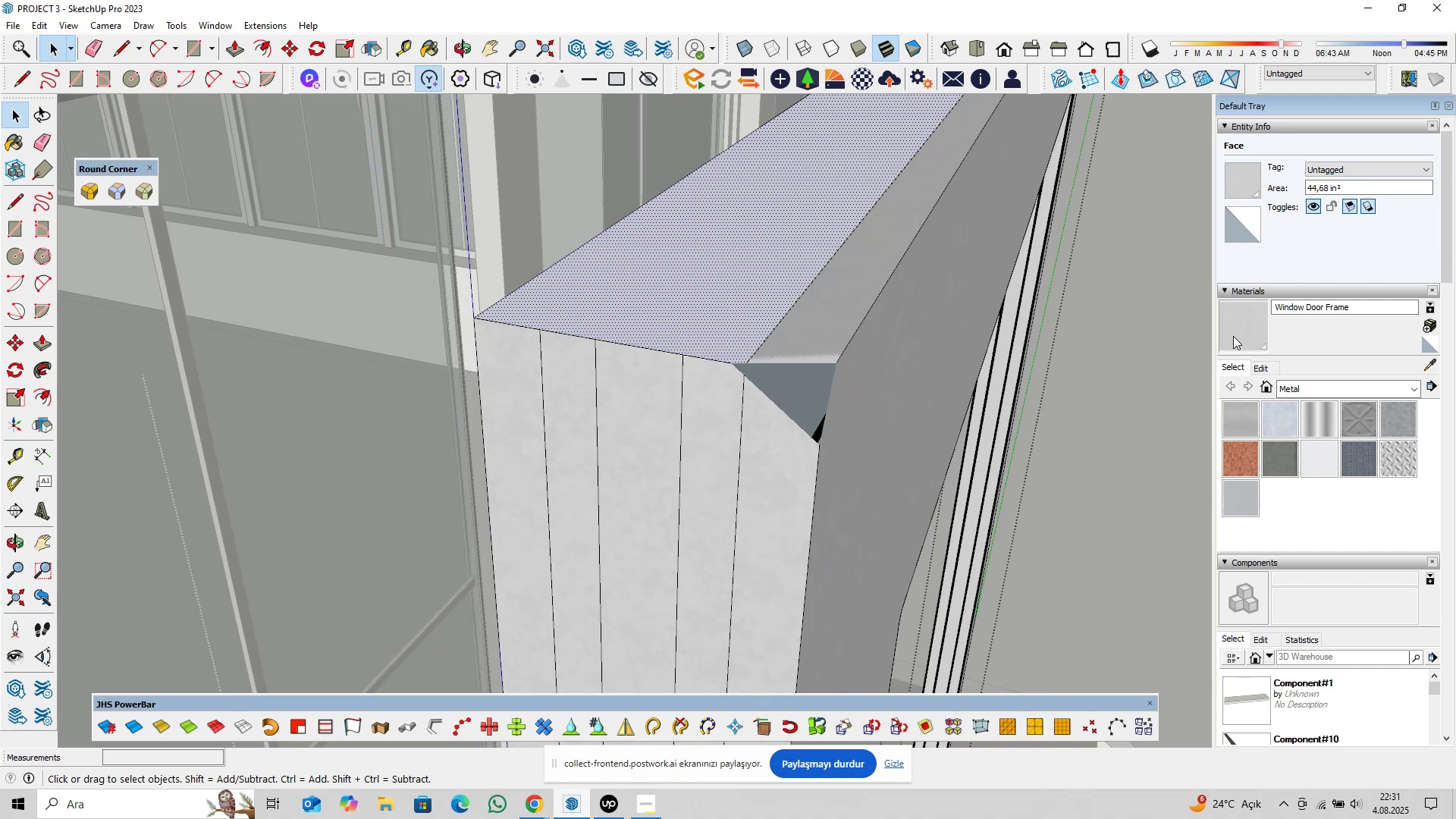 
double_click([804, 284])
 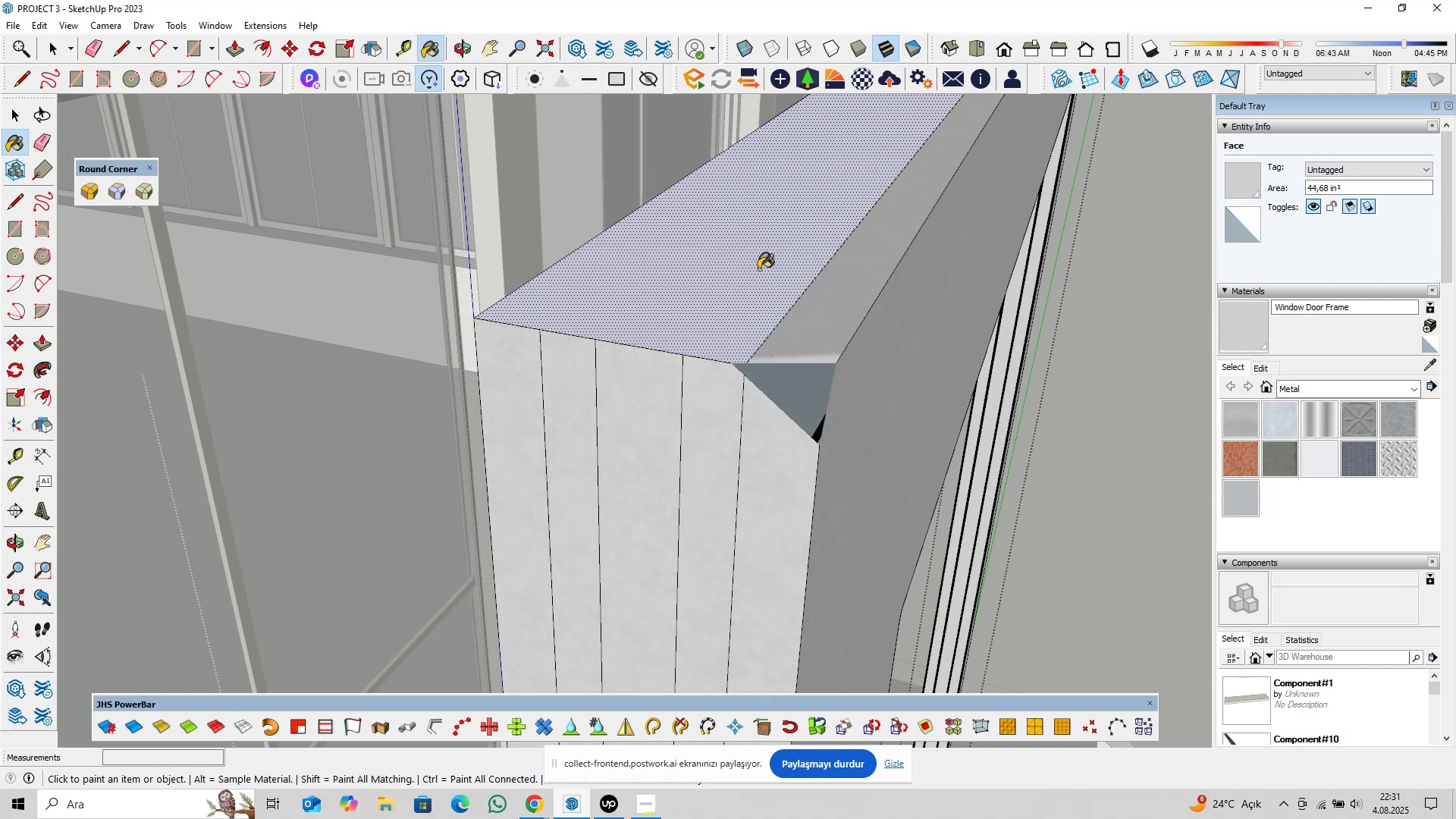 
triple_click([758, 269])
 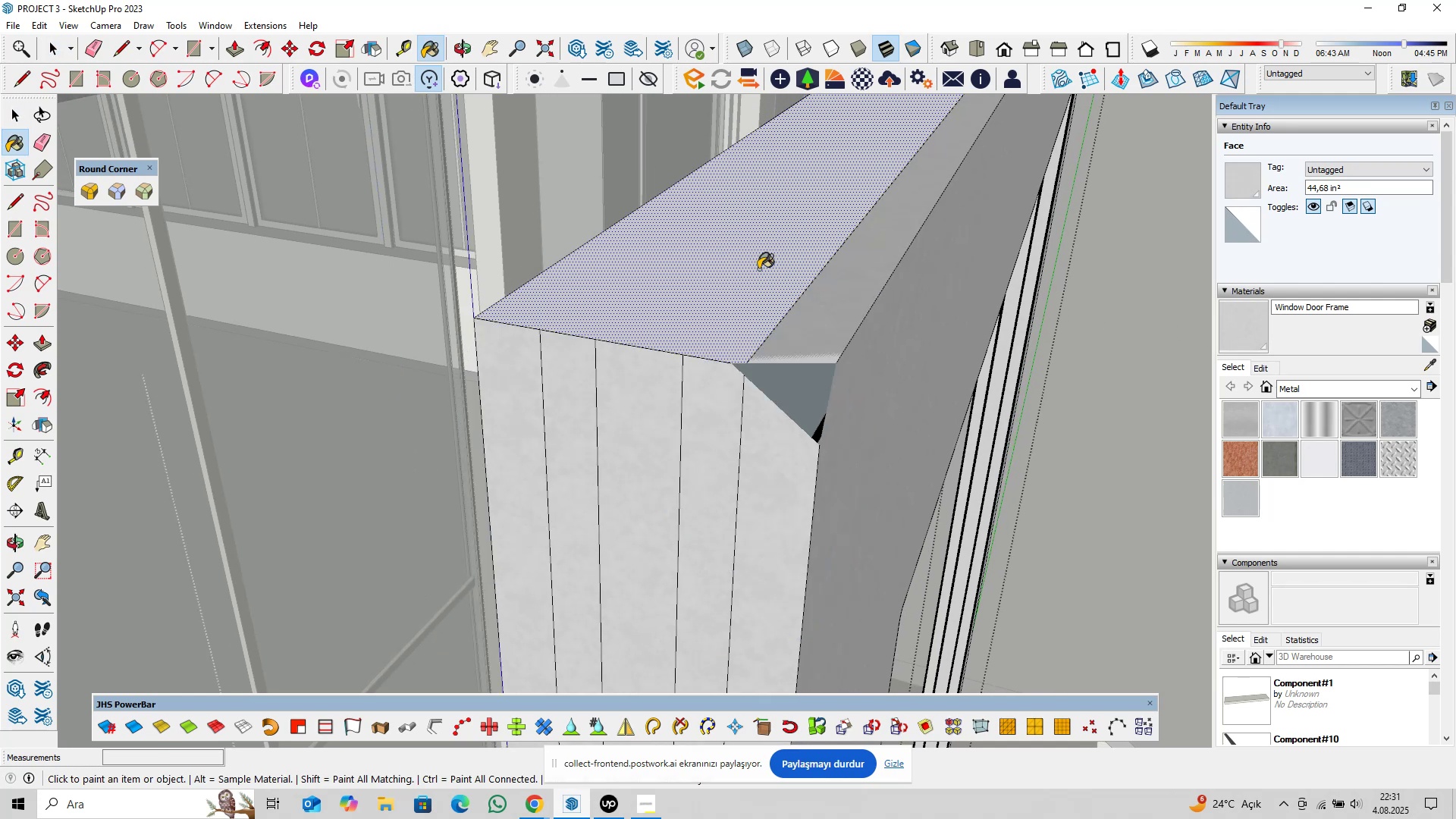 
triple_click([758, 269])
 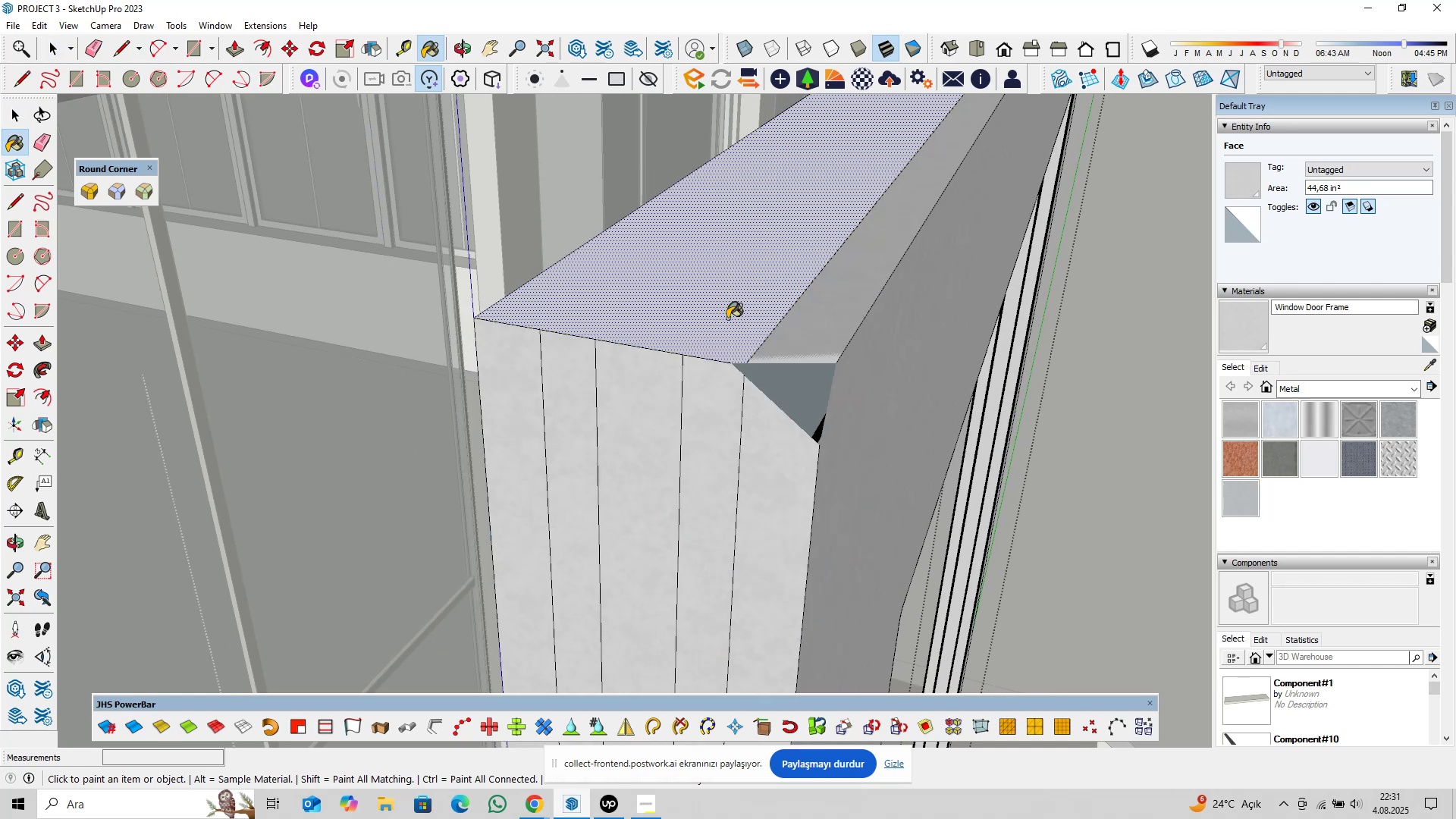 
scroll: coordinate [730, 325], scroll_direction: up, amount: 1.0
 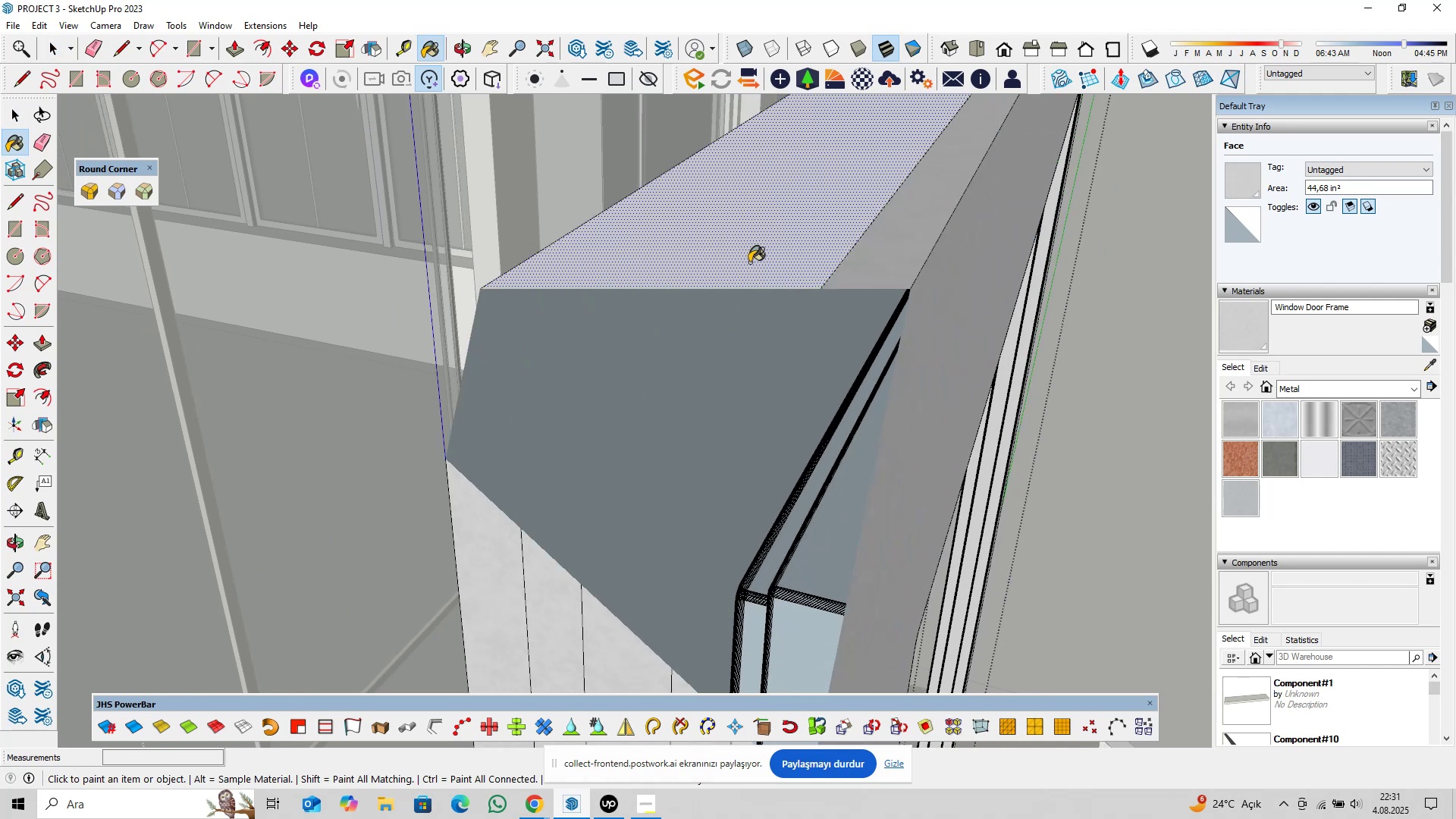 
double_click([749, 262])
 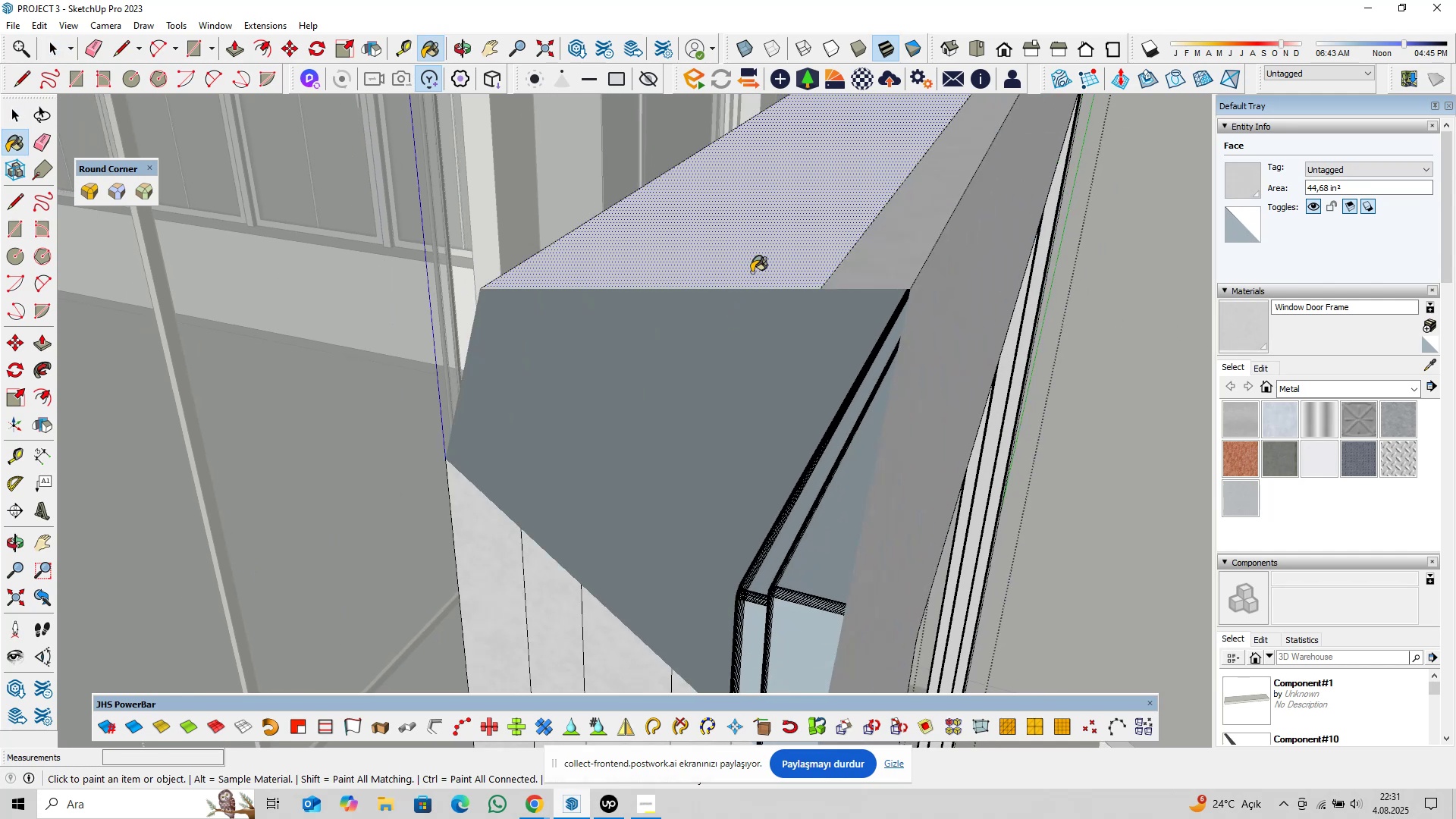 
scroll: coordinate [755, 306], scroll_direction: down, amount: 5.0
 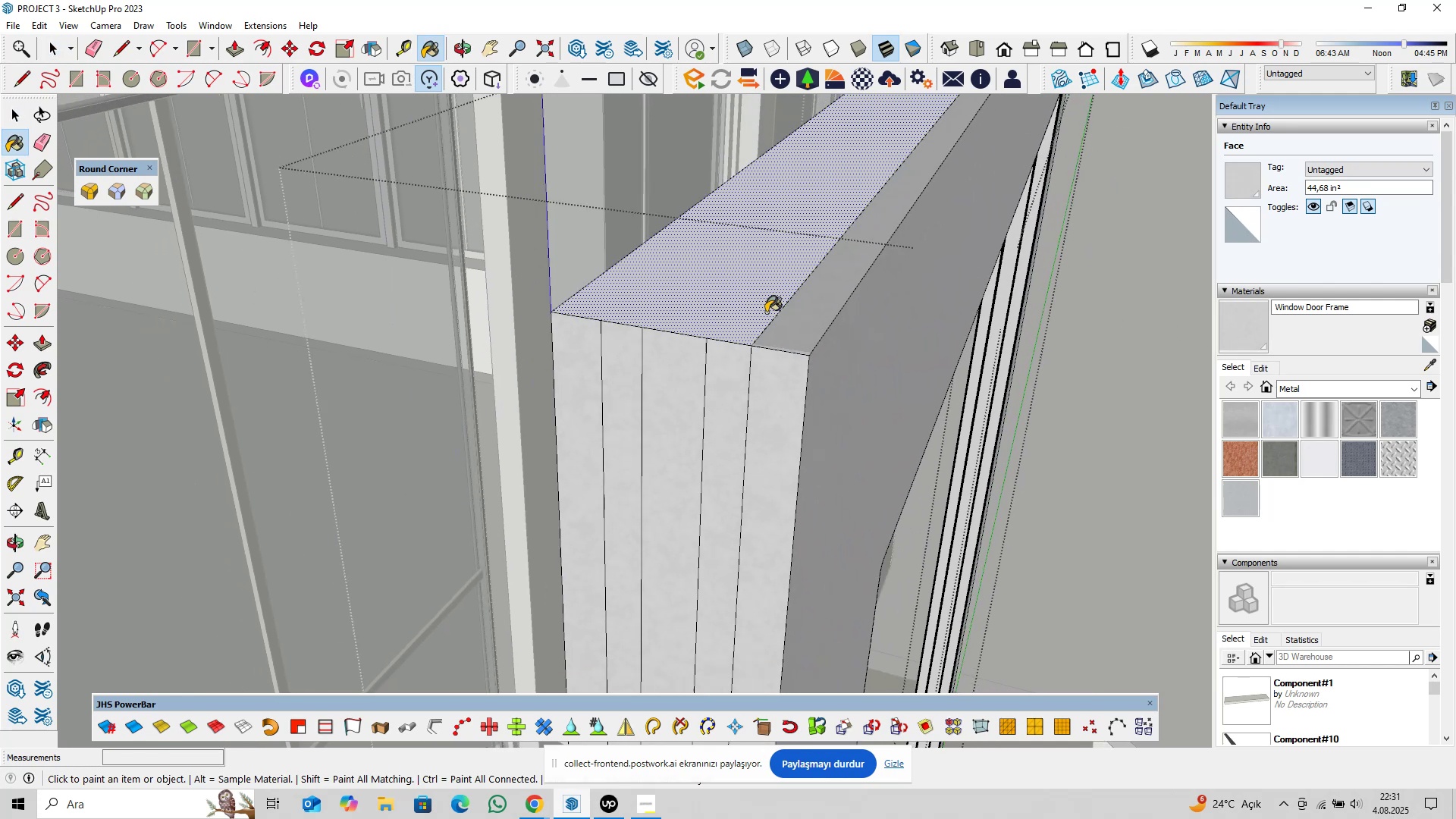 
key(Space)
 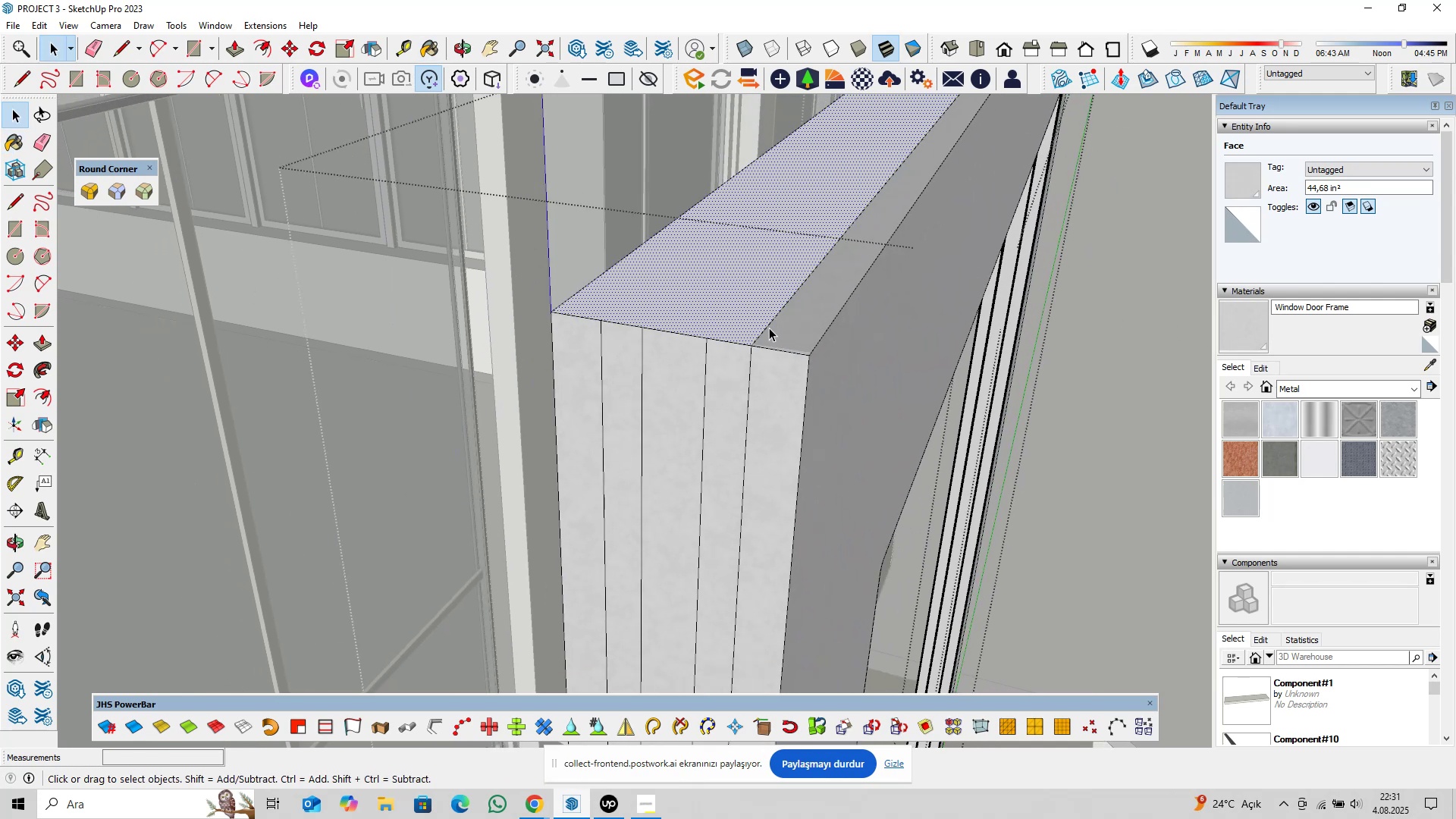 
left_click([758, 306])
 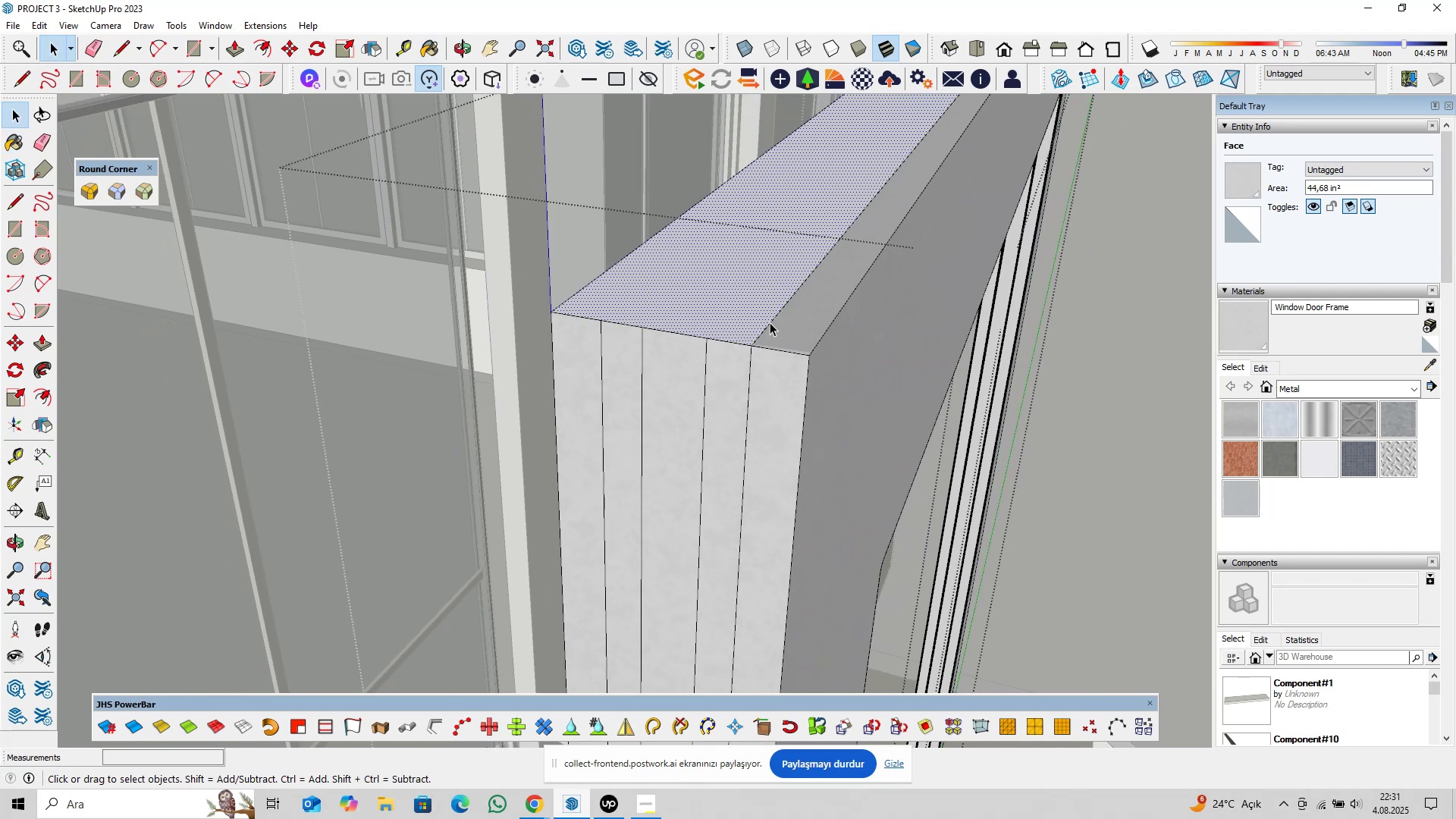 
scroll: coordinate [752, 338], scroll_direction: up, amount: 1.0
 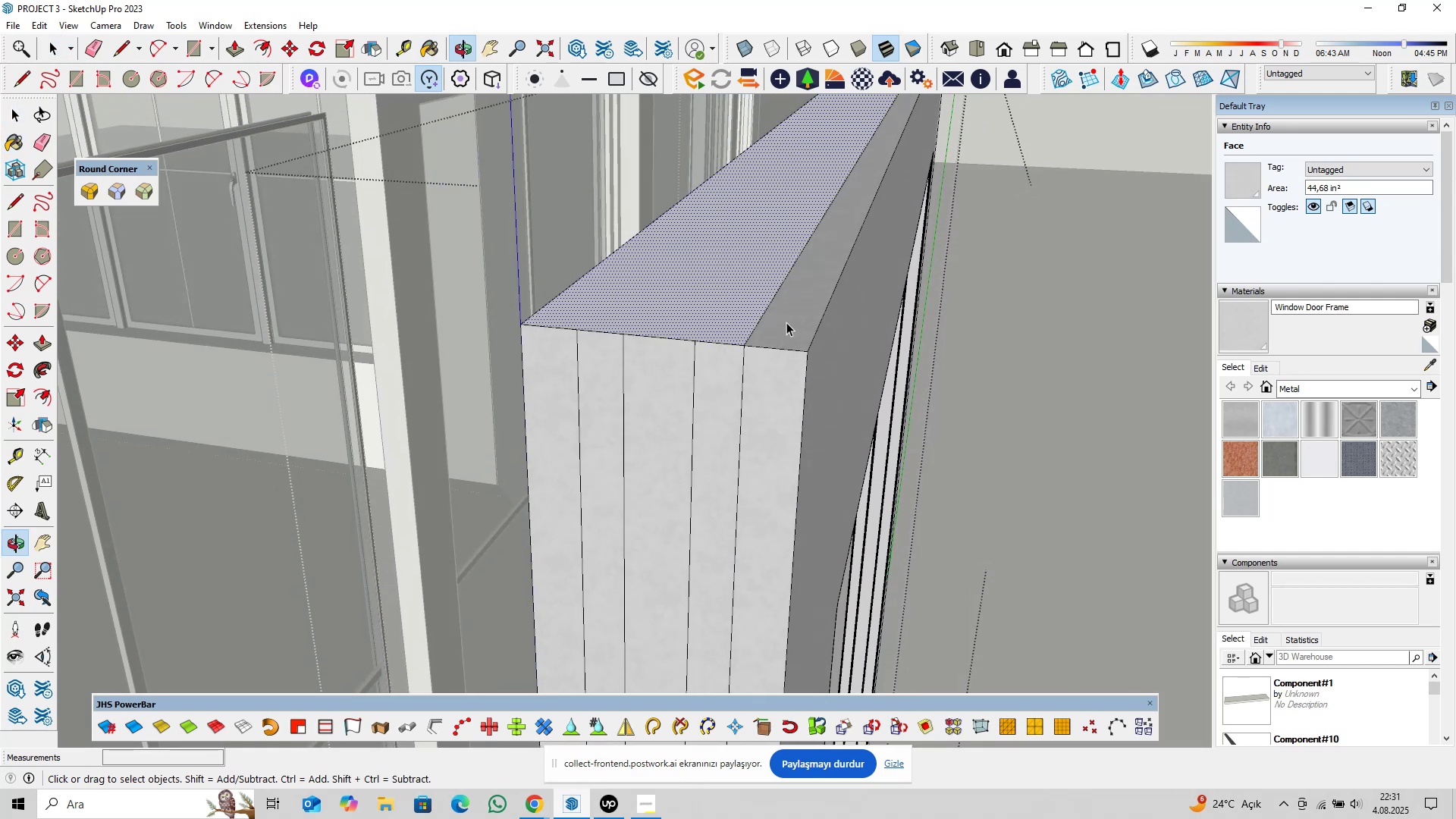 
left_click([784, 327])
 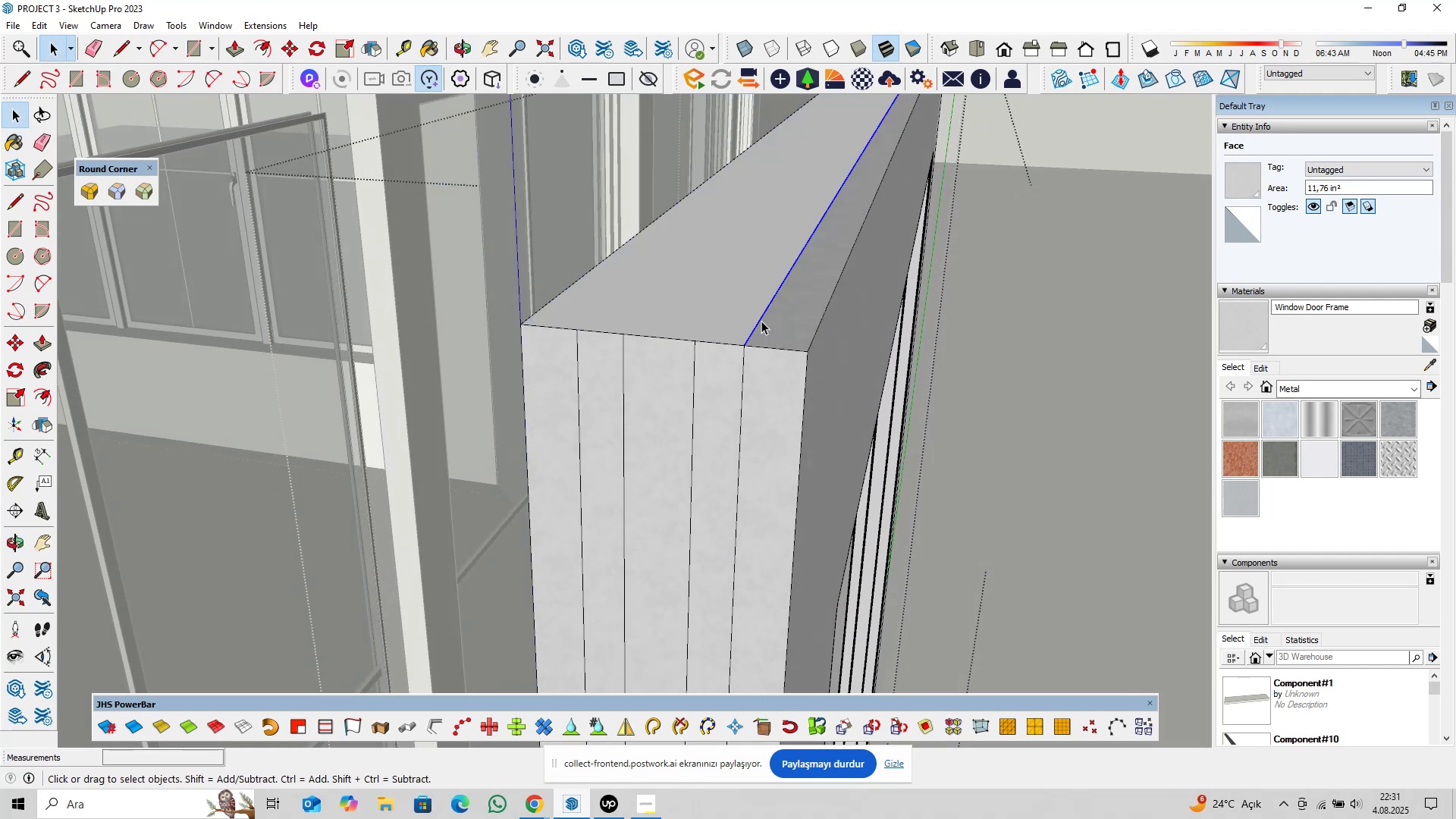 
double_click([770, 328])
 